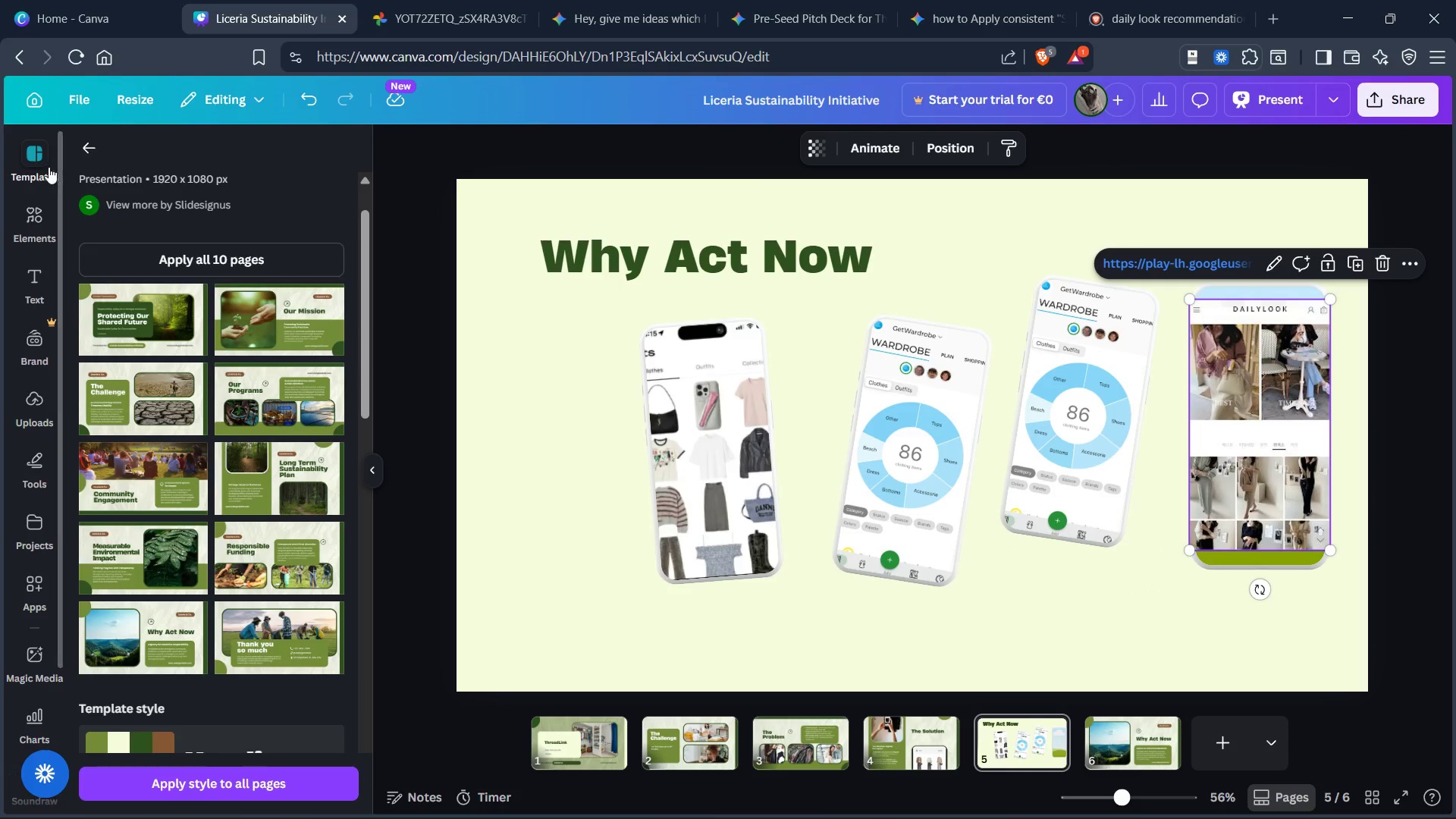 
scroll: coordinate [16, 235], scroll_direction: none, amount: 0.0
 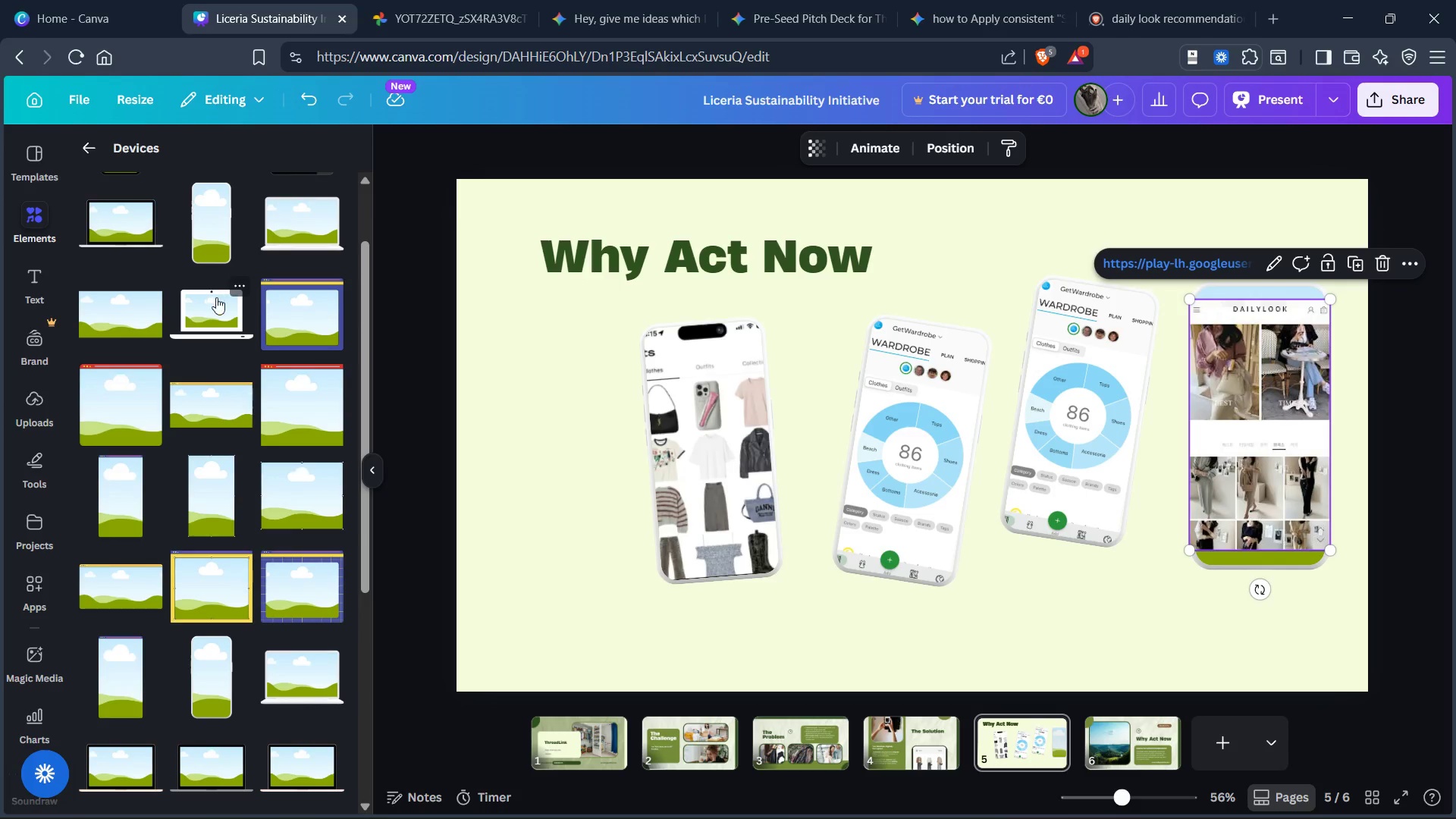 
scroll: coordinate [234, 338], scroll_direction: up, amount: 9.0
 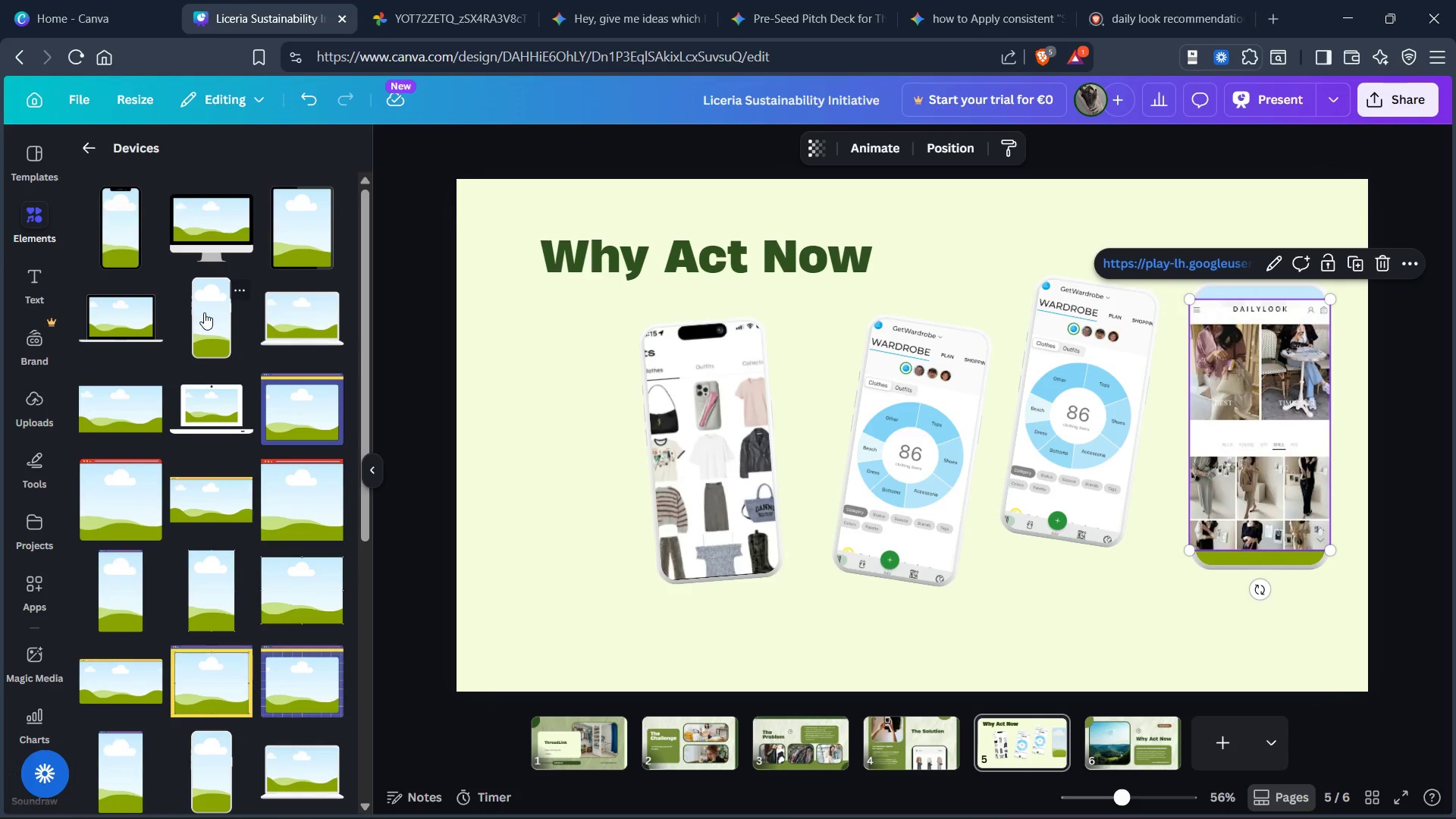 
left_click([204, 312])
 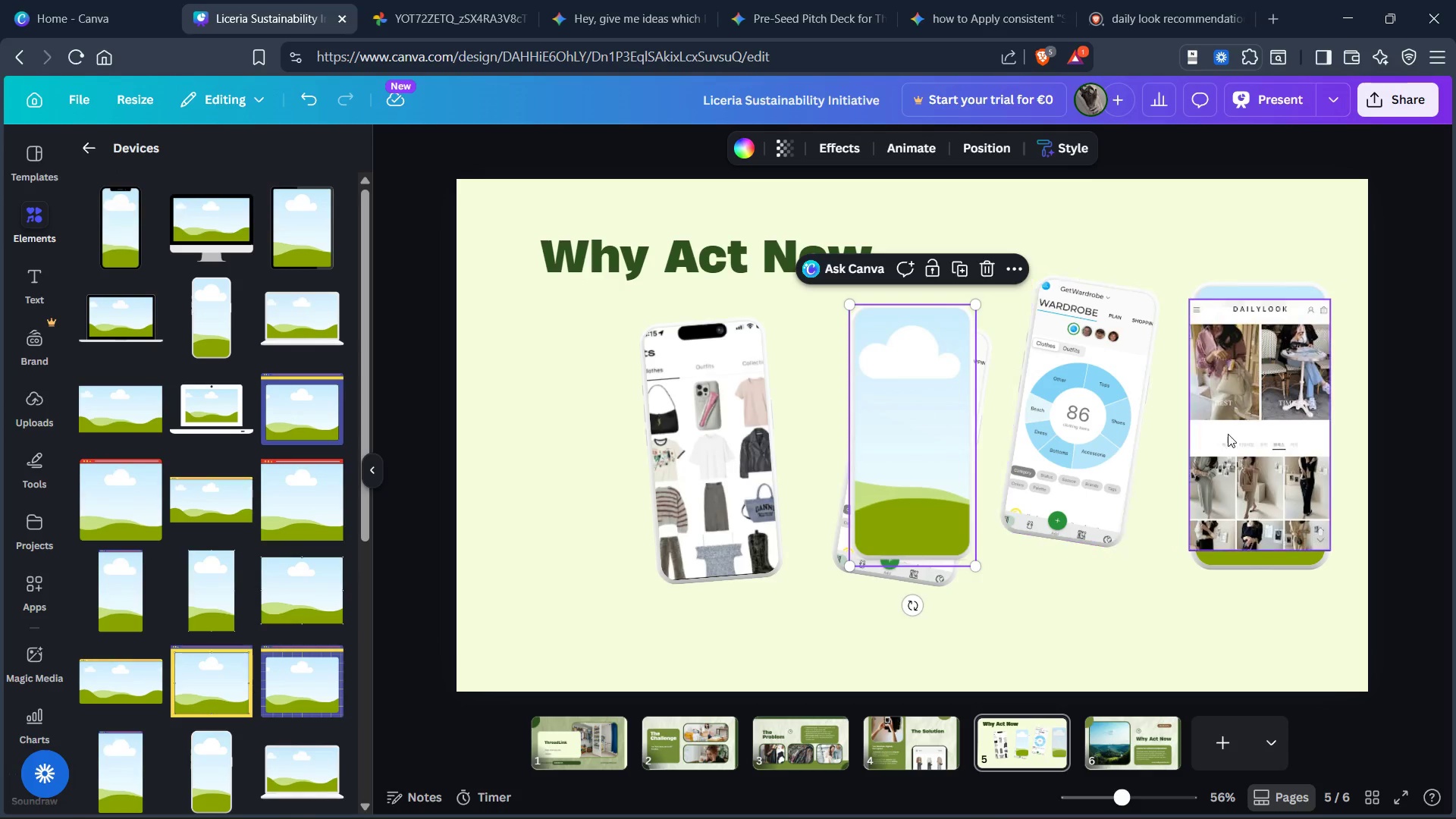 
left_click_drag(start_coordinate=[1307, 428], to_coordinate=[622, 427])
 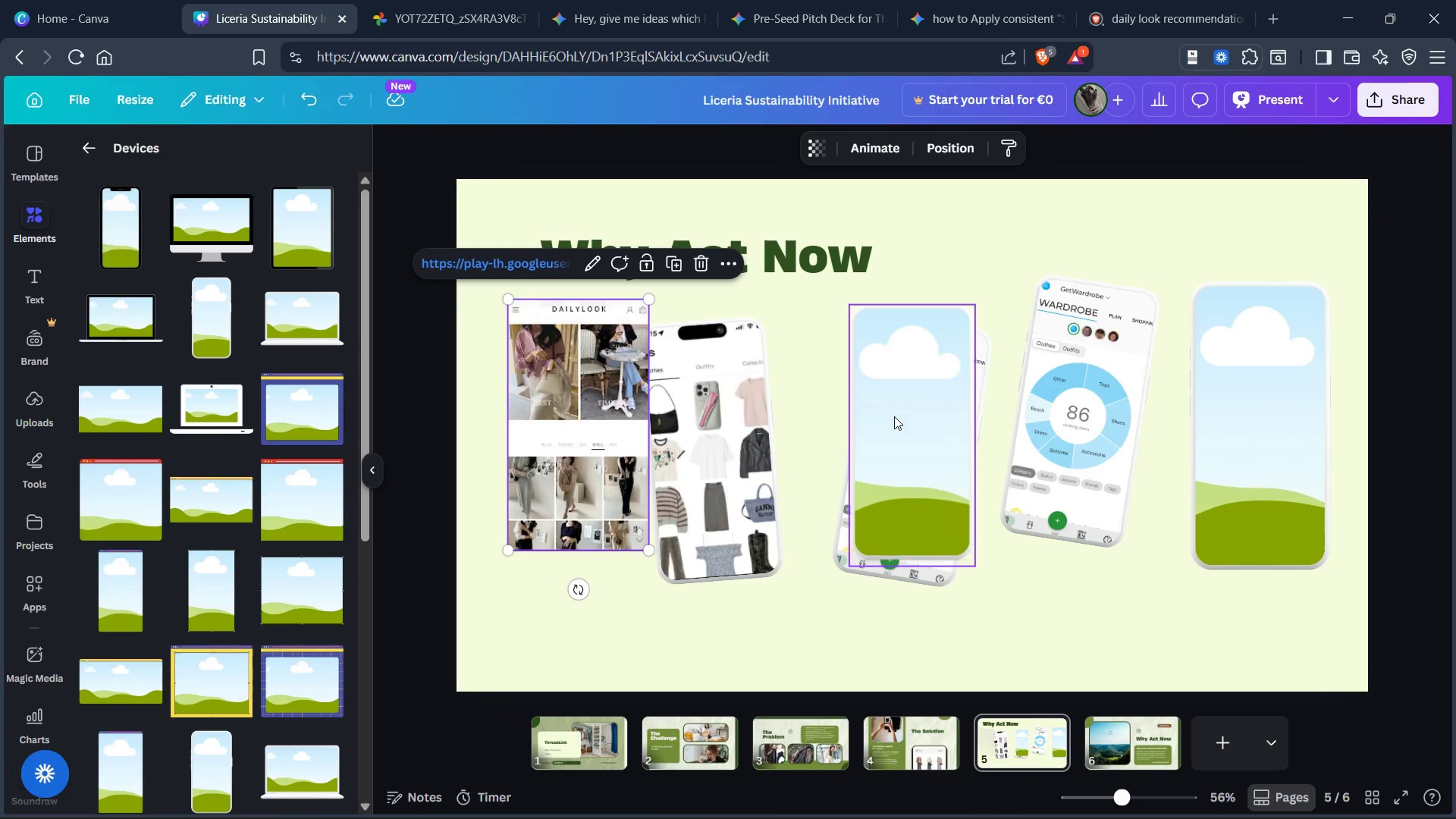 
left_click_drag(start_coordinate=[895, 416], to_coordinate=[1156, 484])
 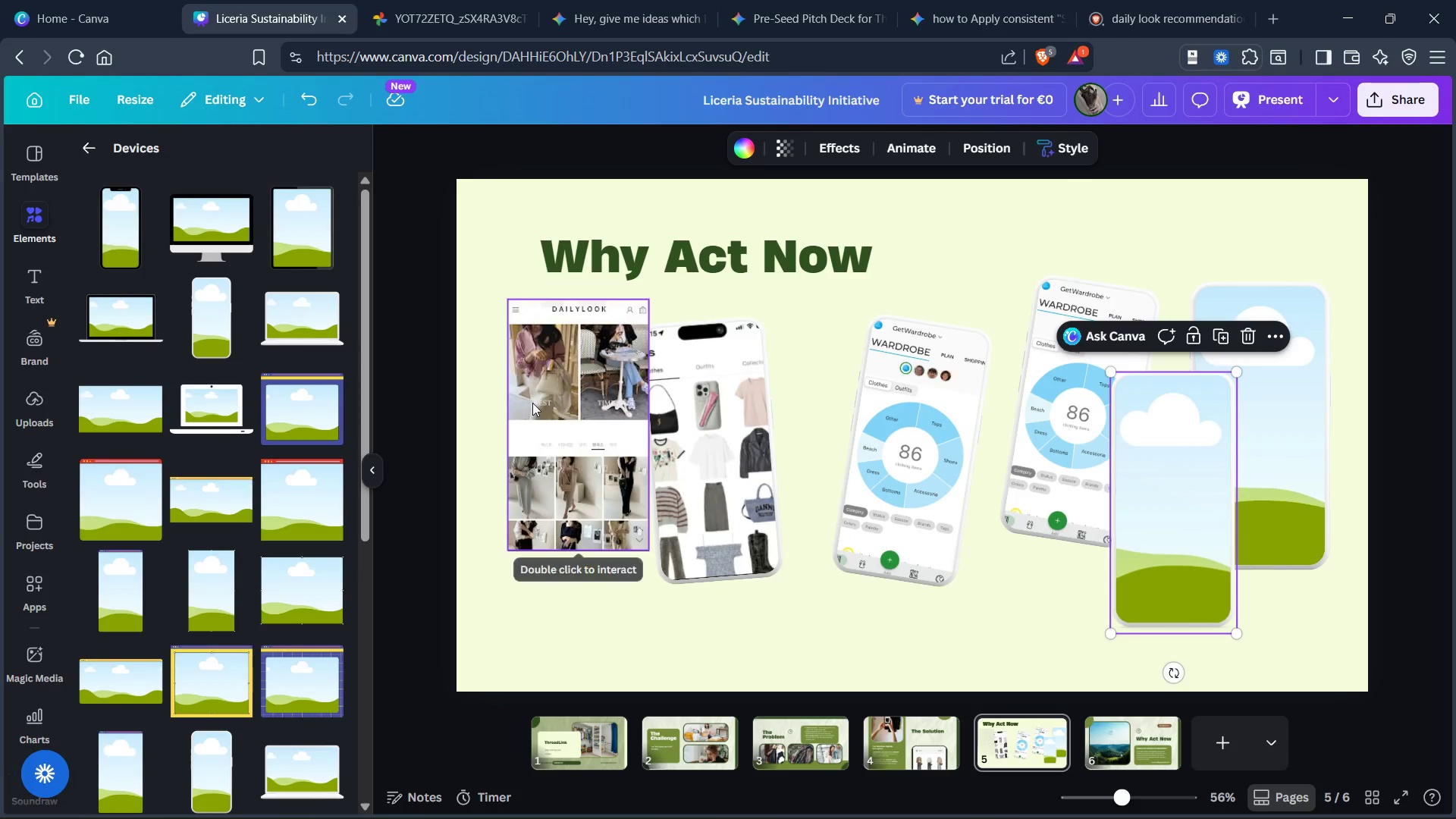 
left_click_drag(start_coordinate=[609, 401], to_coordinate=[1200, 479])
 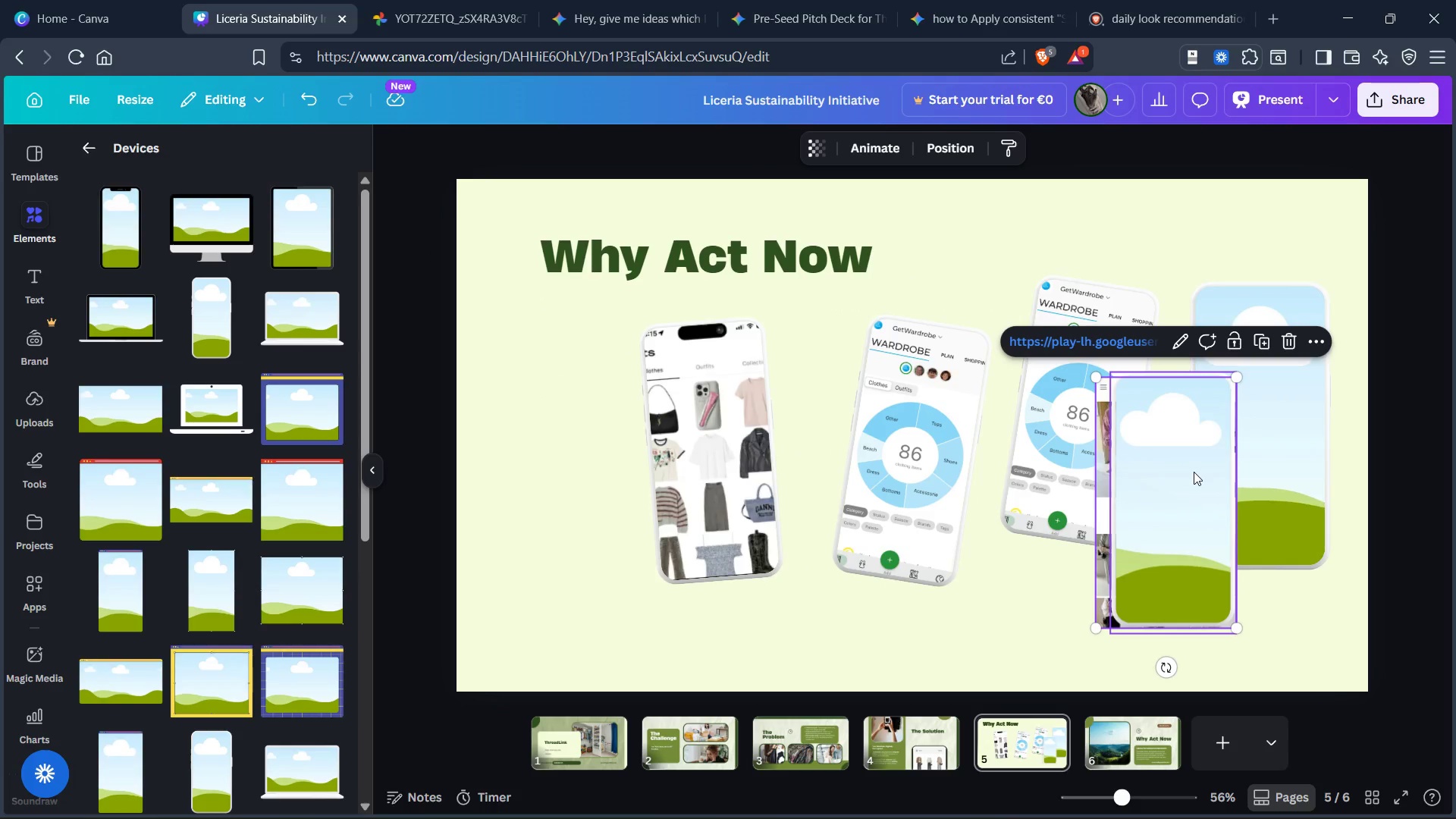 
left_click_drag(start_coordinate=[1194, 472], to_coordinate=[1289, 389])
 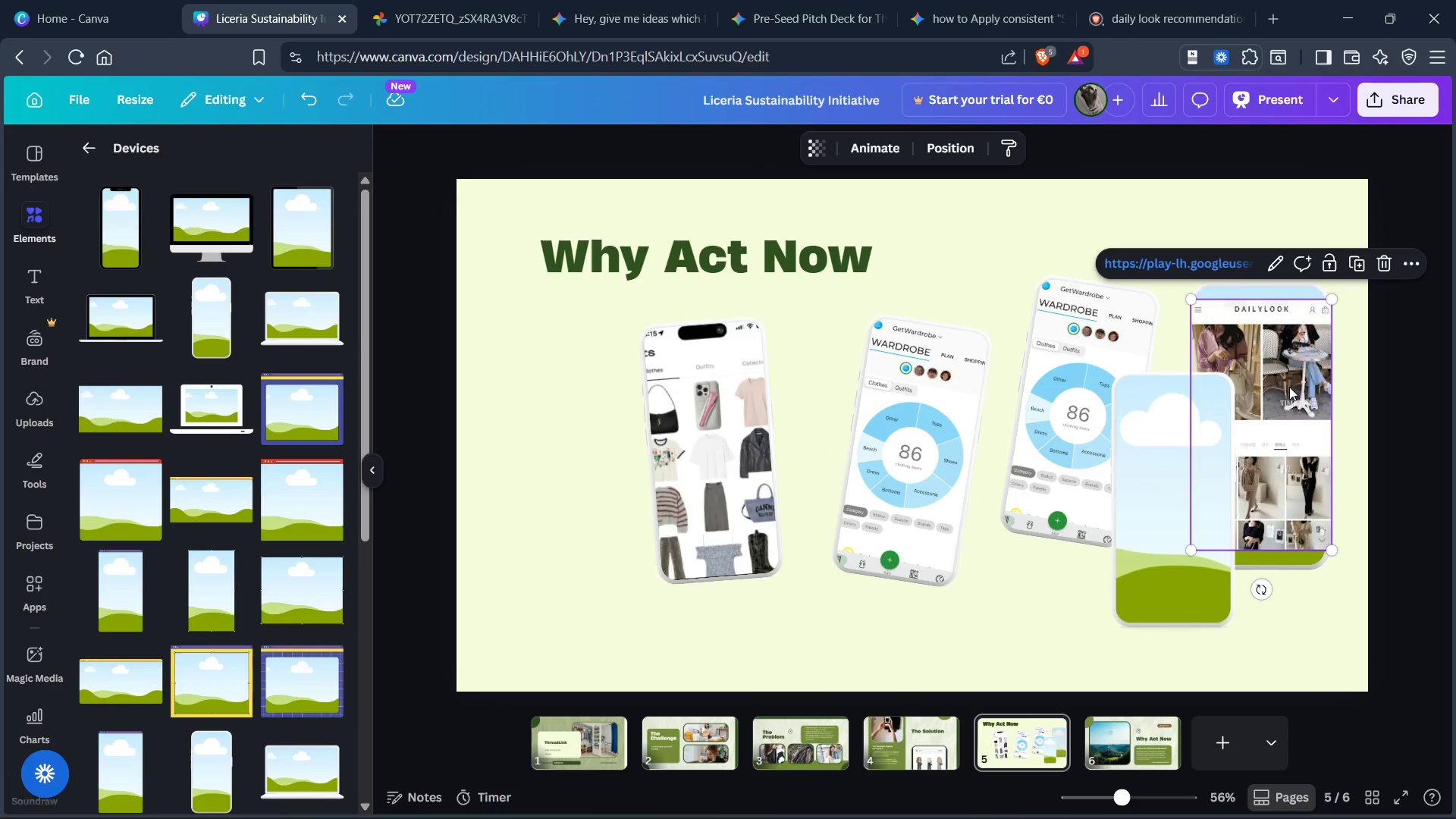 
triple_click([1289, 387])
 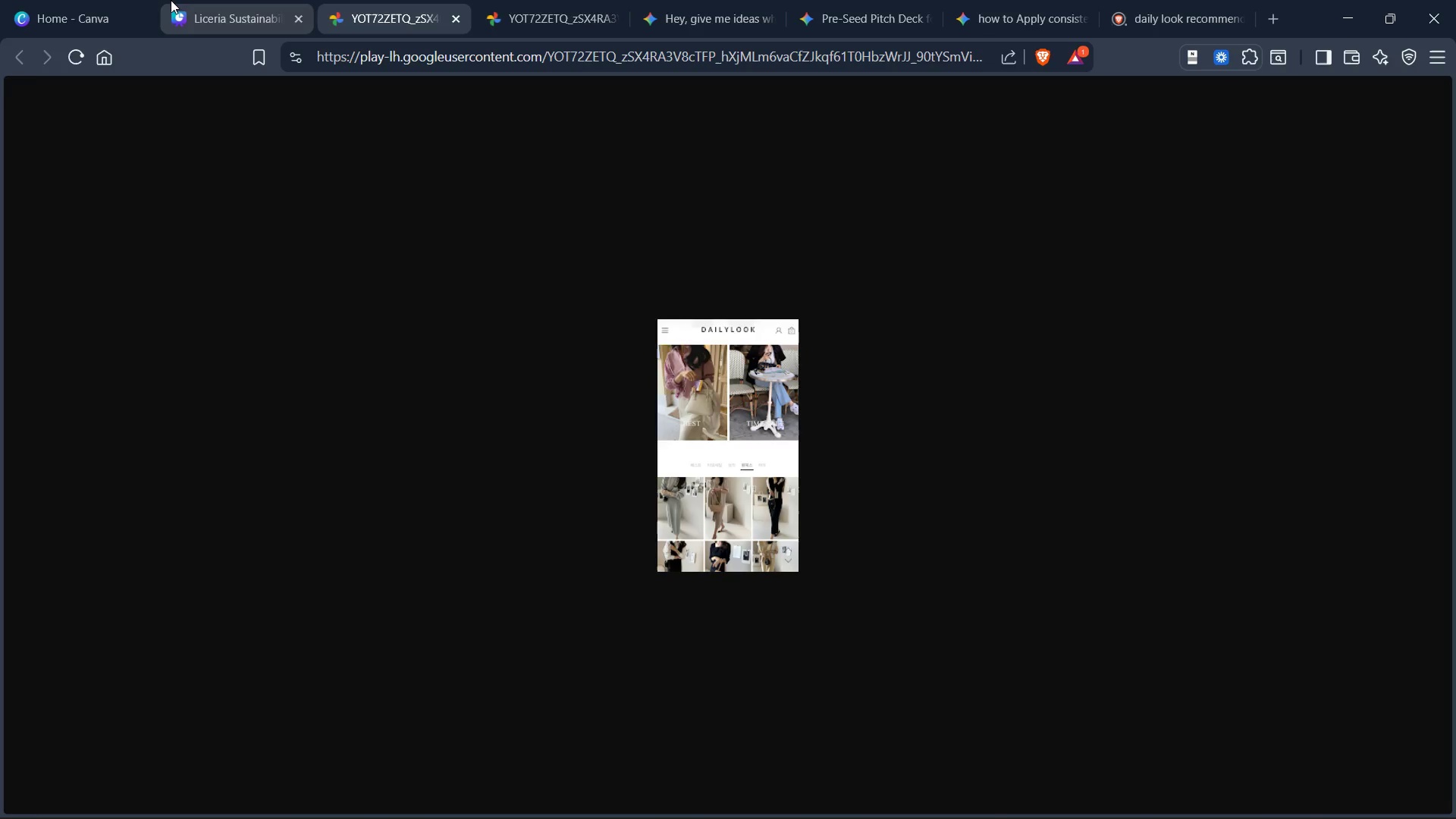 
left_click([192, 14])
 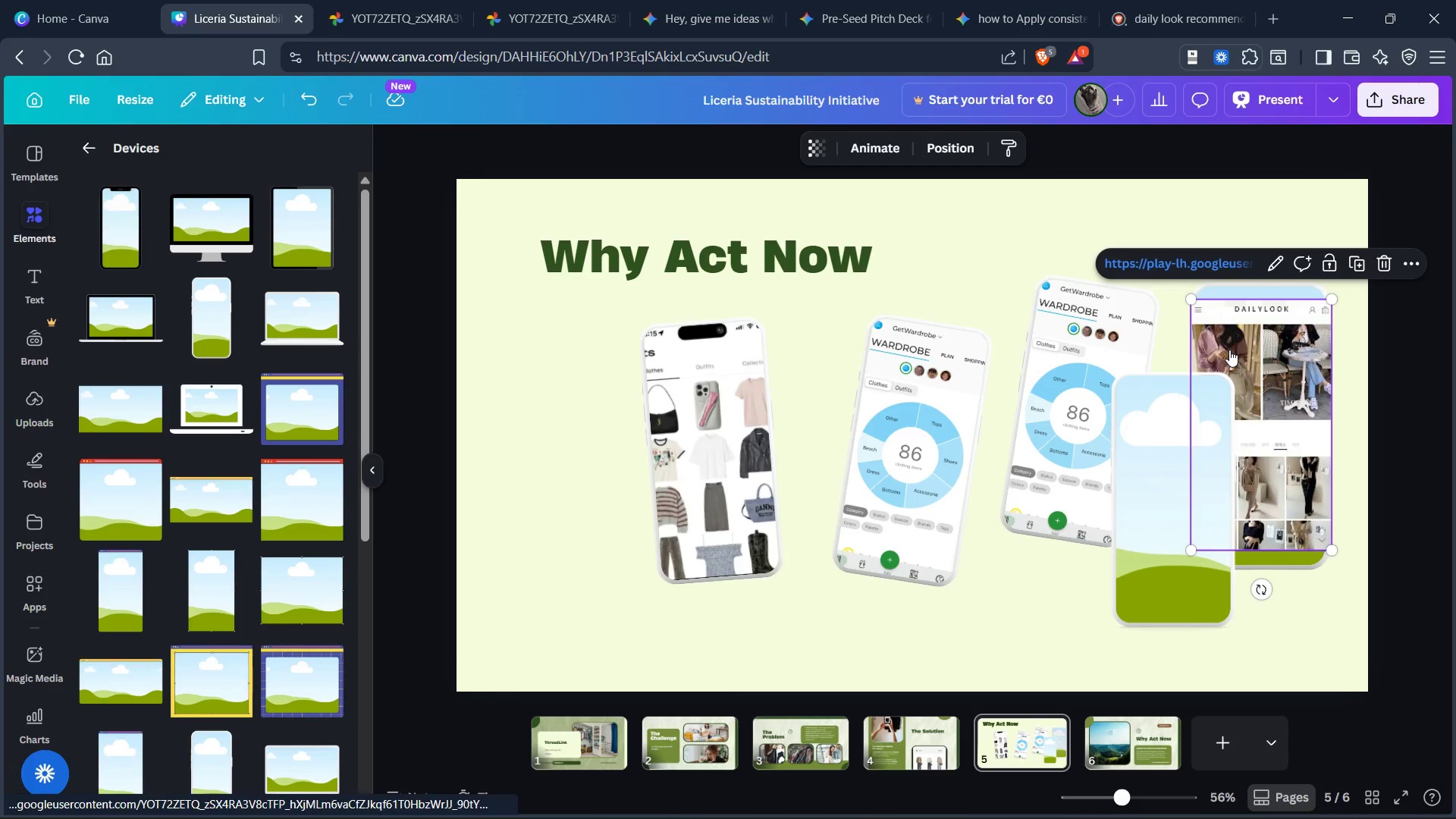 
wait(5.27)
 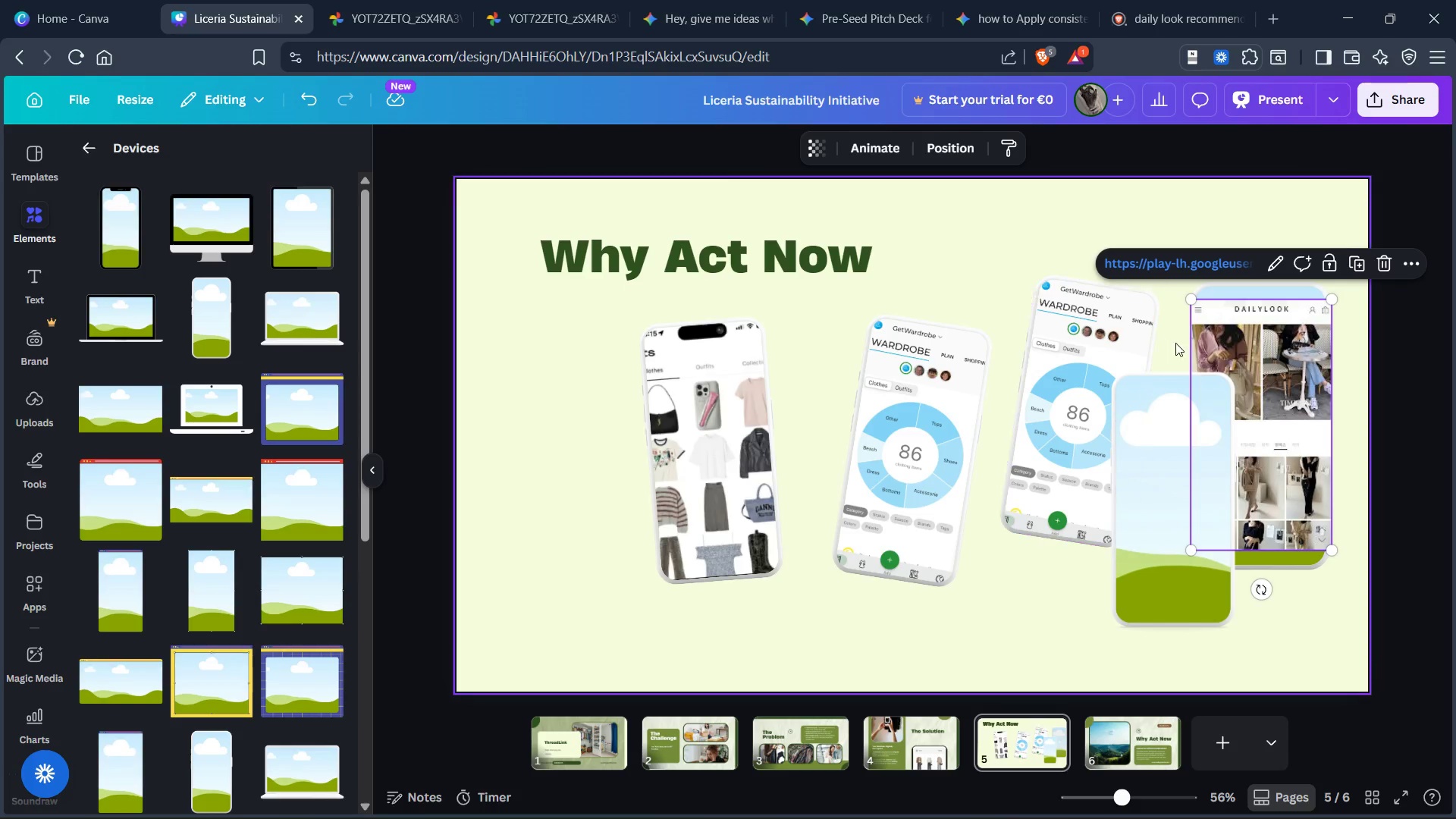 
key(Control+Z)
 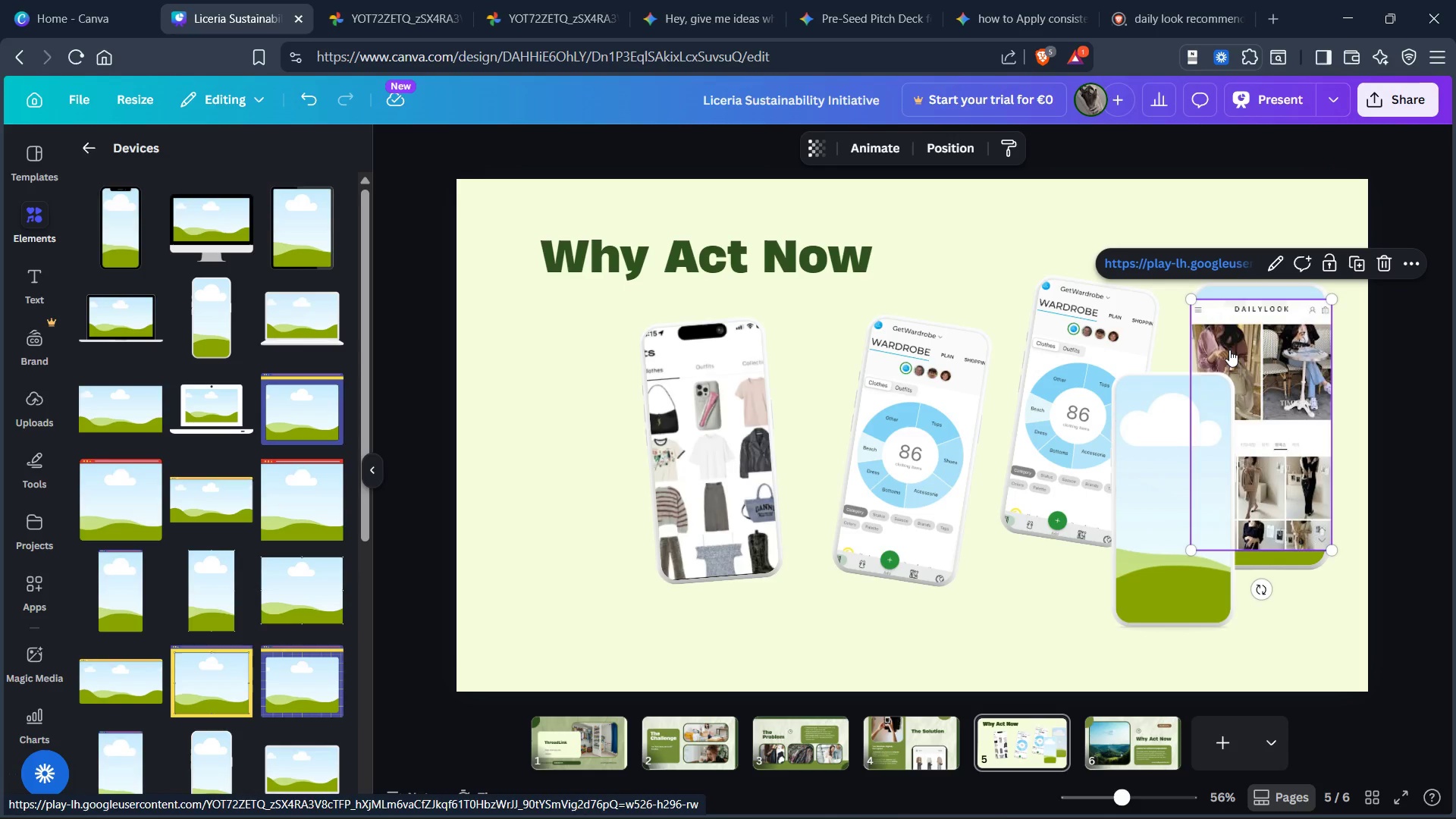 
hold_key(key=Z, duration=0.42)
 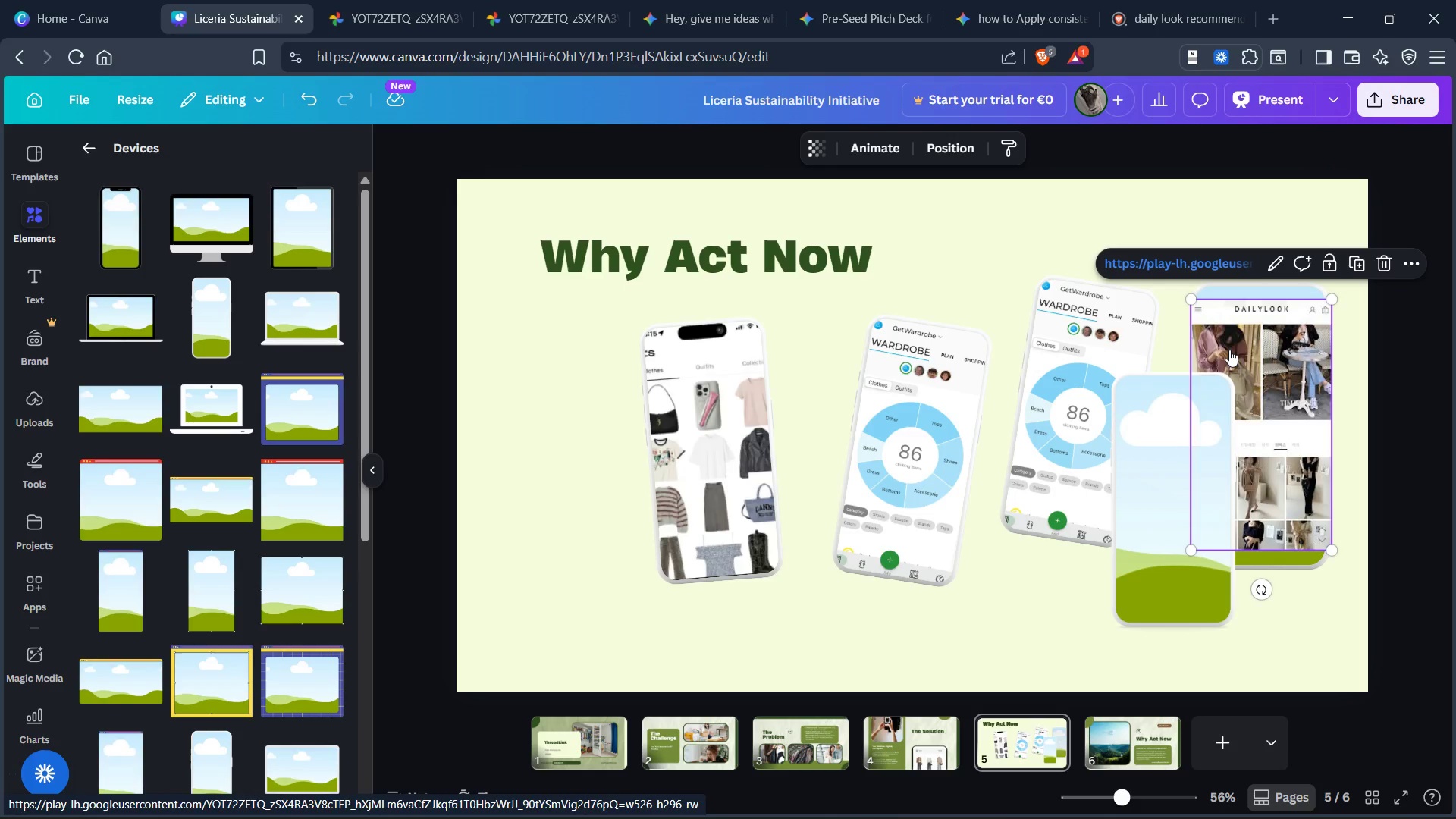 
key(Control+Z)
 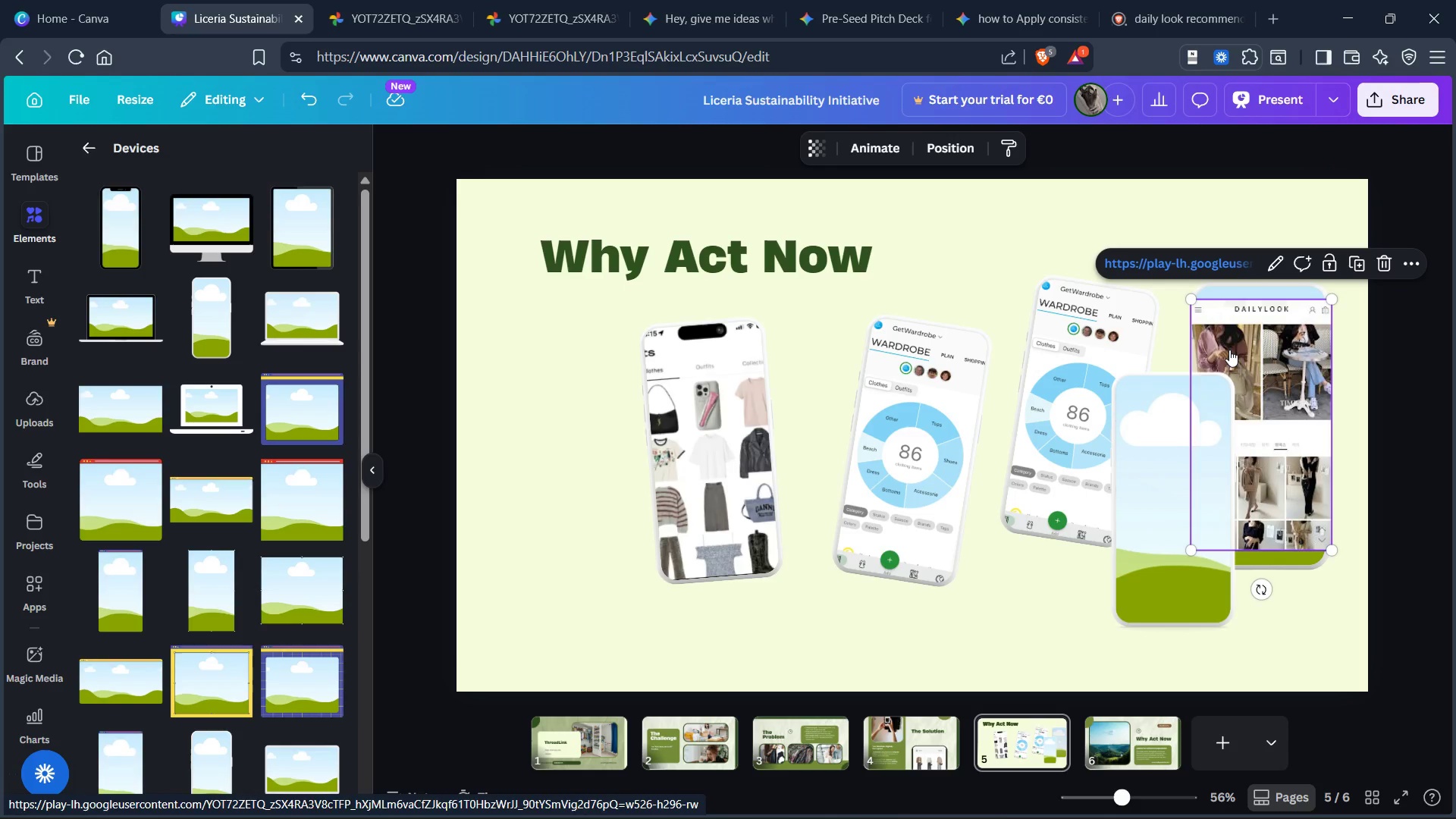 
key(Control+Z)
 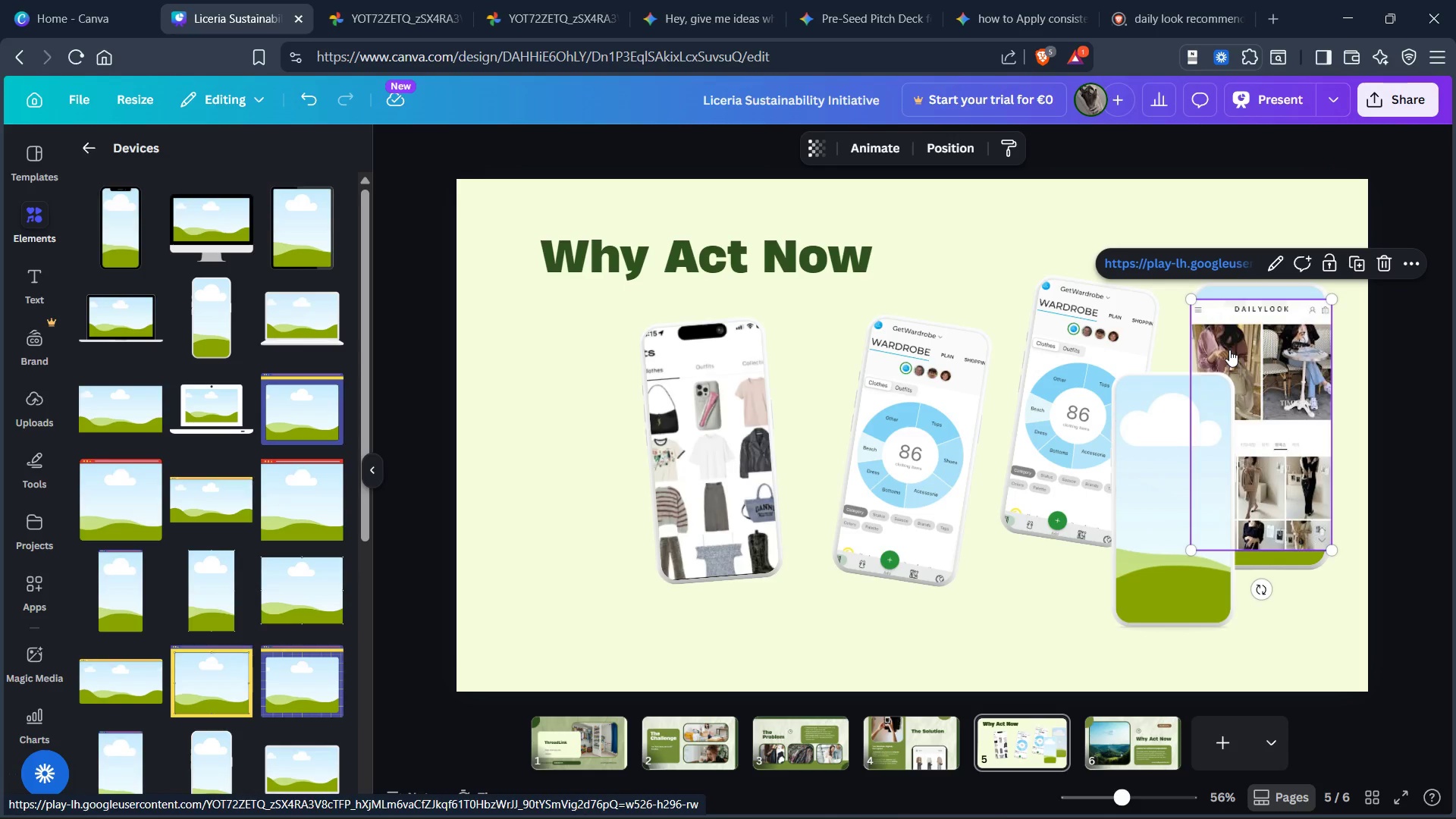 
key(Control+Z)
 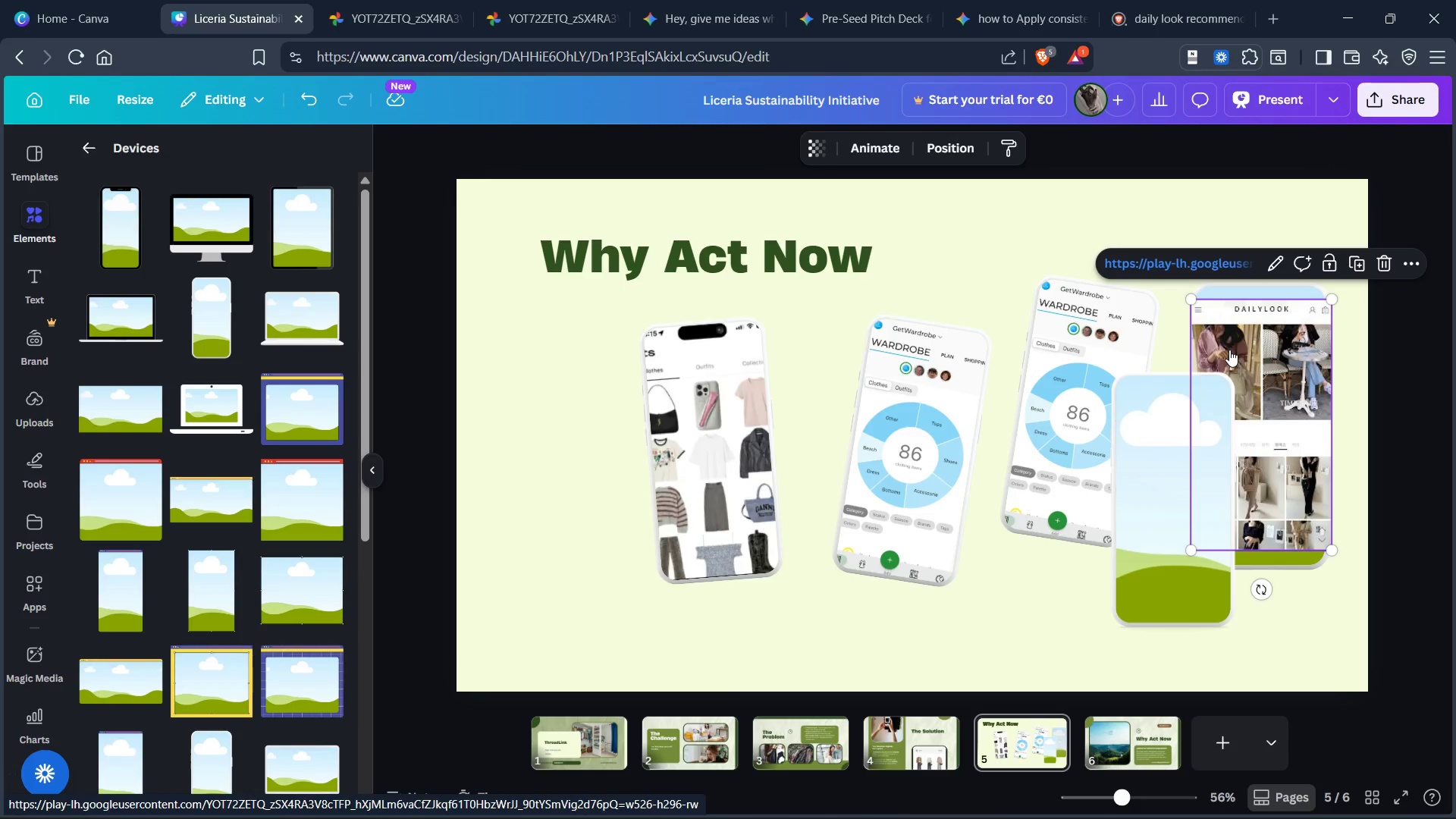 
key(Control+Z)
 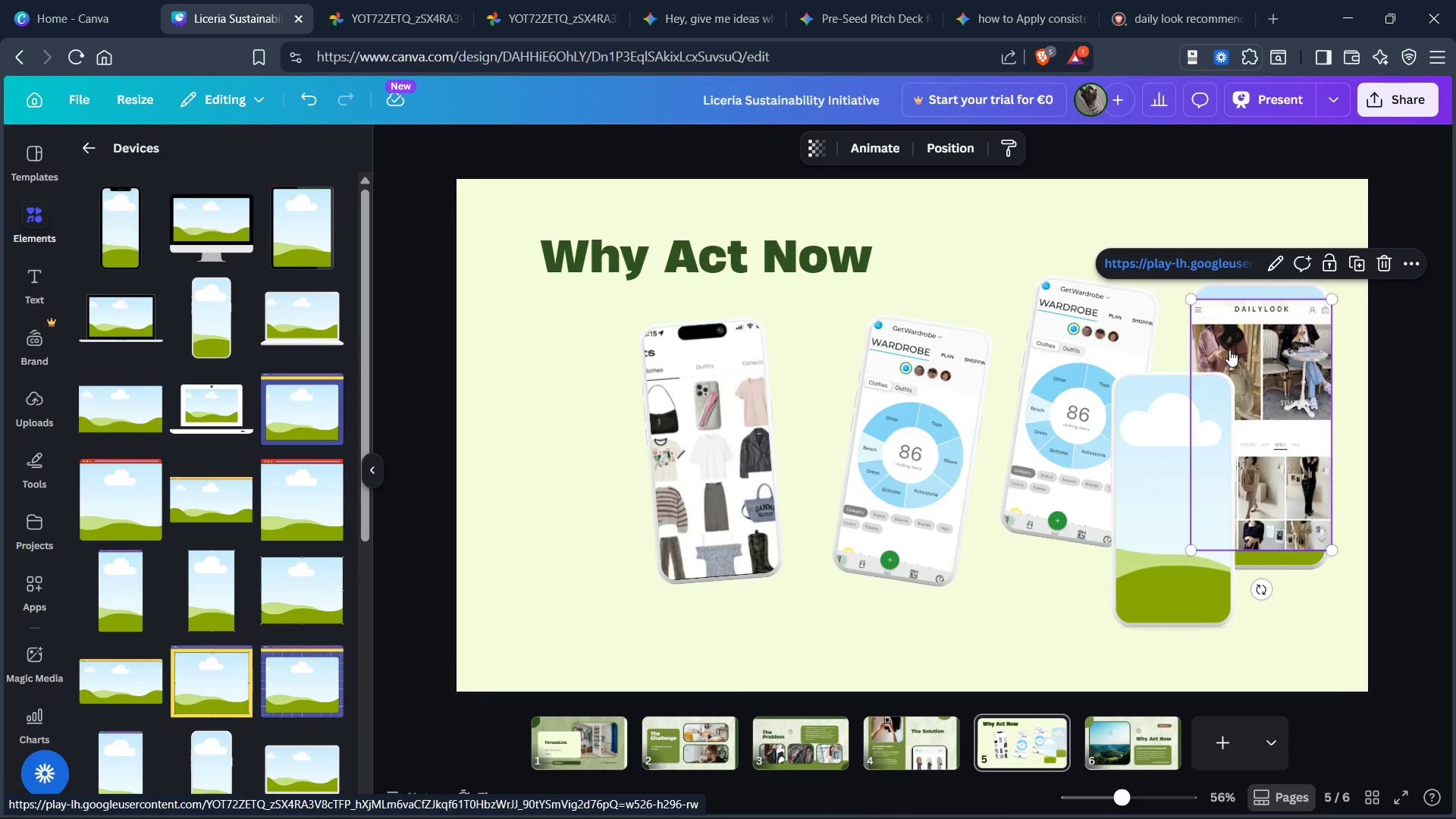 
key(Control+Z)
 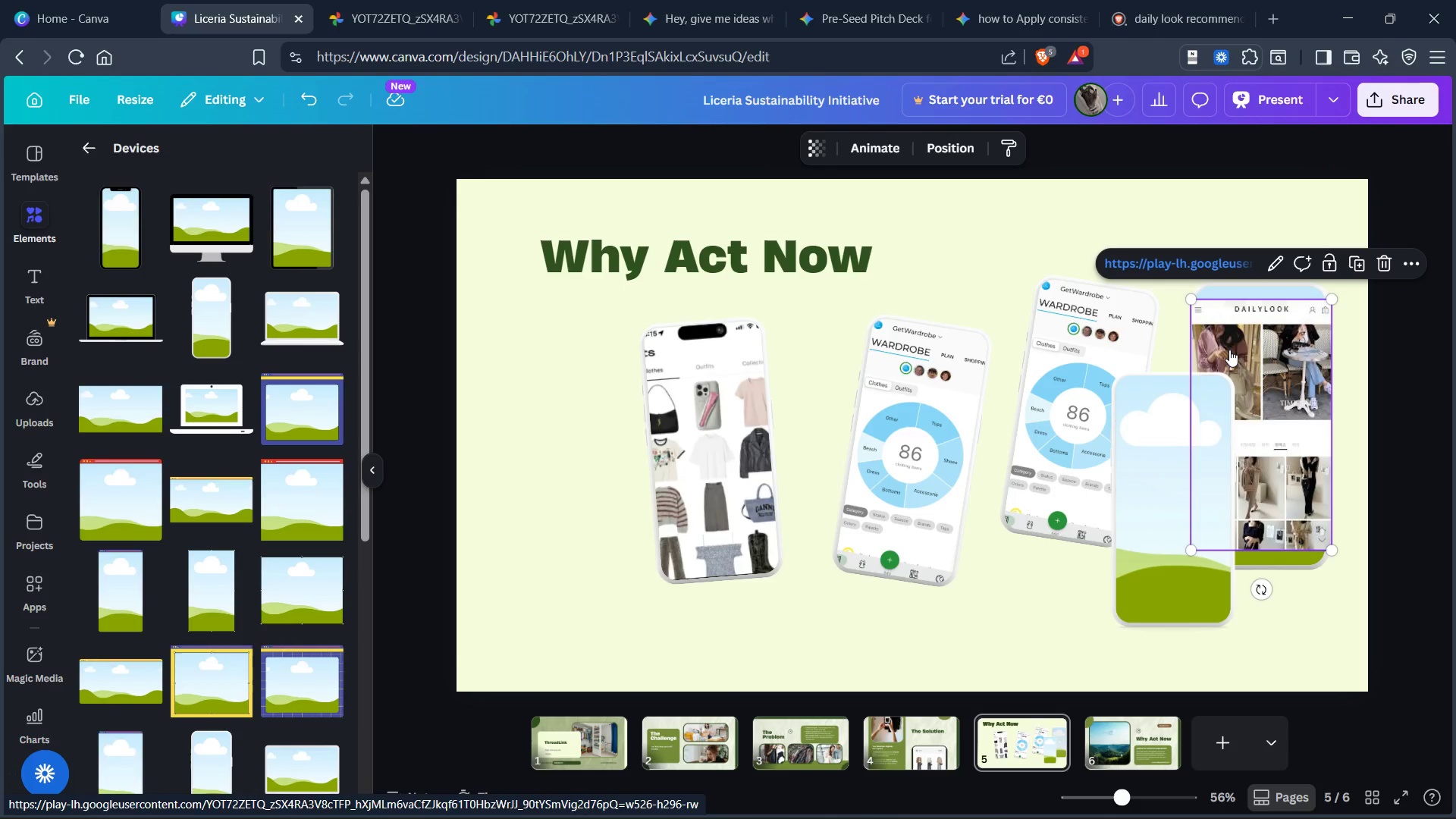 
key(Control+Z)
 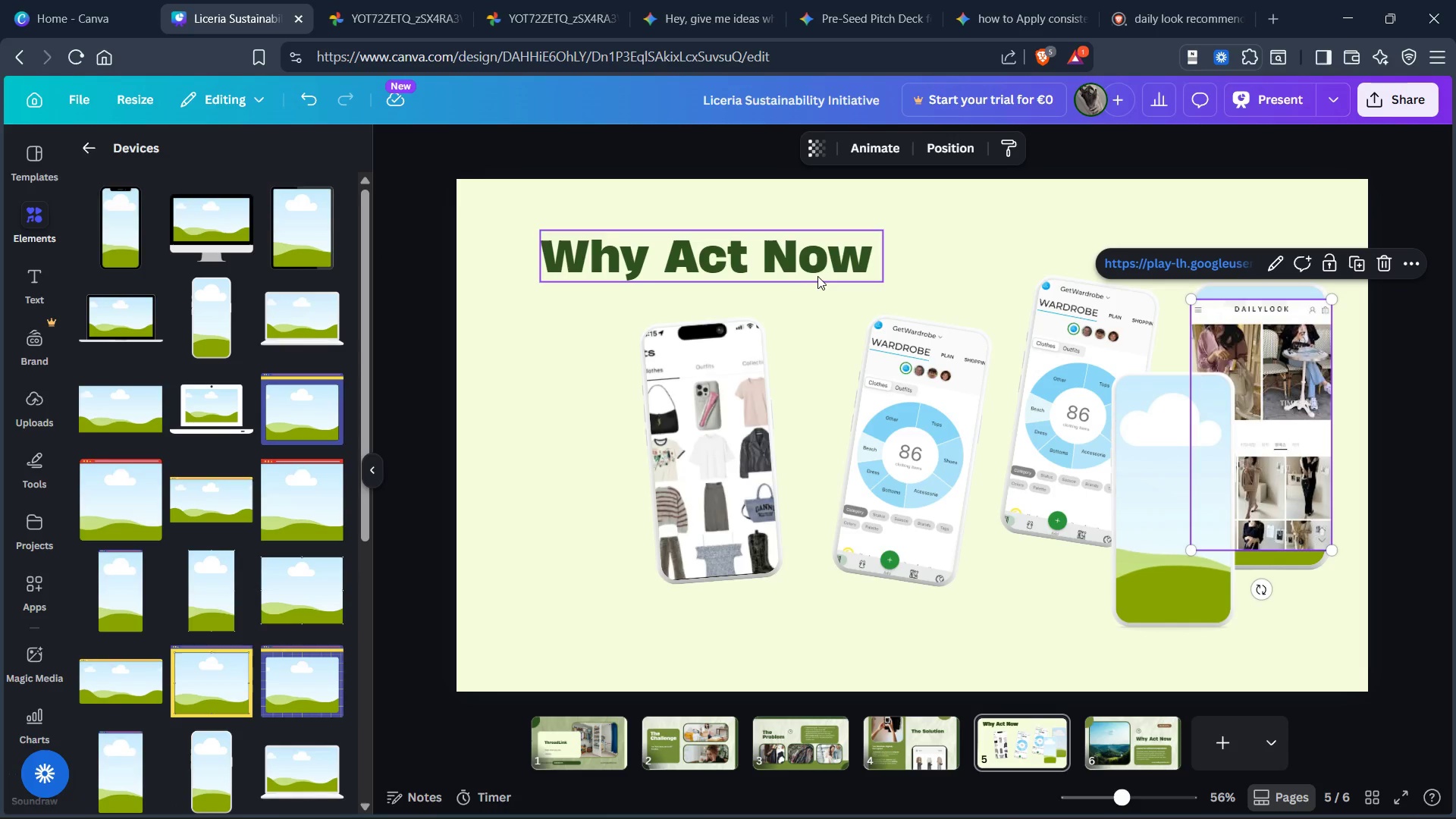 
left_click([925, 265])
 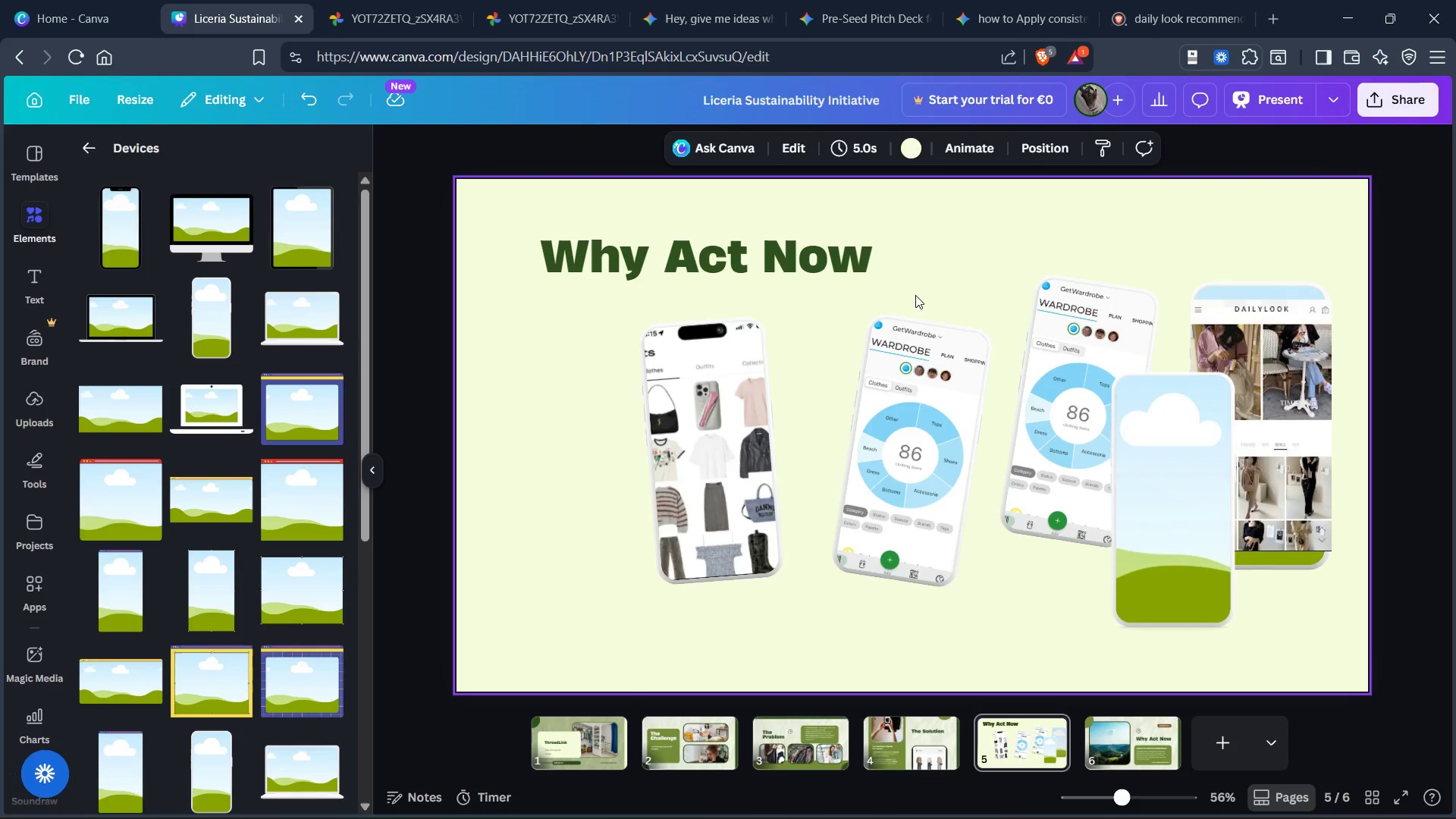 
key(Control+X)
 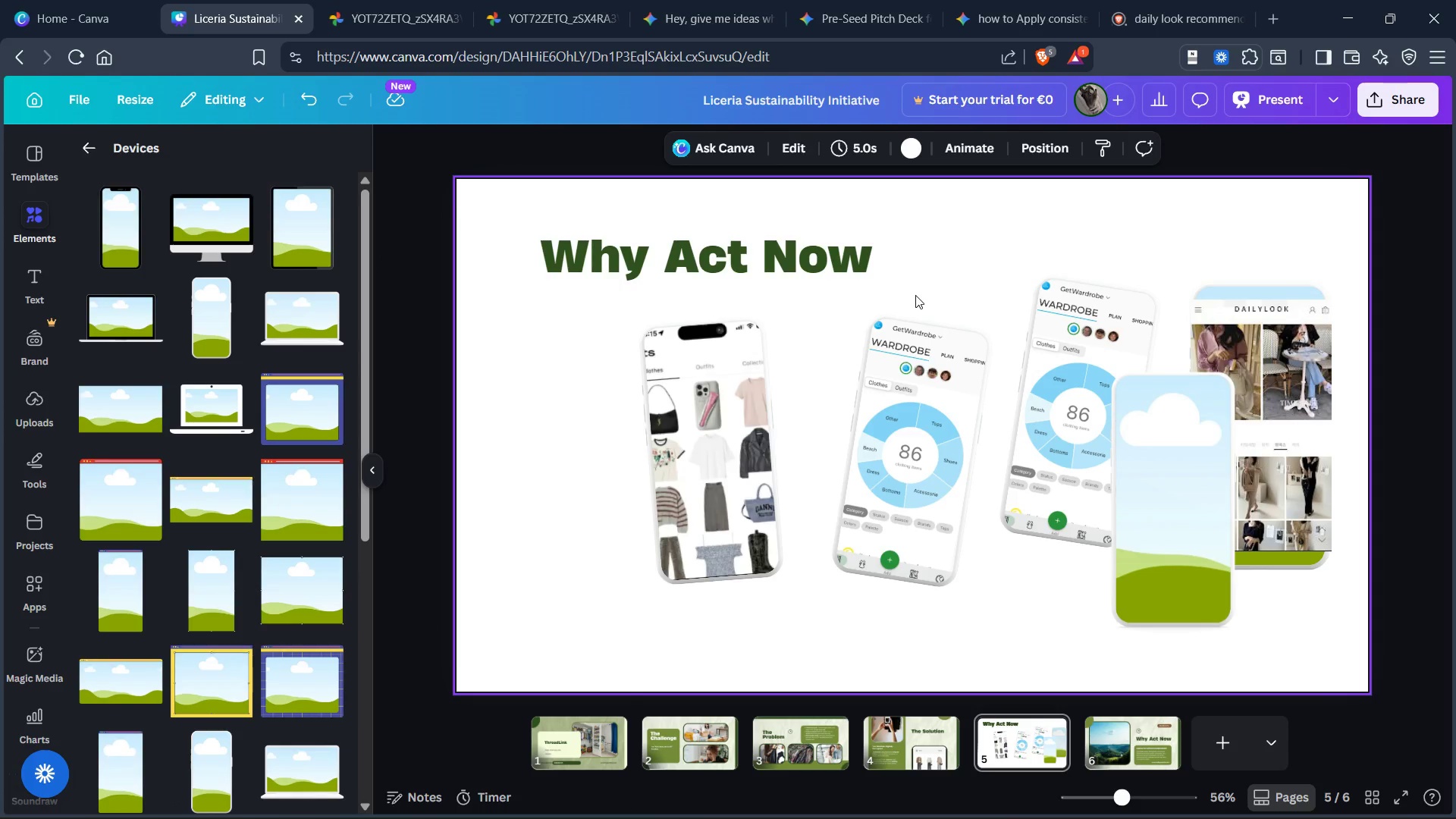 
key(Control+X)
 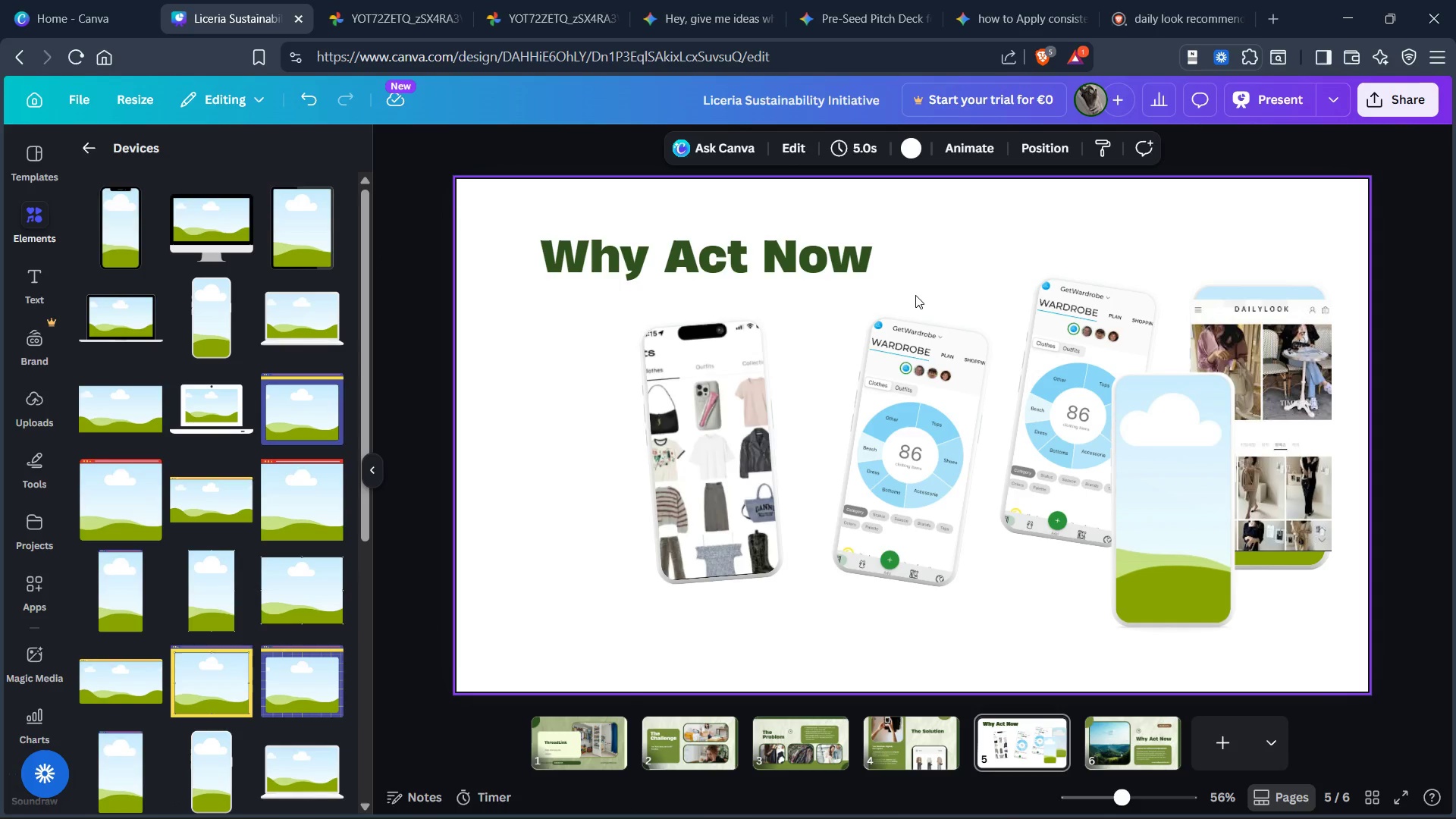 
key(Control+Y)
 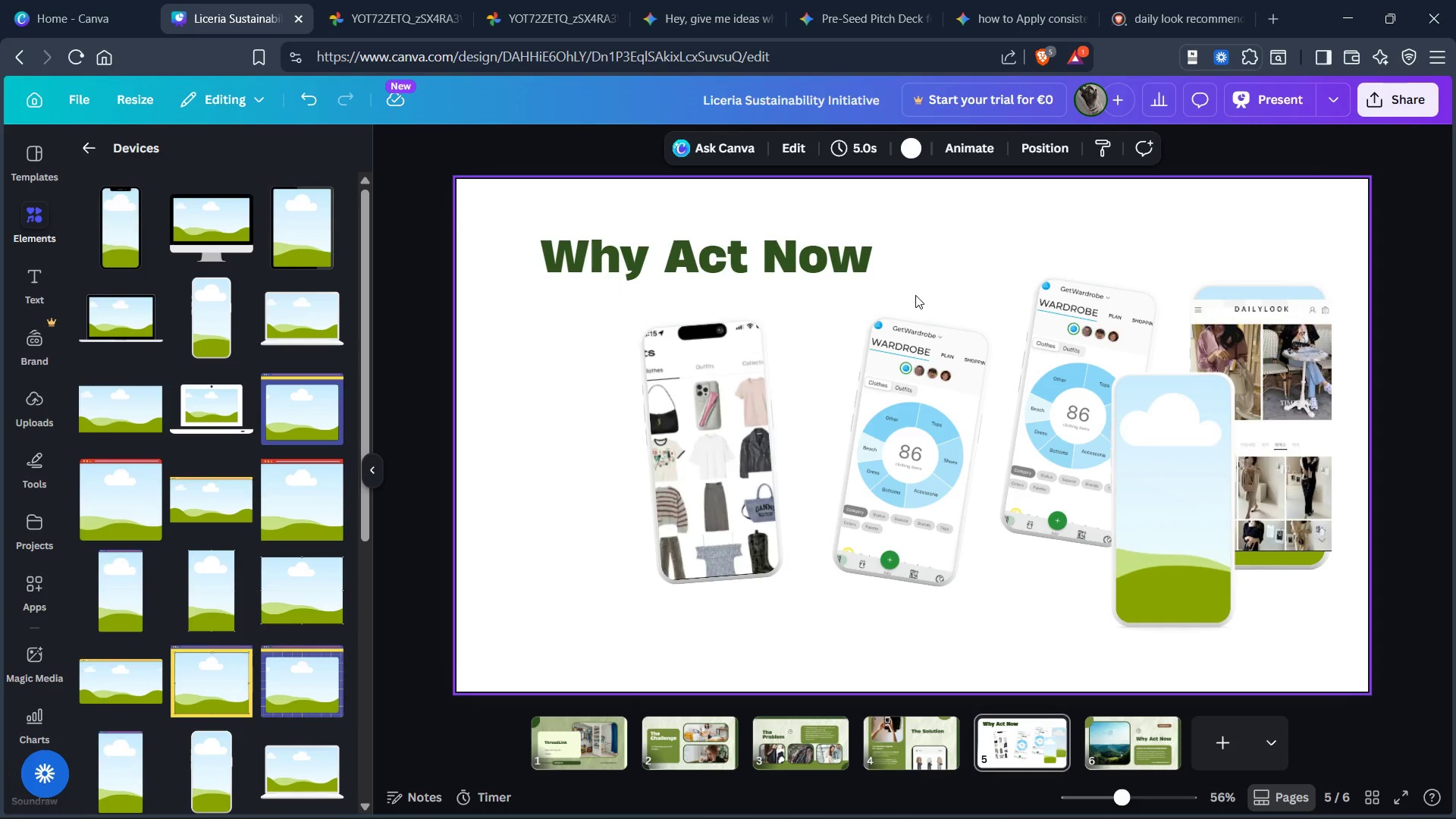 
key(Control+Y)
 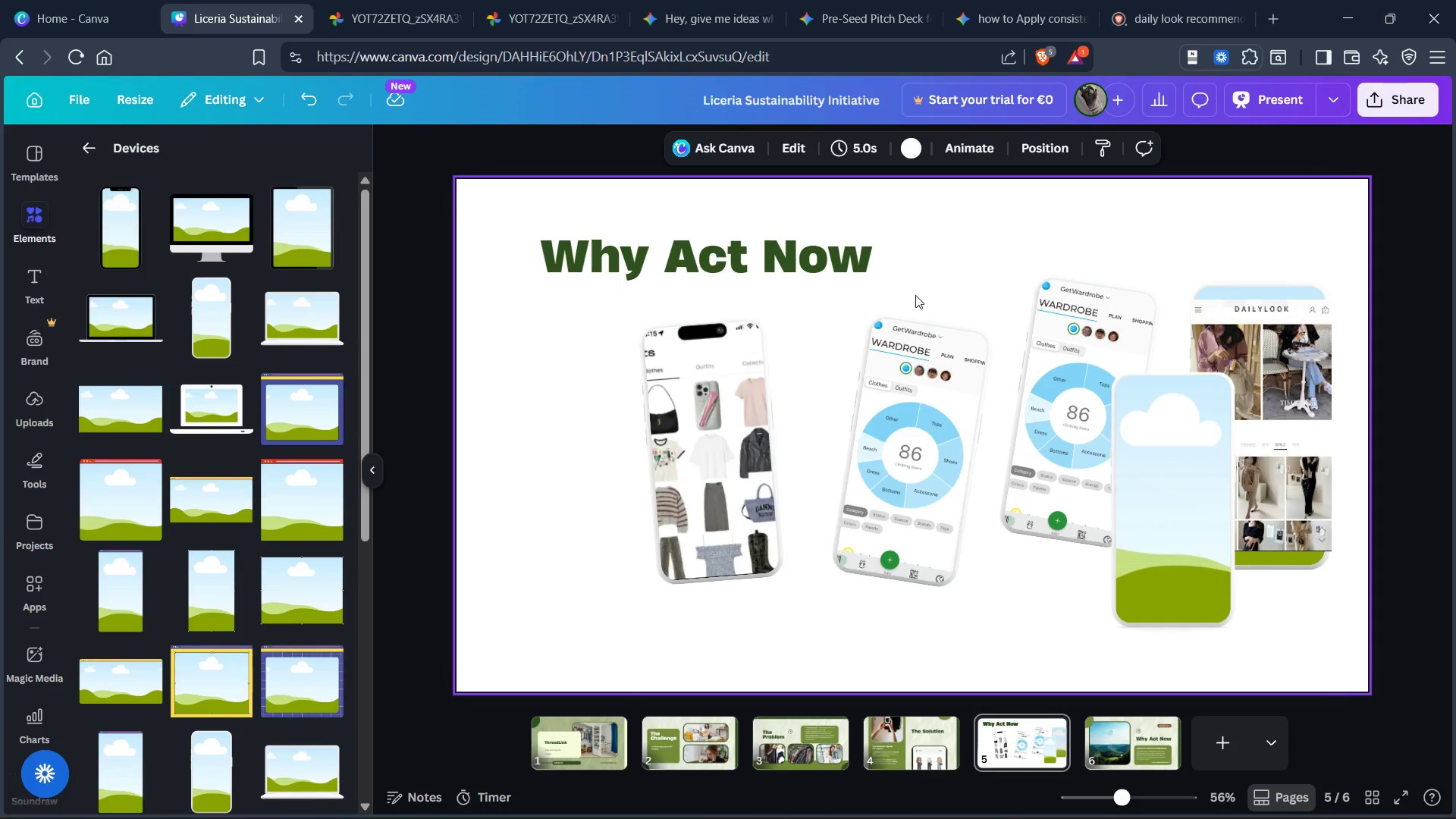 
key(Control+Y)
 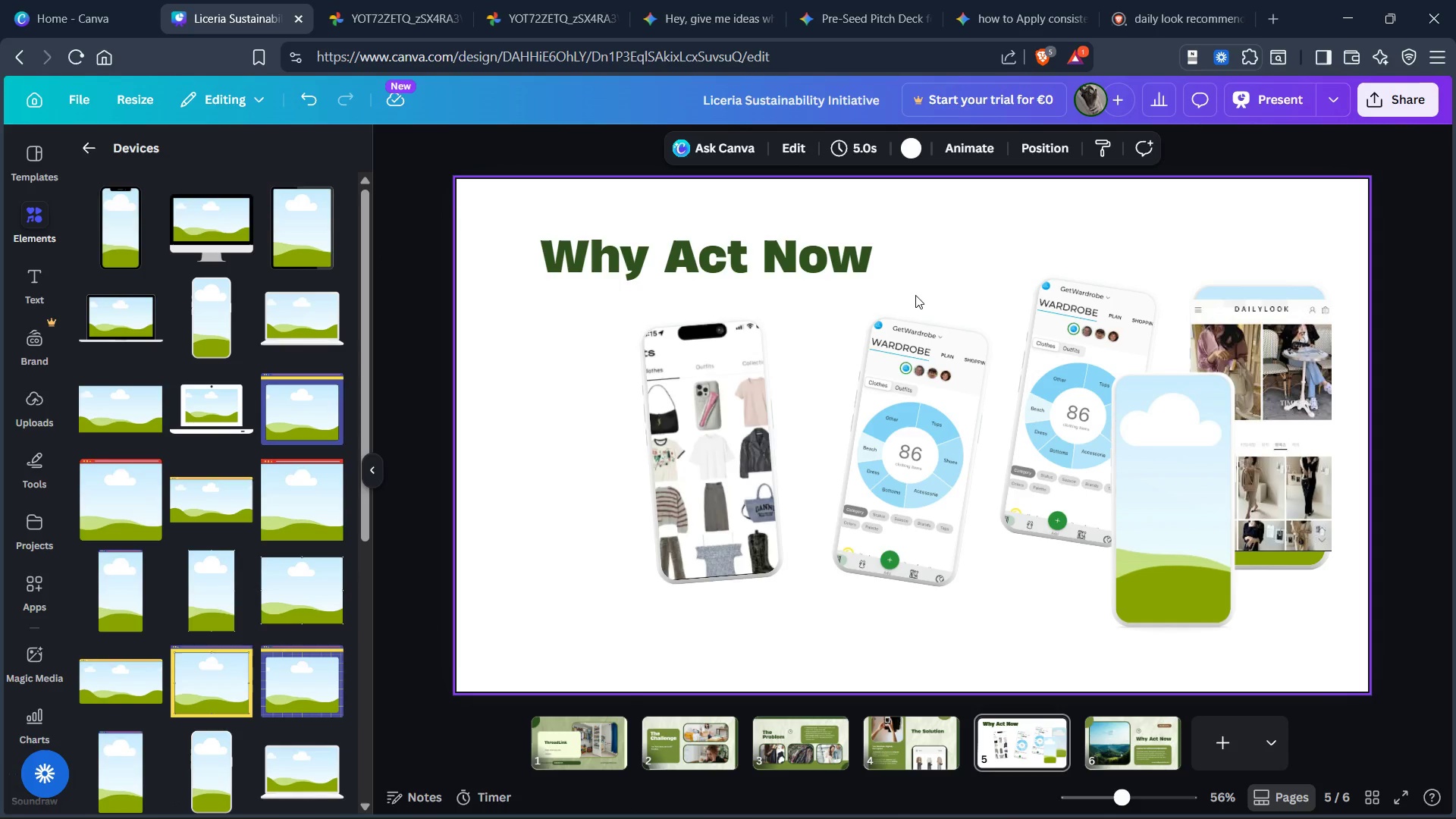 
key(Control+Y)
 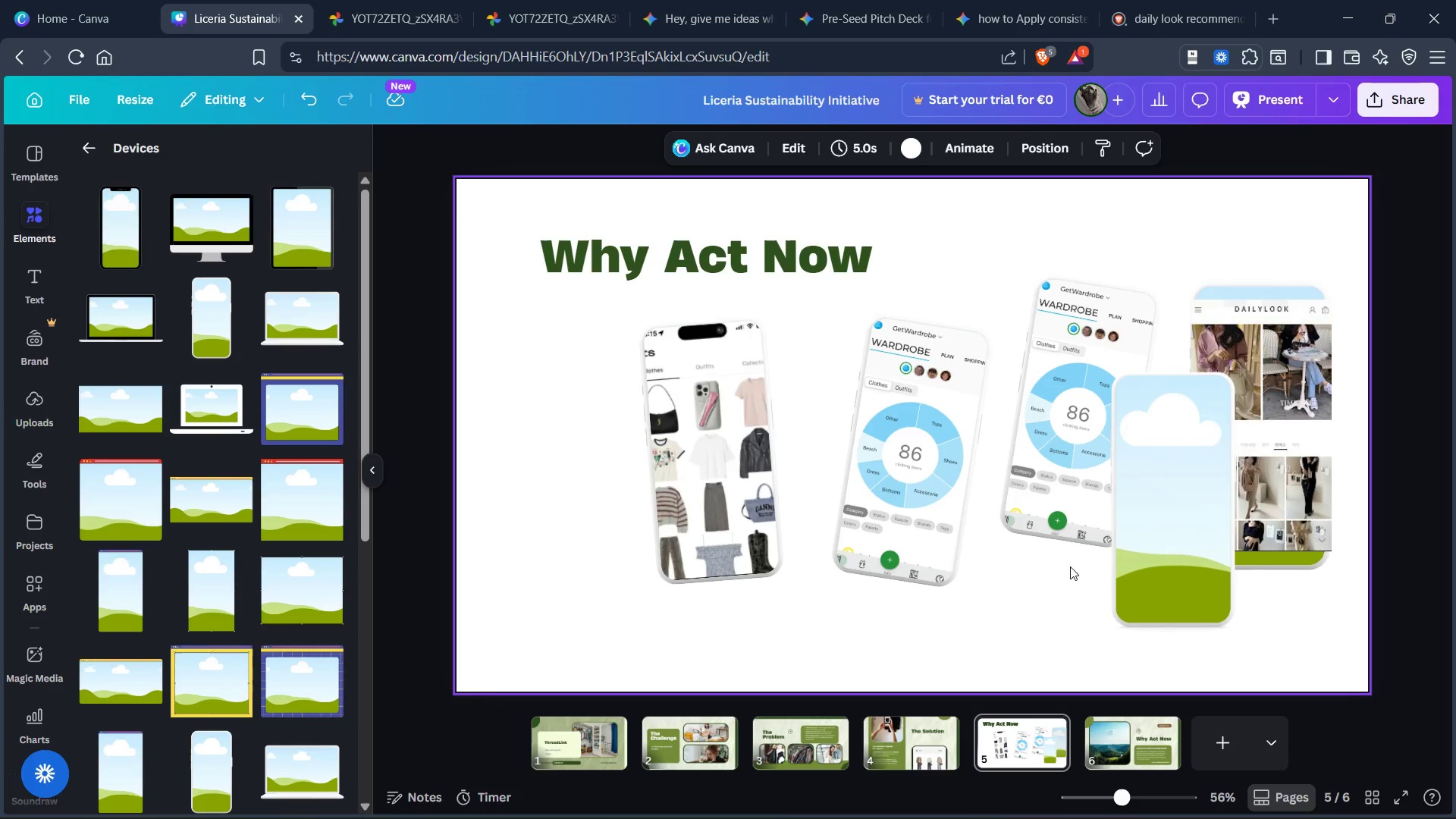 
left_click([1152, 573])
 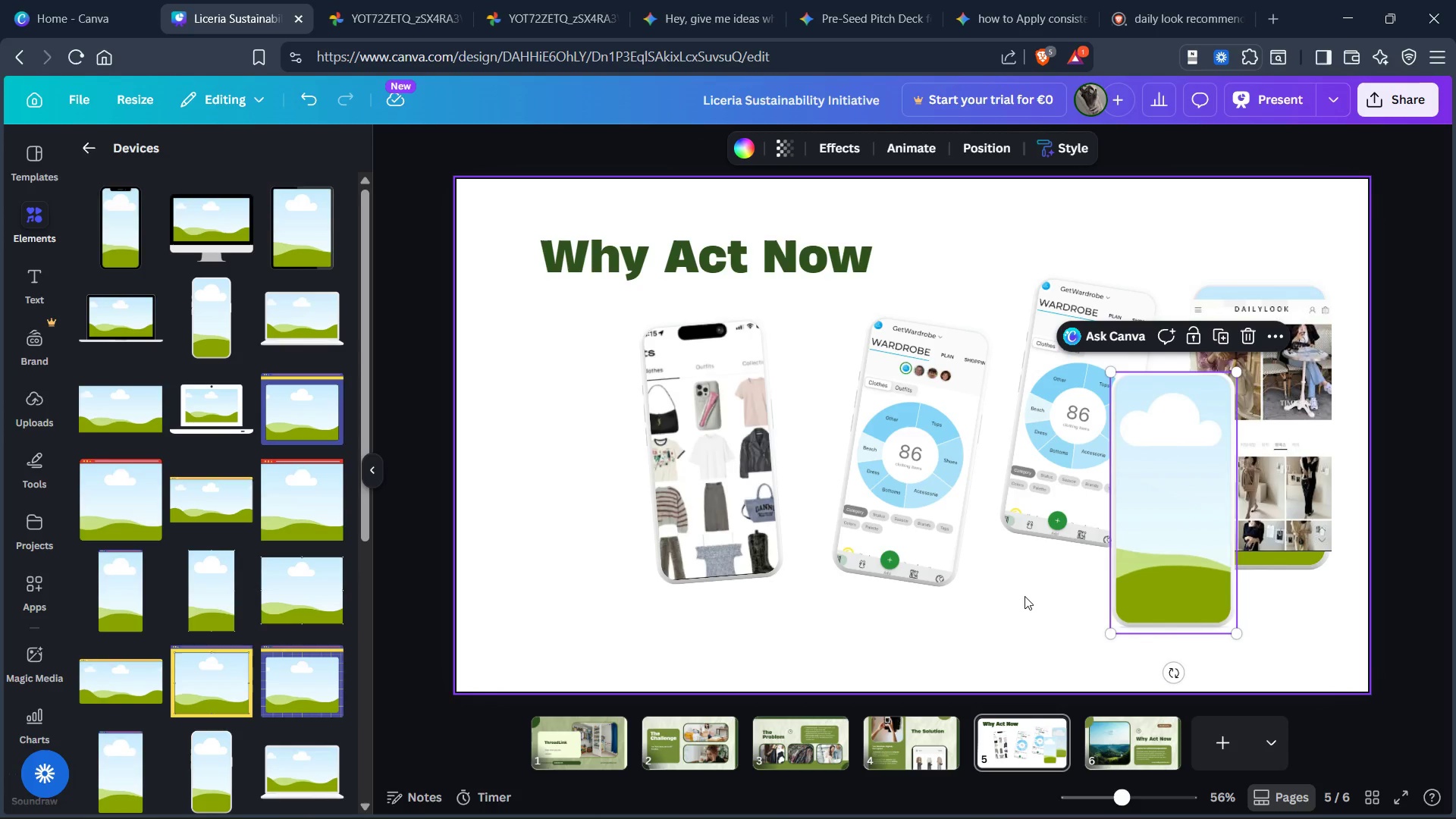 
left_click([1024, 597])
 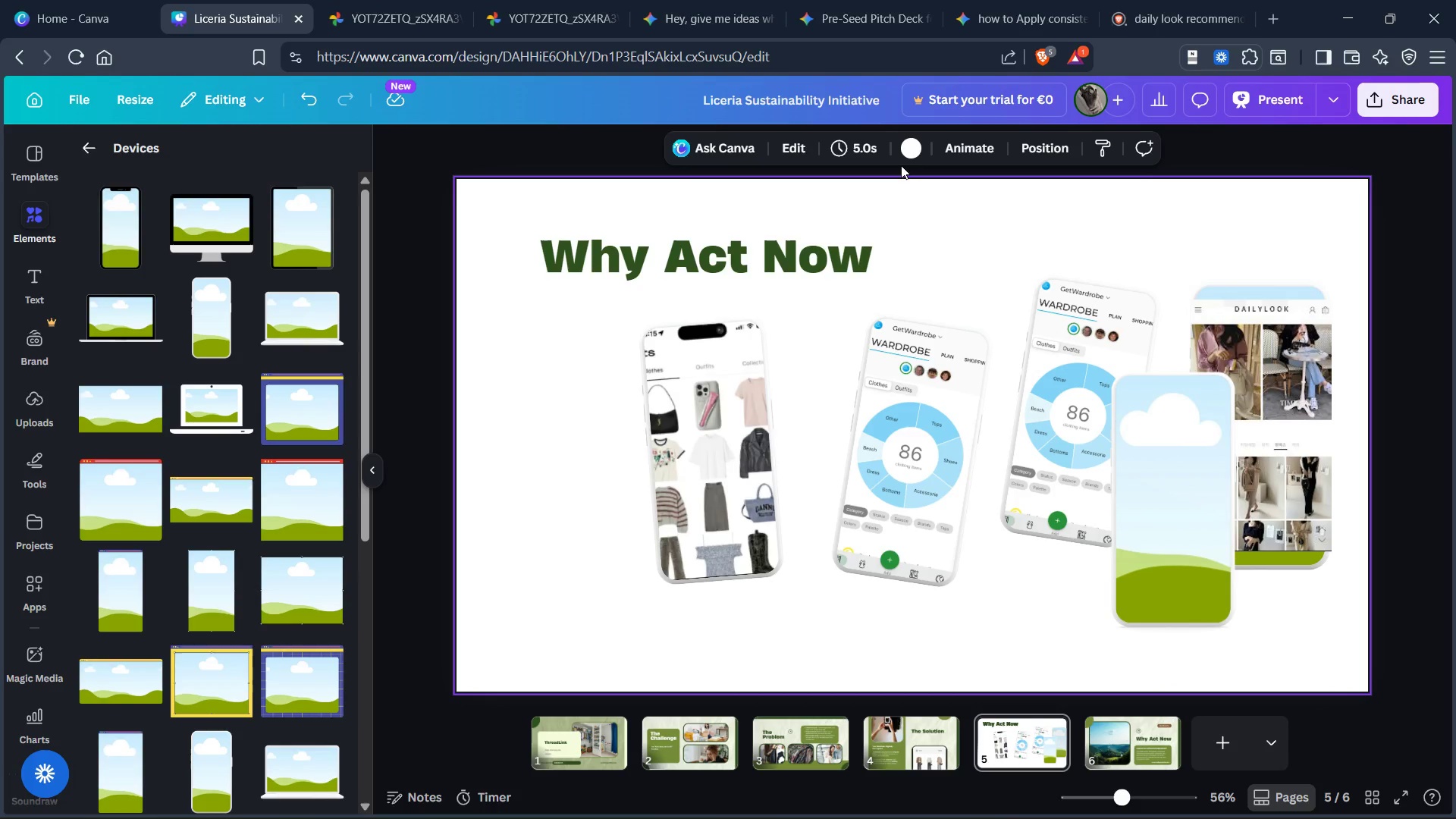 
left_click([907, 158])
 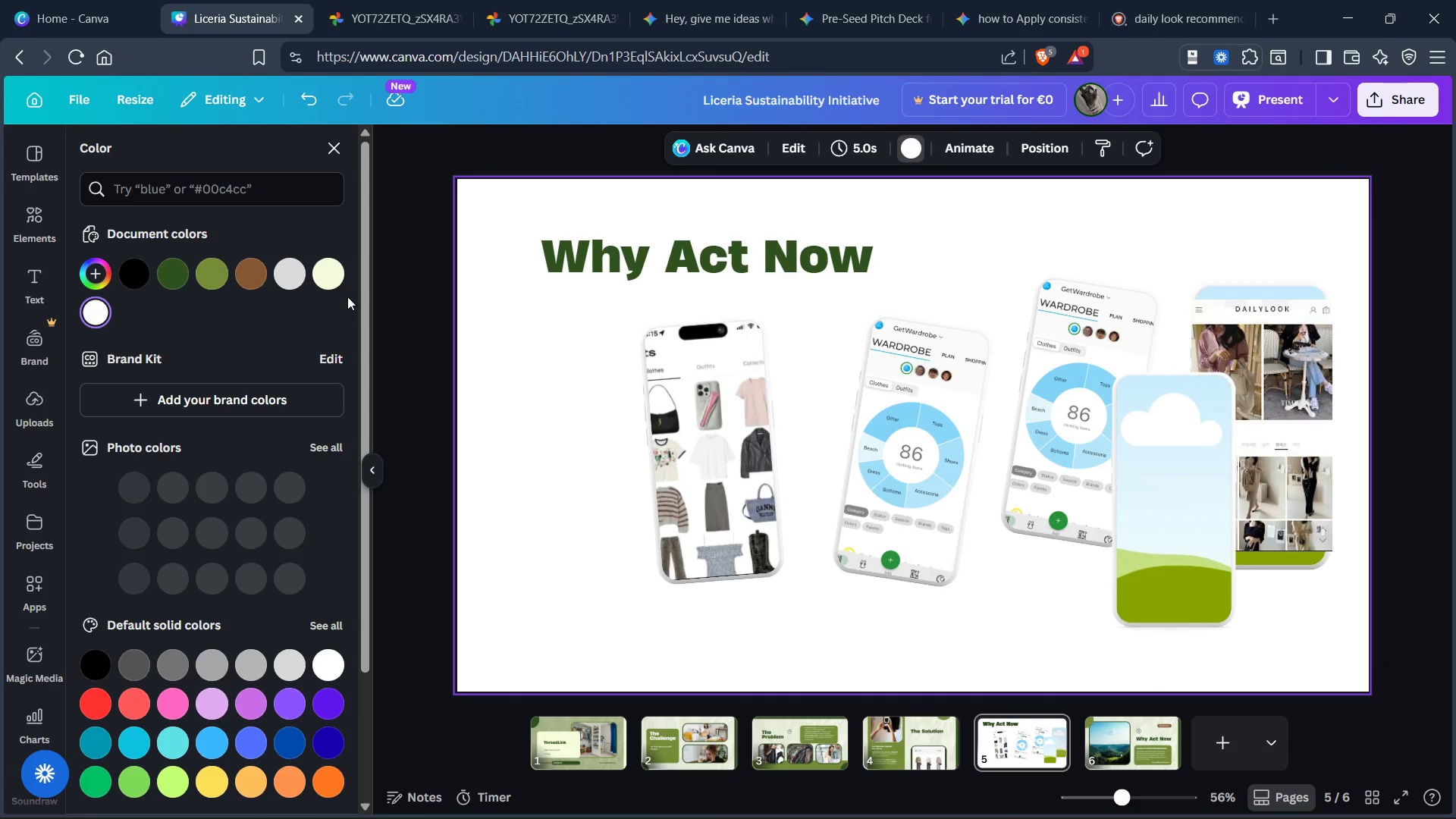 
left_click([326, 265])
 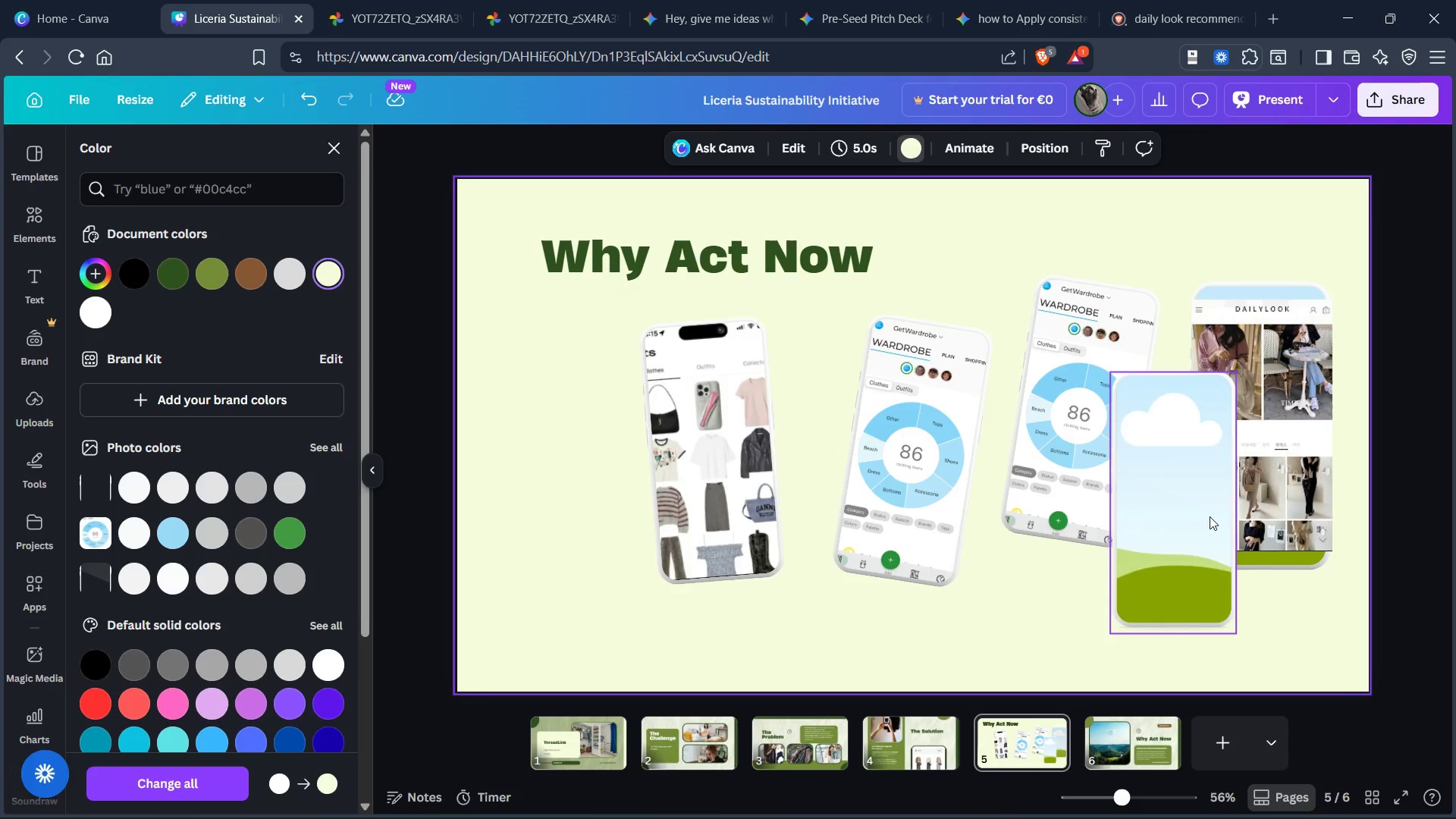 
left_click_drag(start_coordinate=[1170, 514], to_coordinate=[1170, 509])
 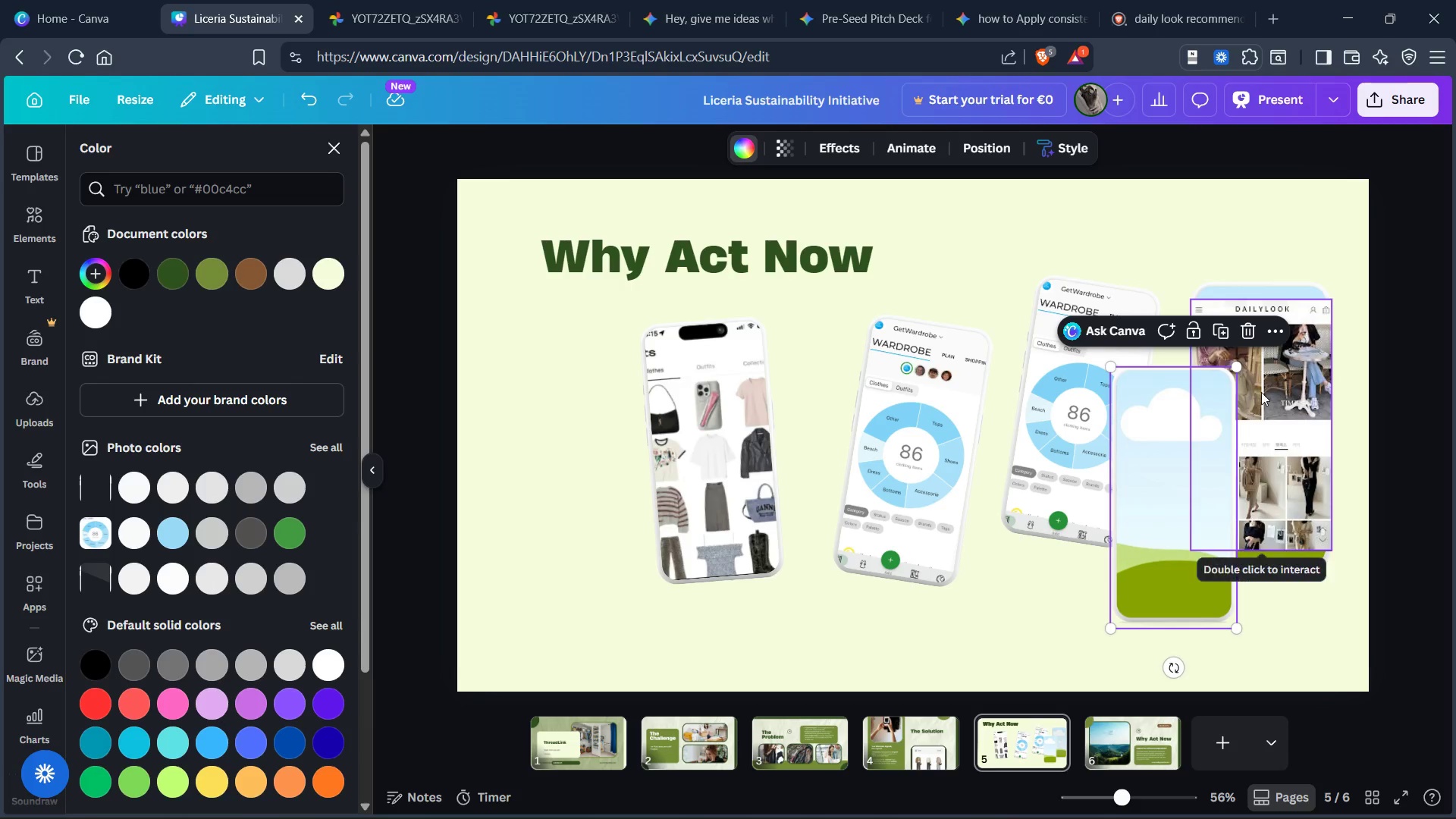 
left_click_drag(start_coordinate=[1264, 391], to_coordinate=[1036, 460])
 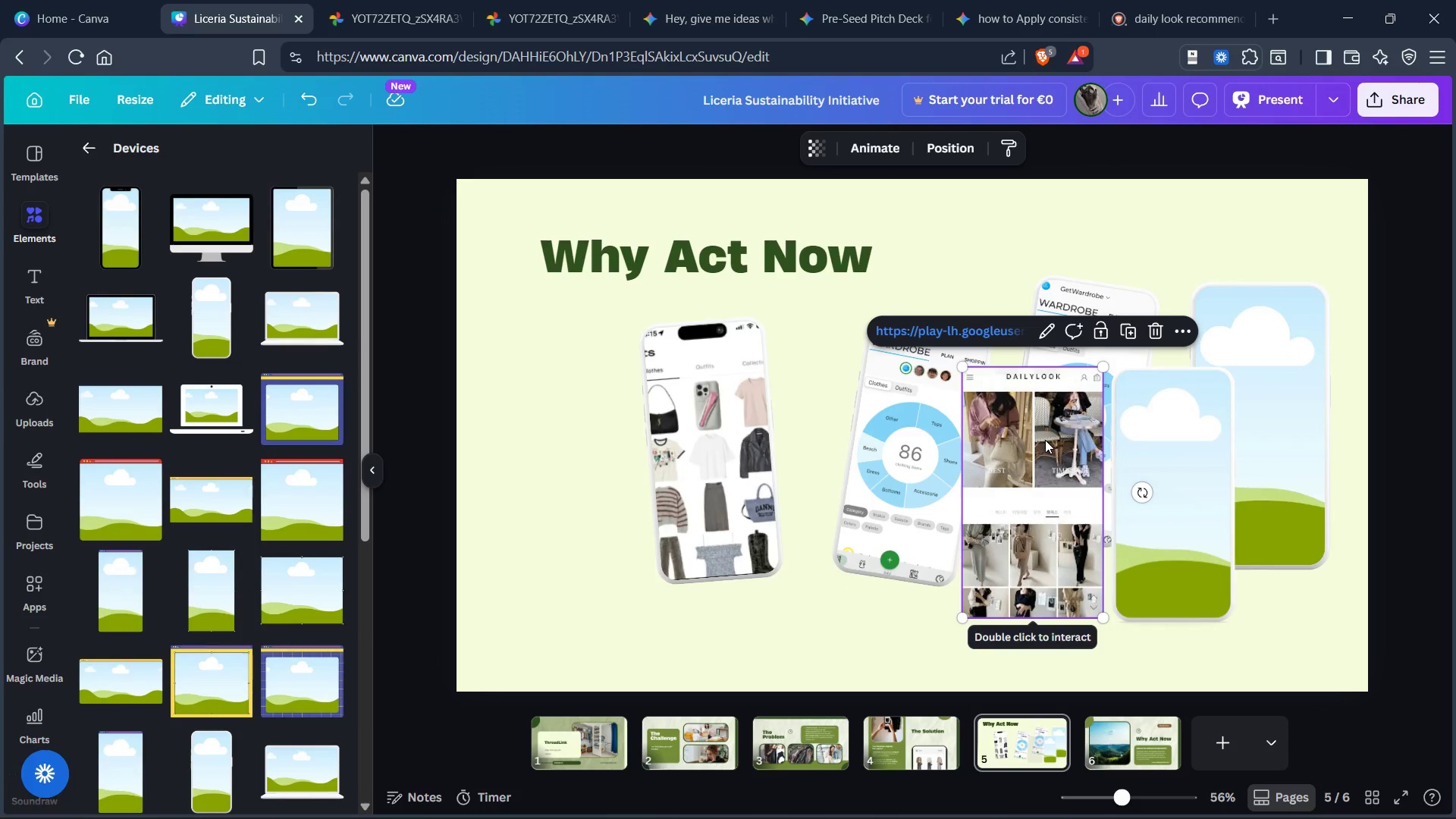 
left_click_drag(start_coordinate=[1045, 440], to_coordinate=[1106, 447])
 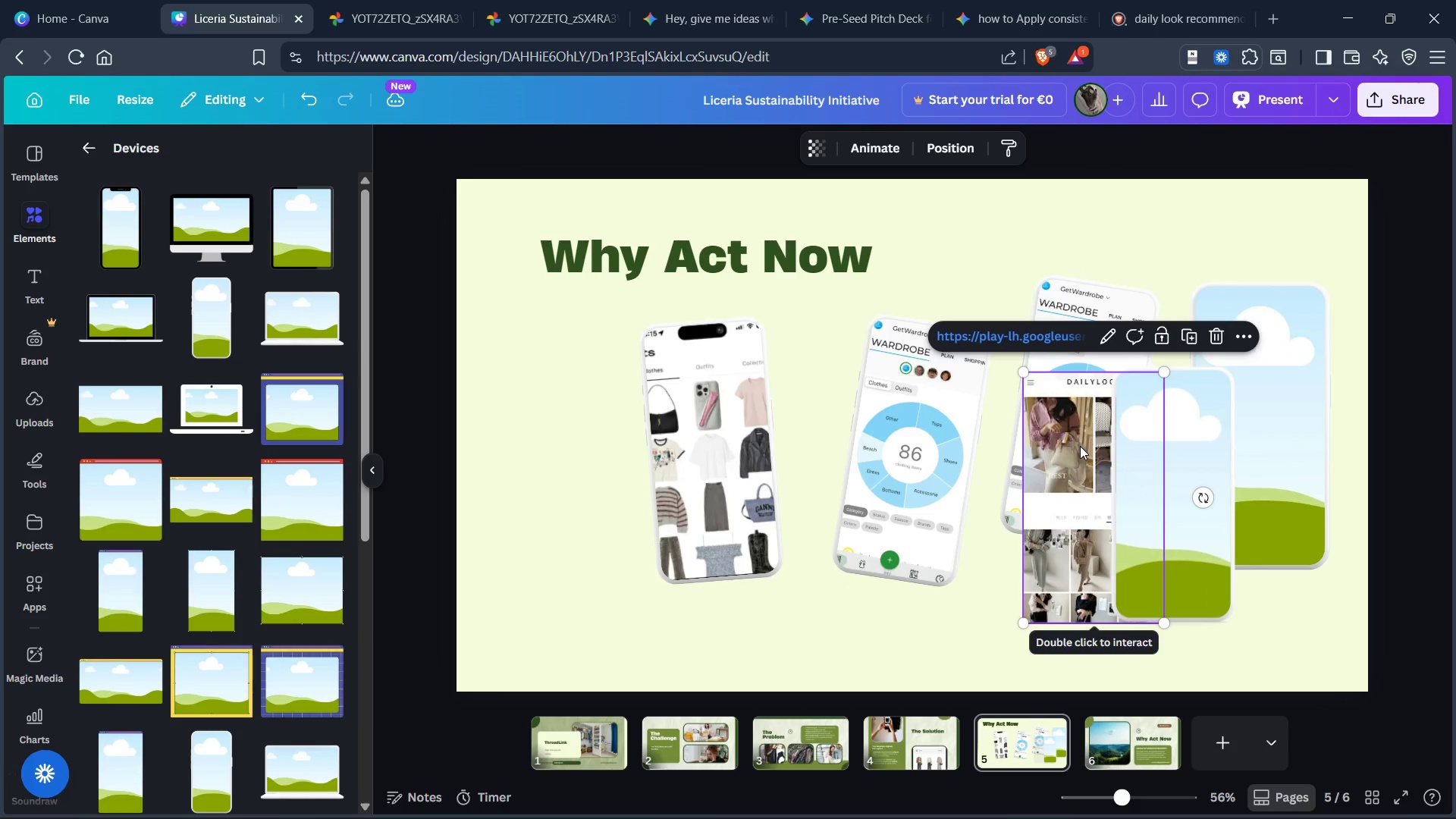 
right_click([1080, 446])
 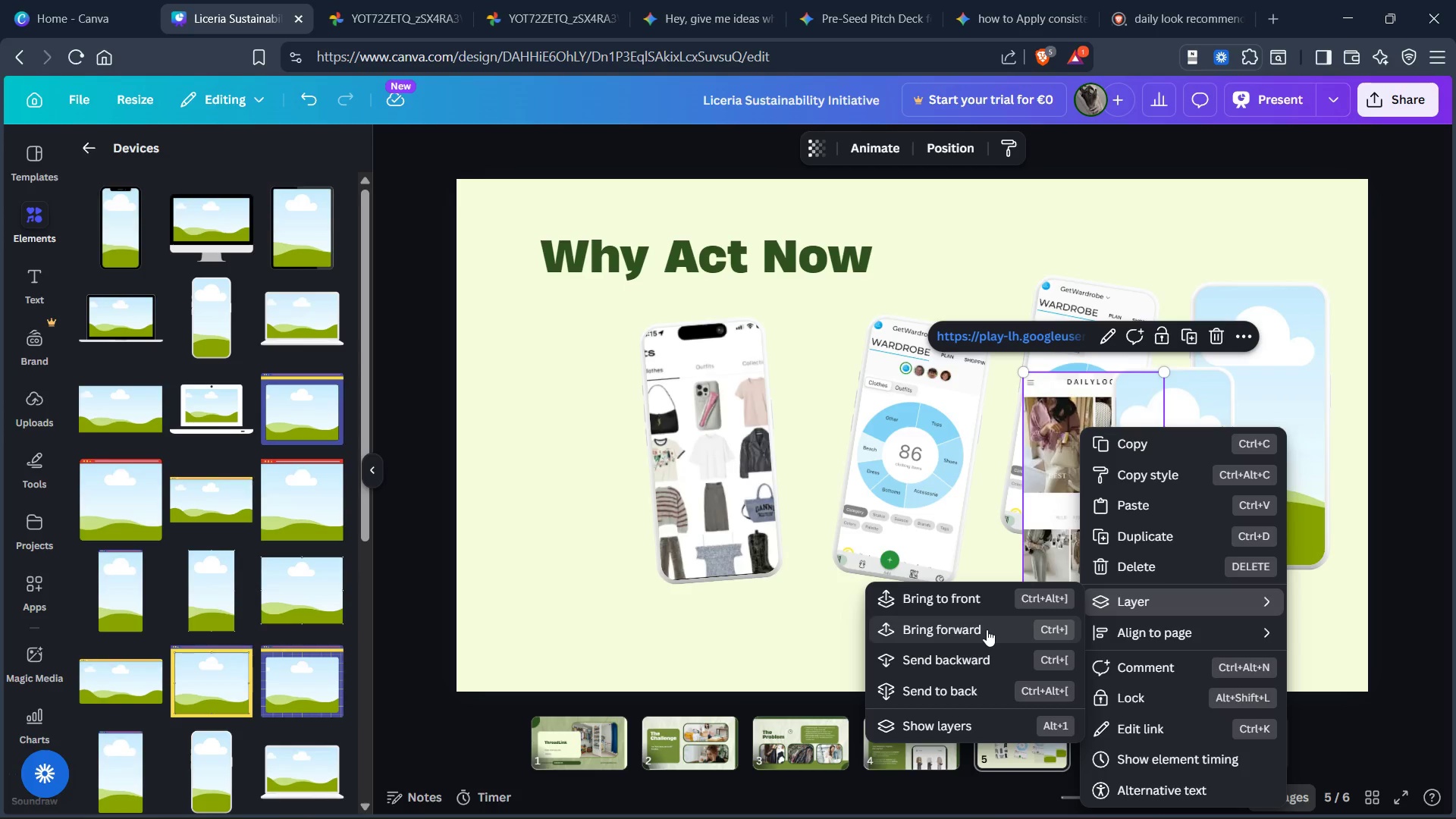 
wait(7.55)
 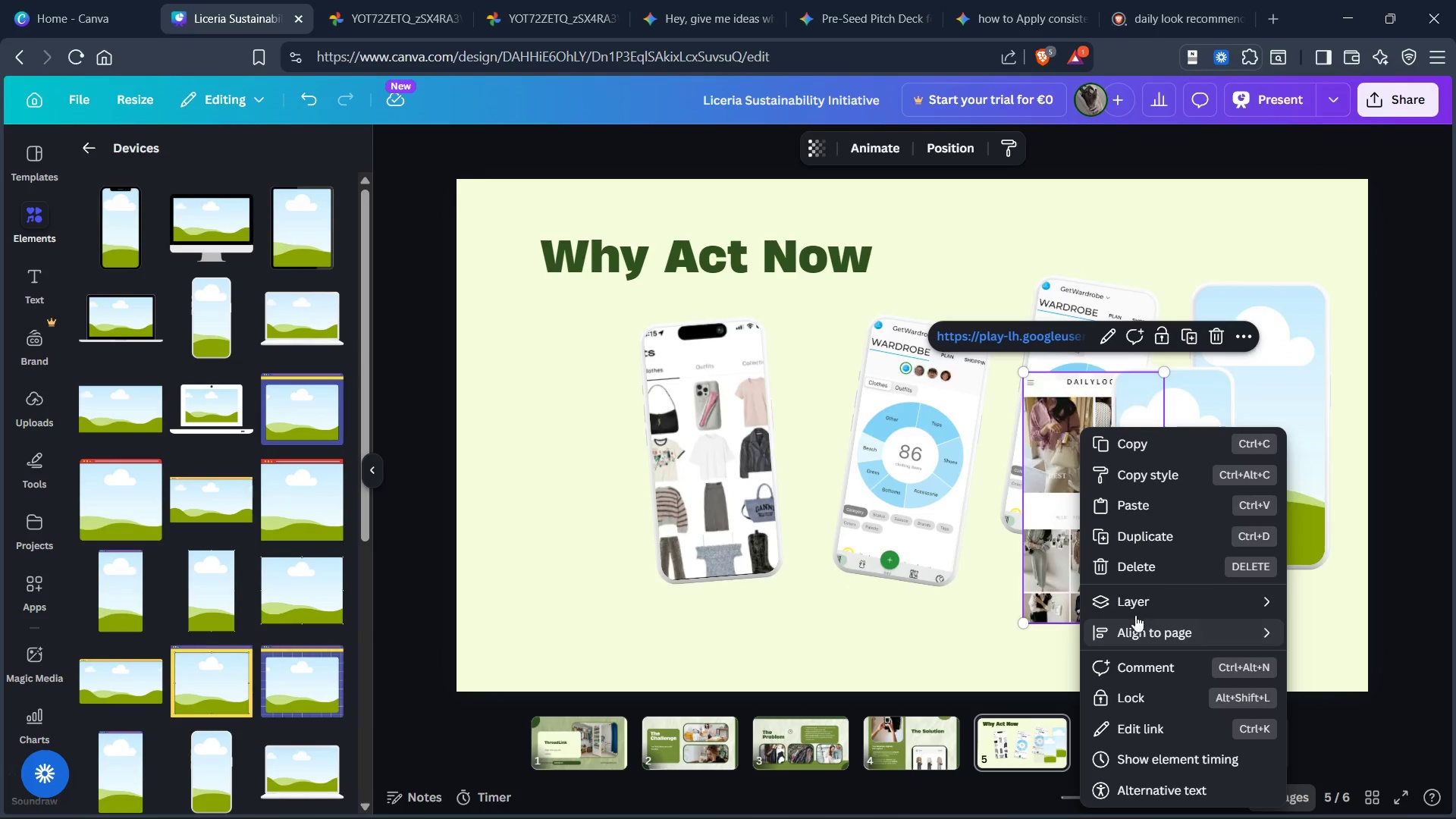 
left_click([974, 598])
 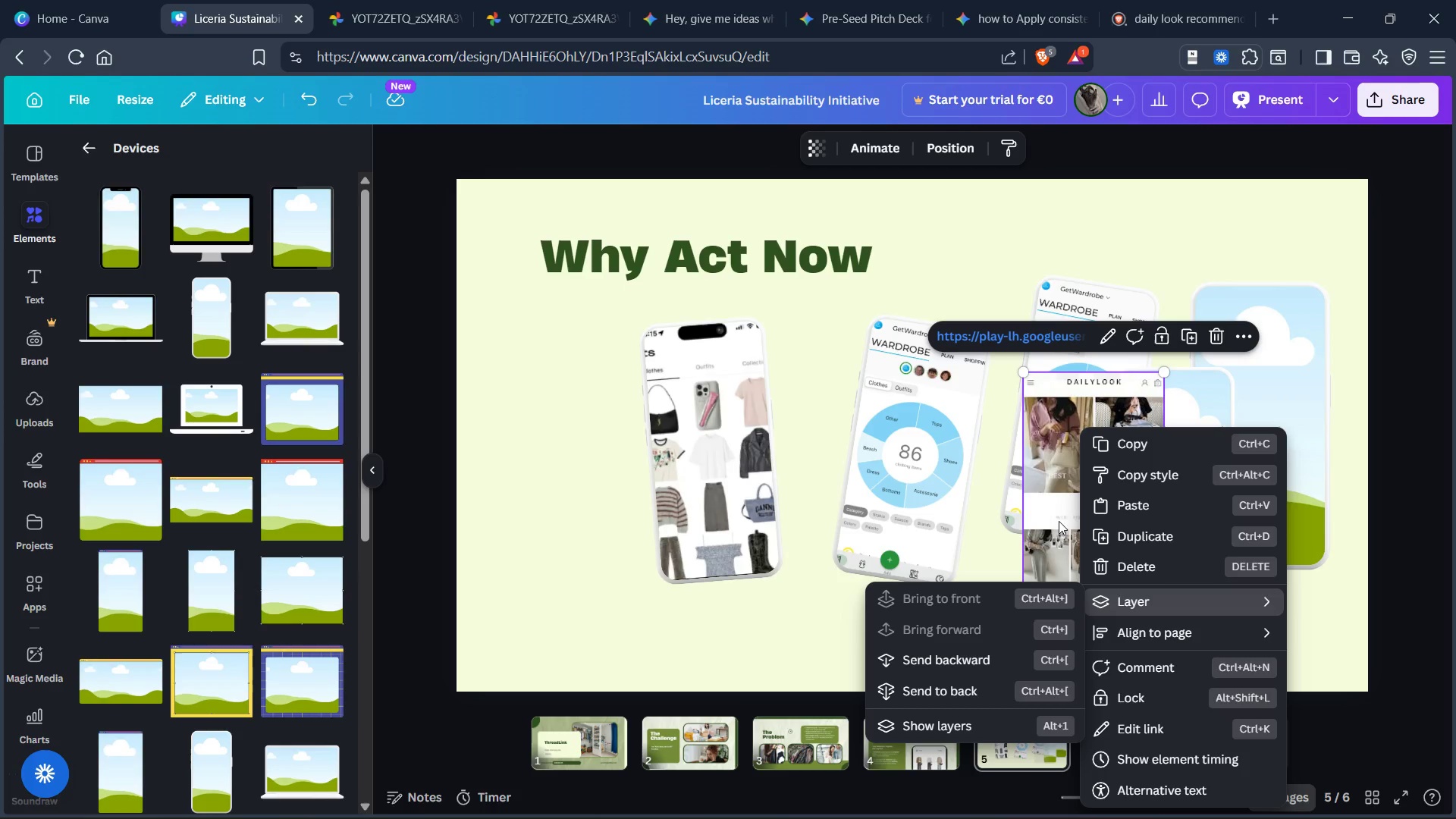 
left_click_drag(start_coordinate=[1065, 510], to_coordinate=[1139, 501])
 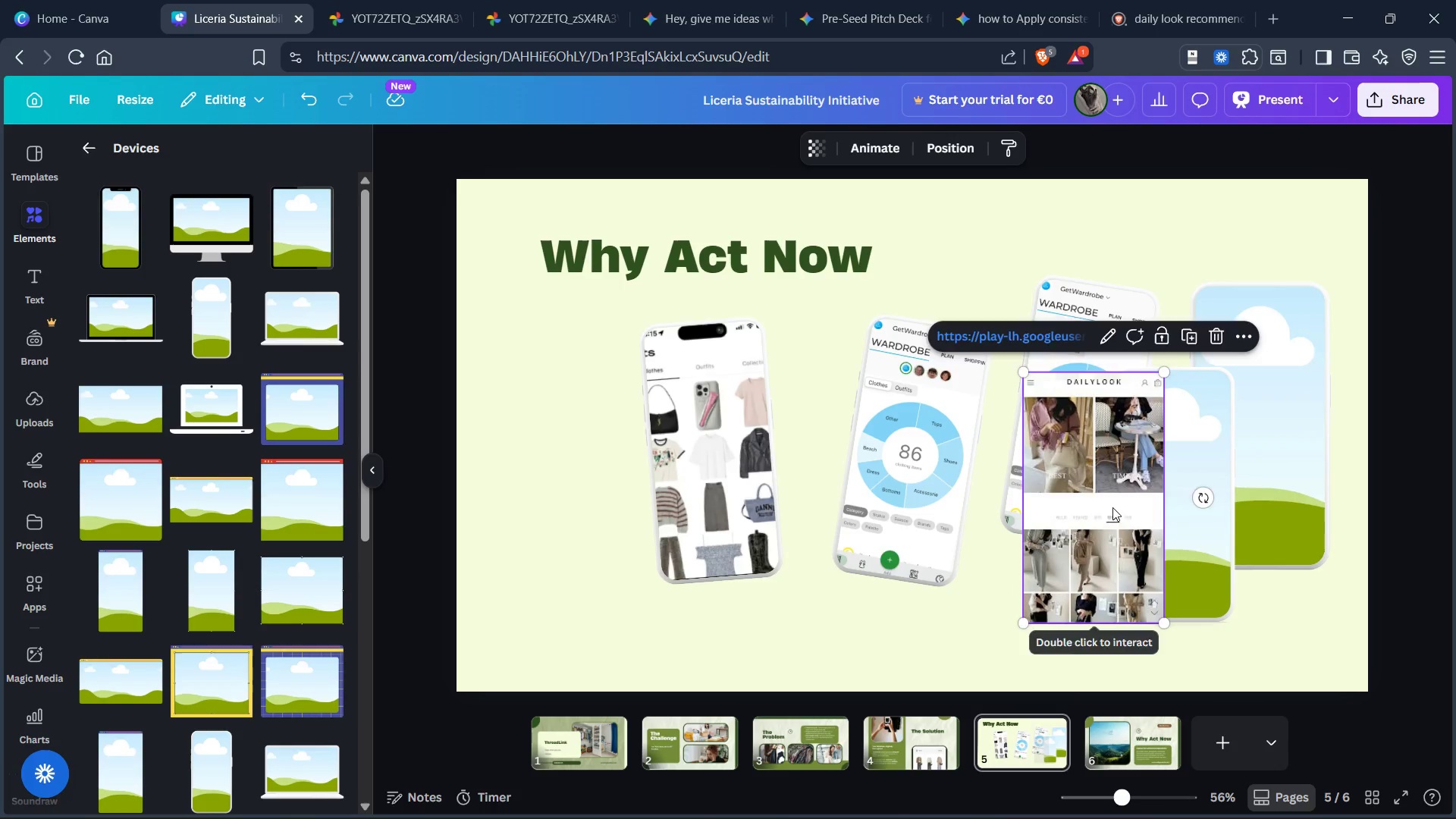 
left_click_drag(start_coordinate=[1106, 498], to_coordinate=[1178, 499])
 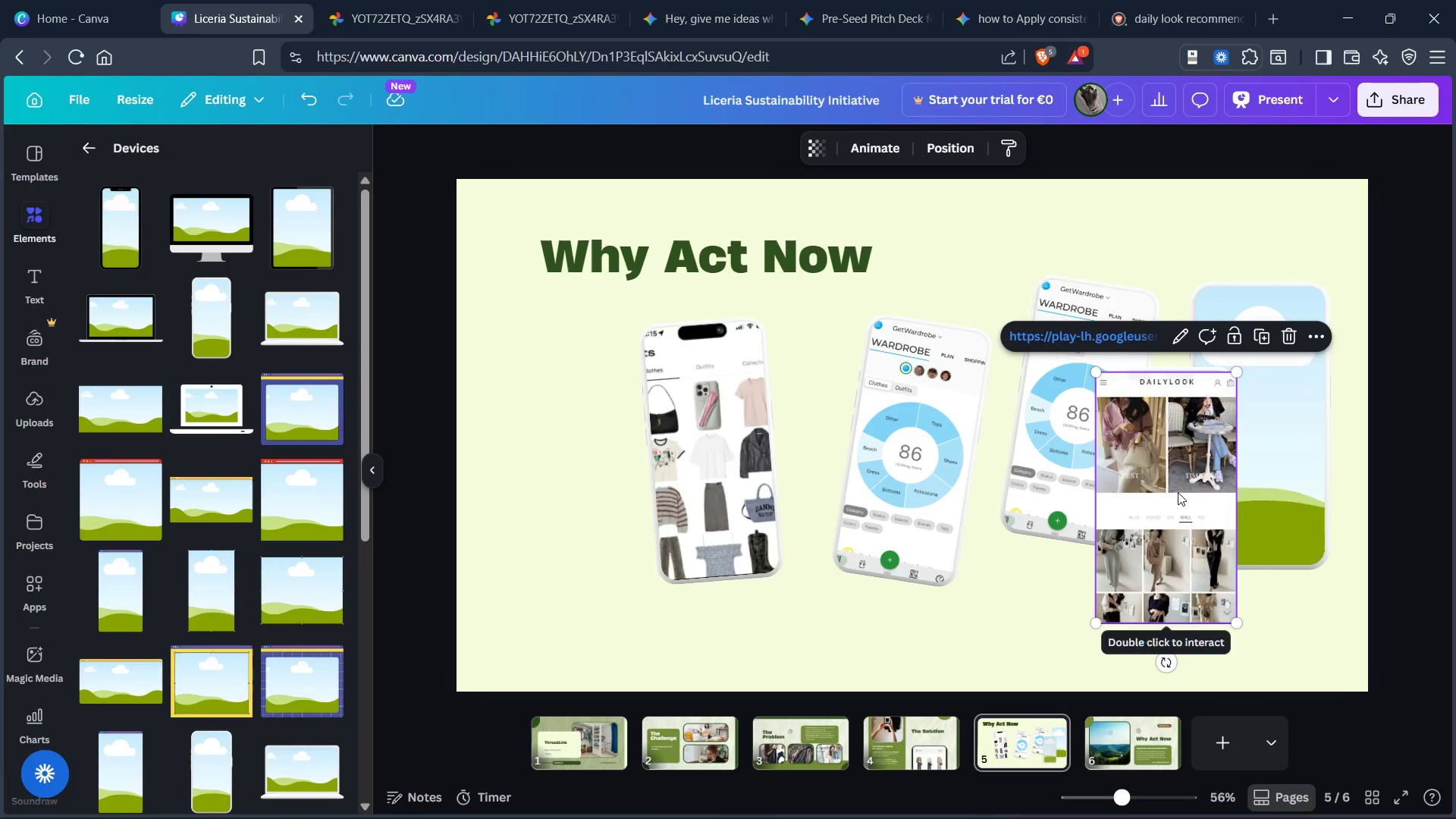 
left_click_drag(start_coordinate=[1178, 492], to_coordinate=[1191, 489])
 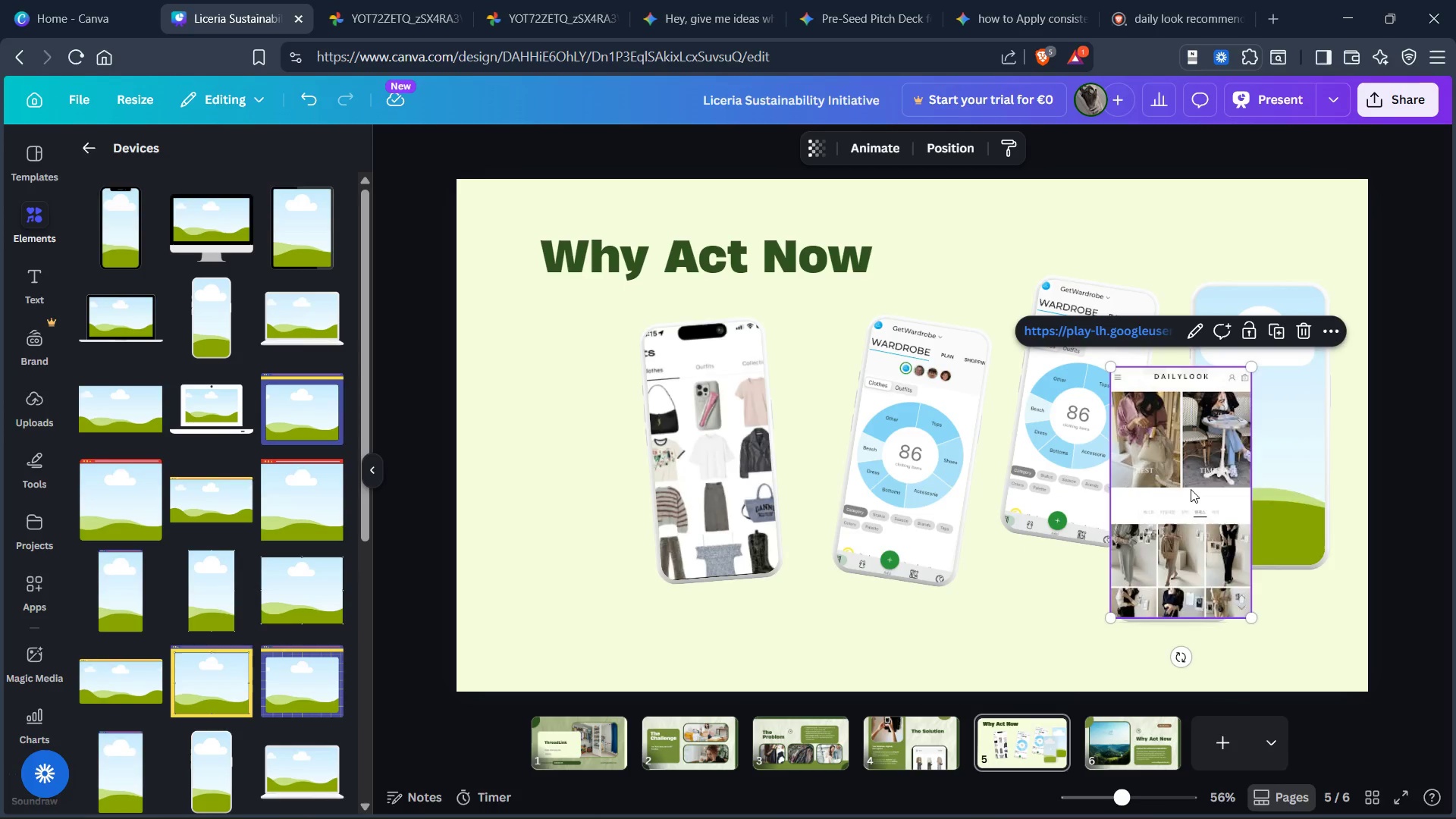 
right_click([1191, 489])
 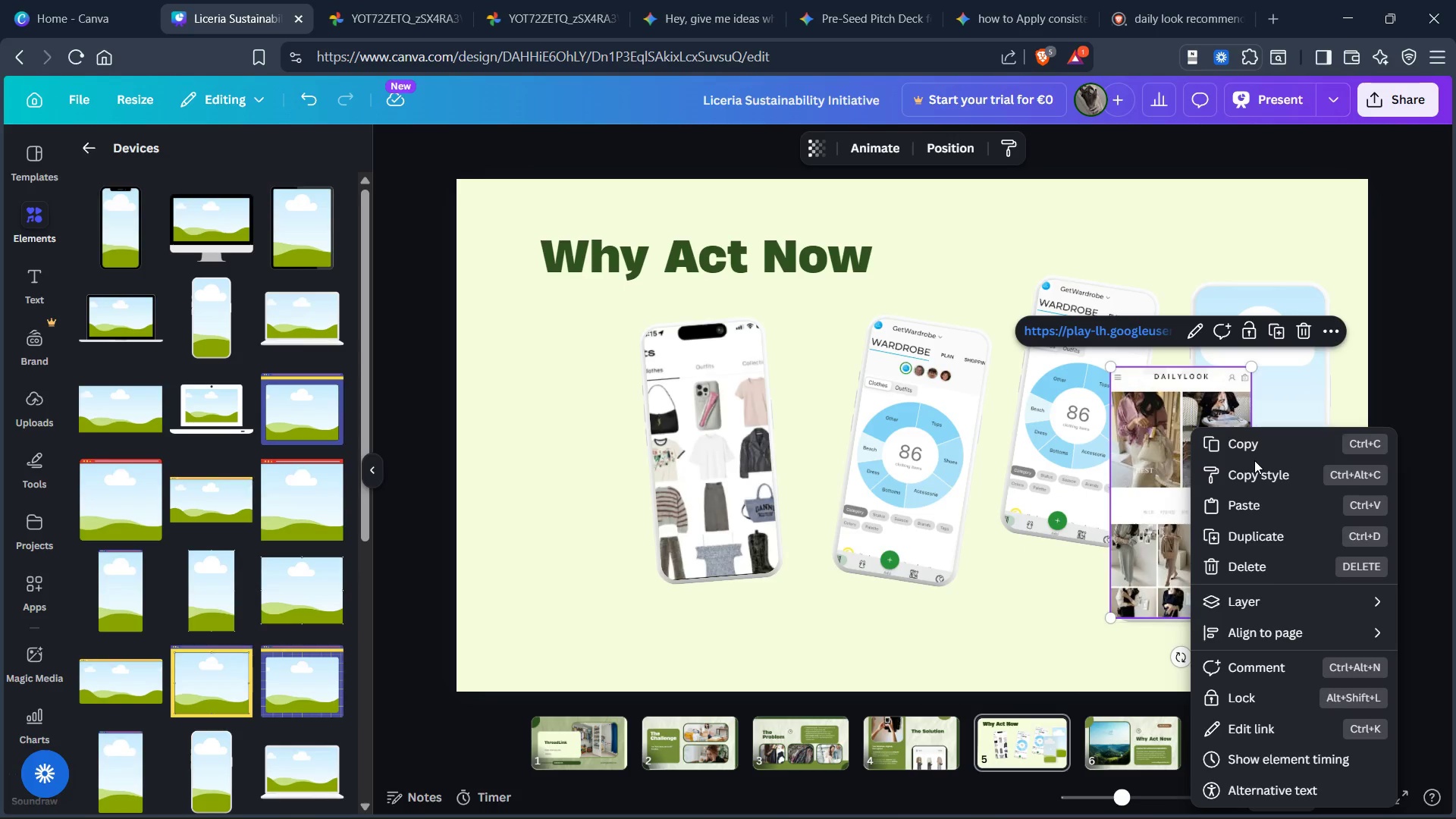 
wait(9.17)
 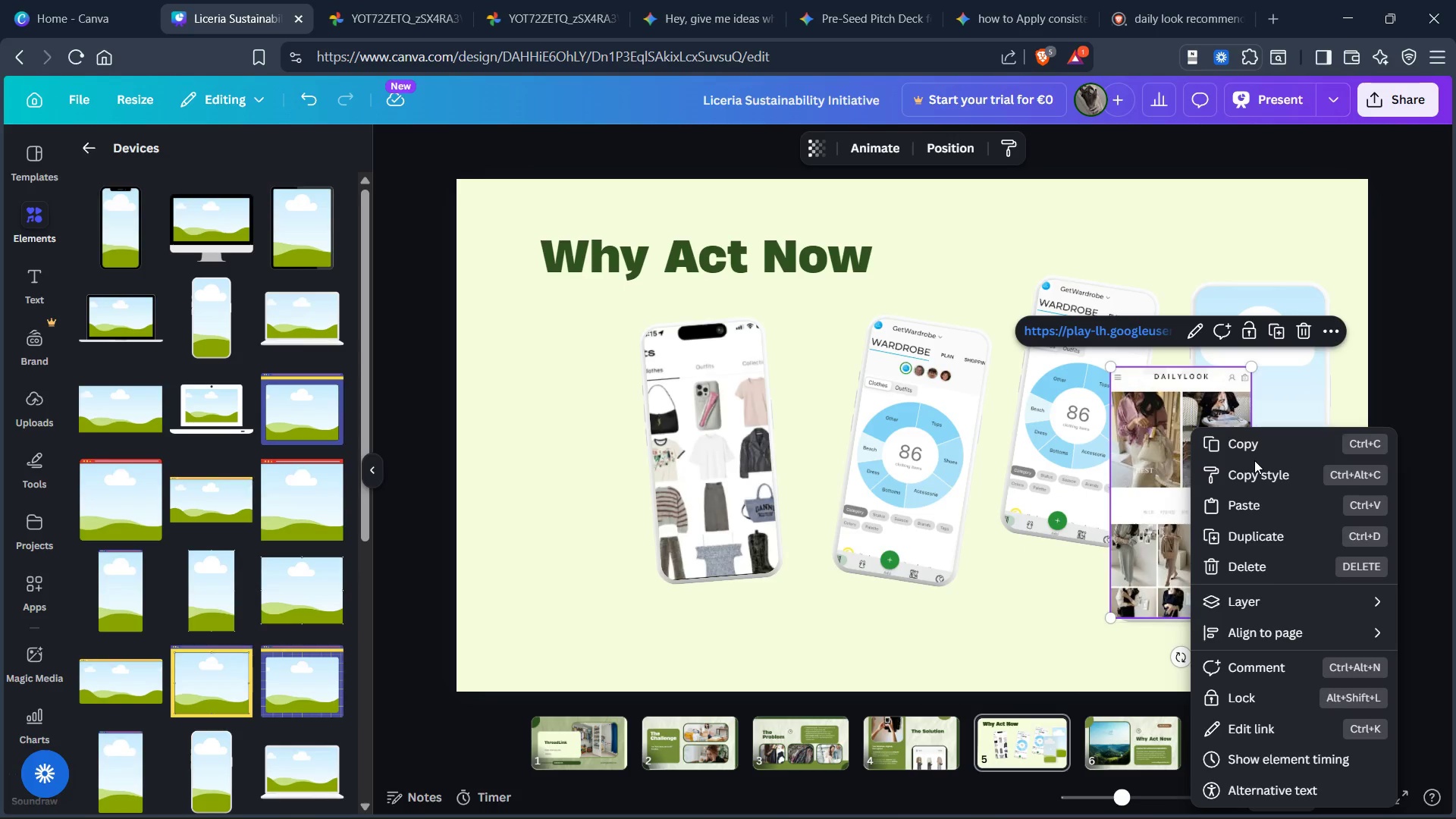 
left_click_drag(start_coordinate=[1163, 425], to_coordinate=[1071, 353])
 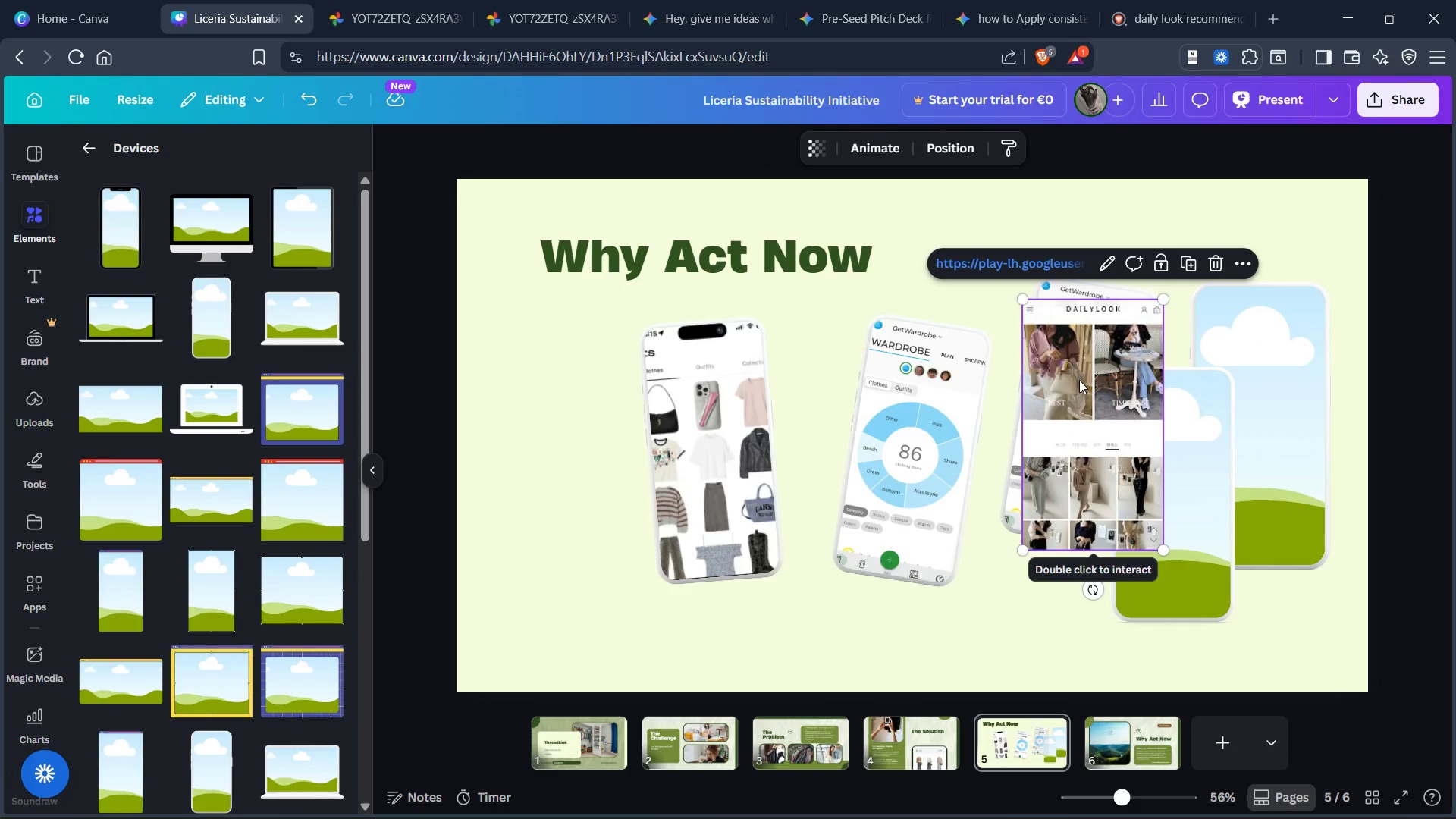 
left_click_drag(start_coordinate=[1079, 380], to_coordinate=[1051, 378])
 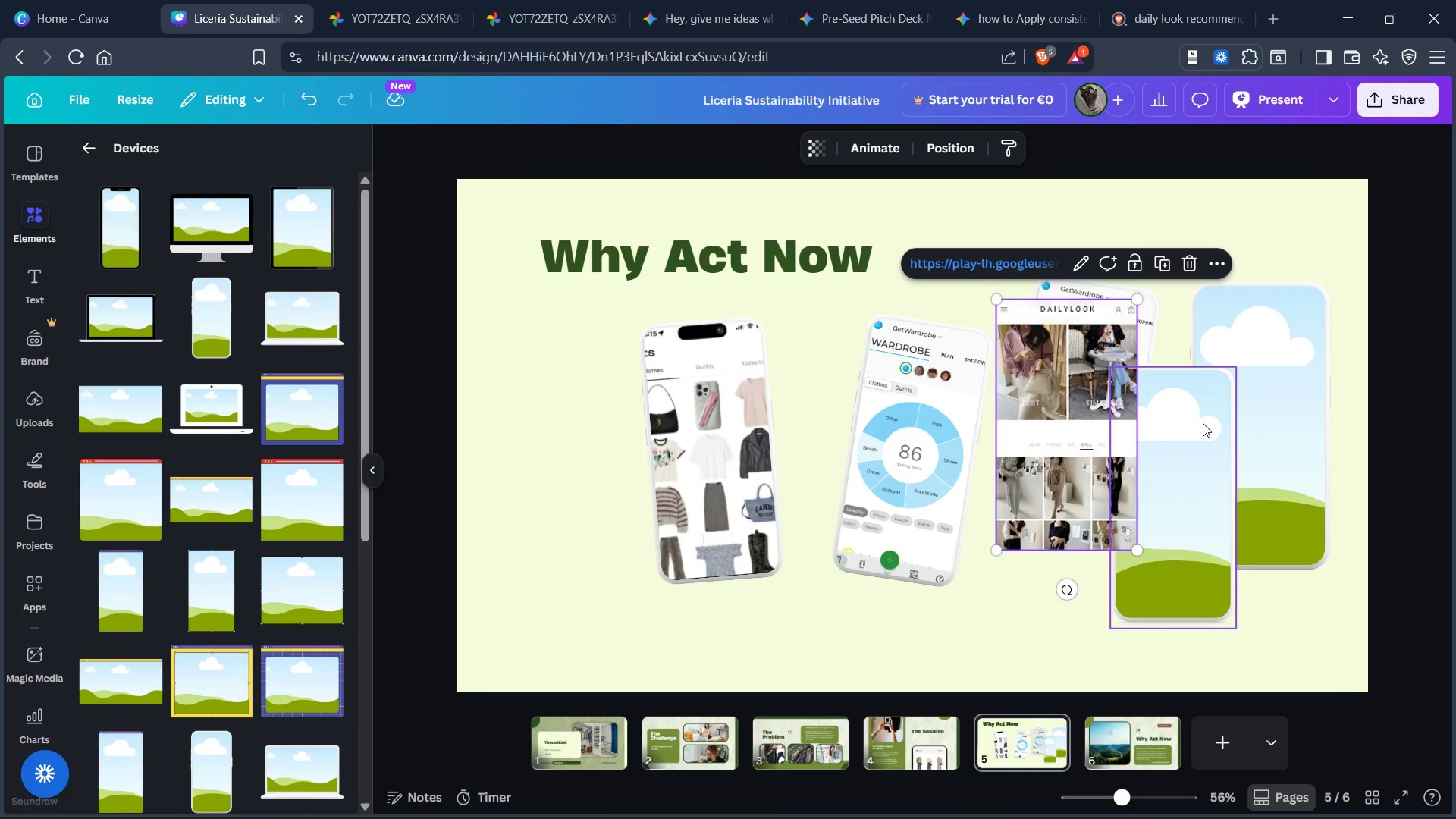 
left_click([1203, 423])
 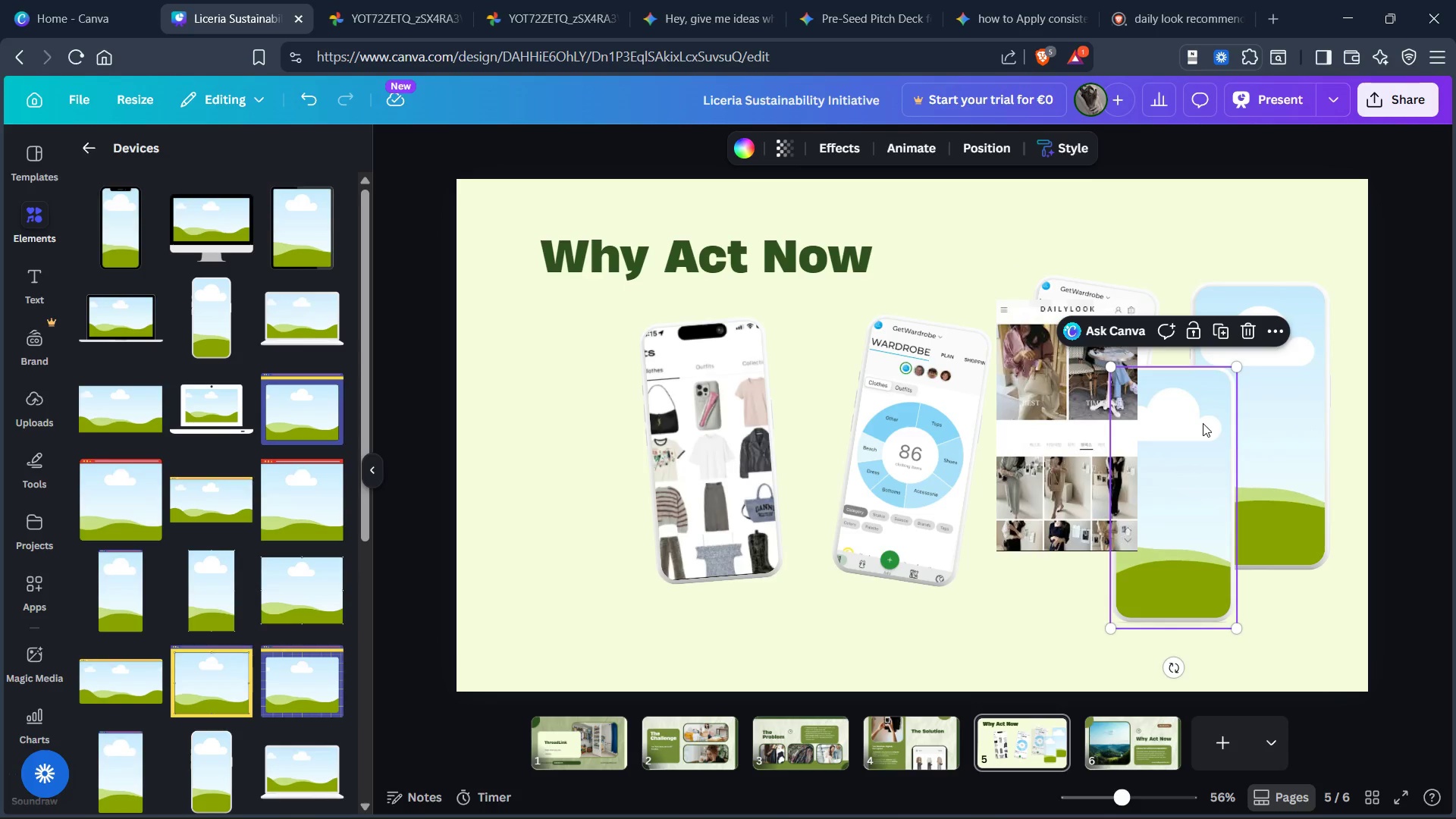 
key(Control+X)
 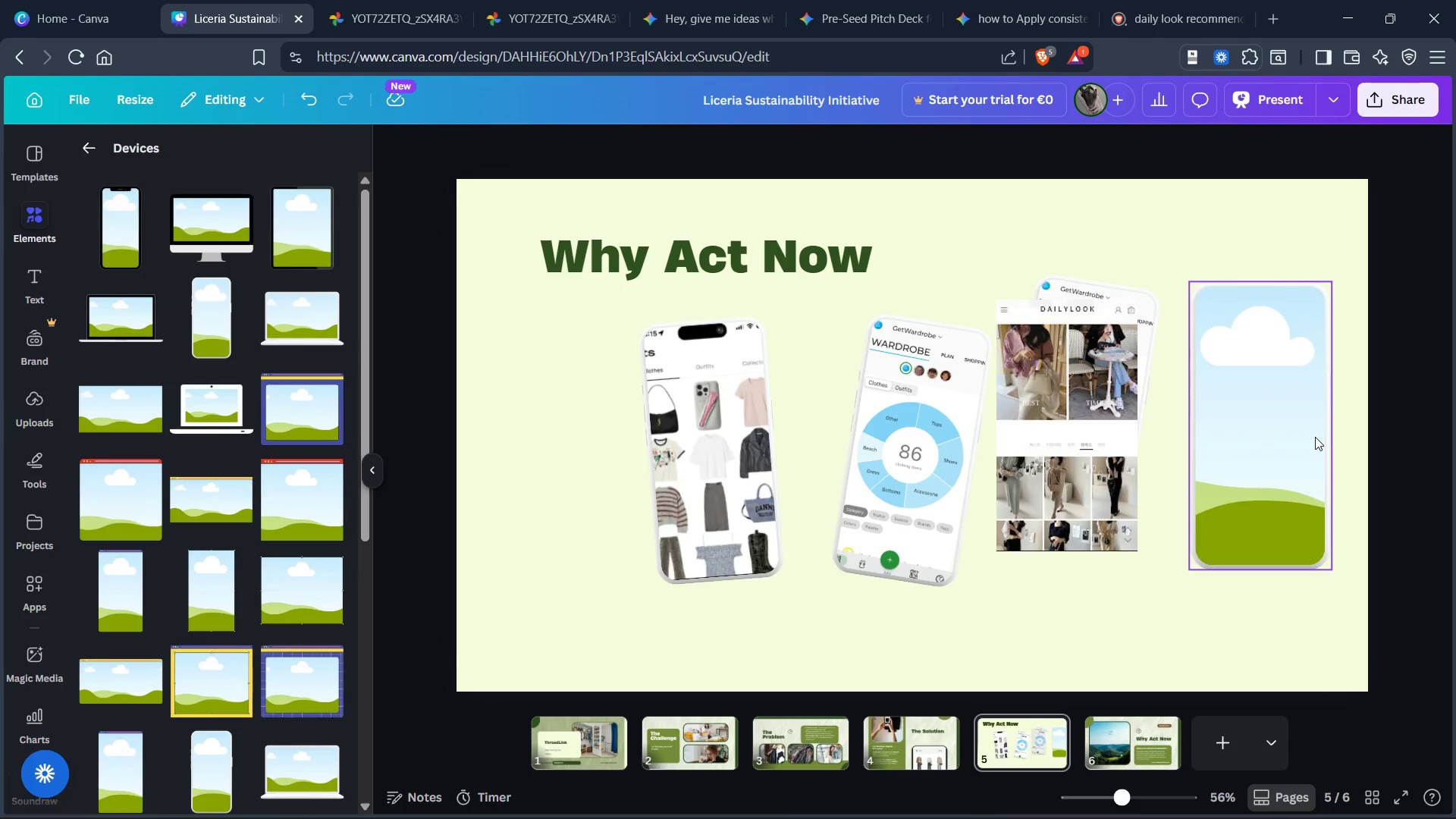 
left_click([1315, 437])
 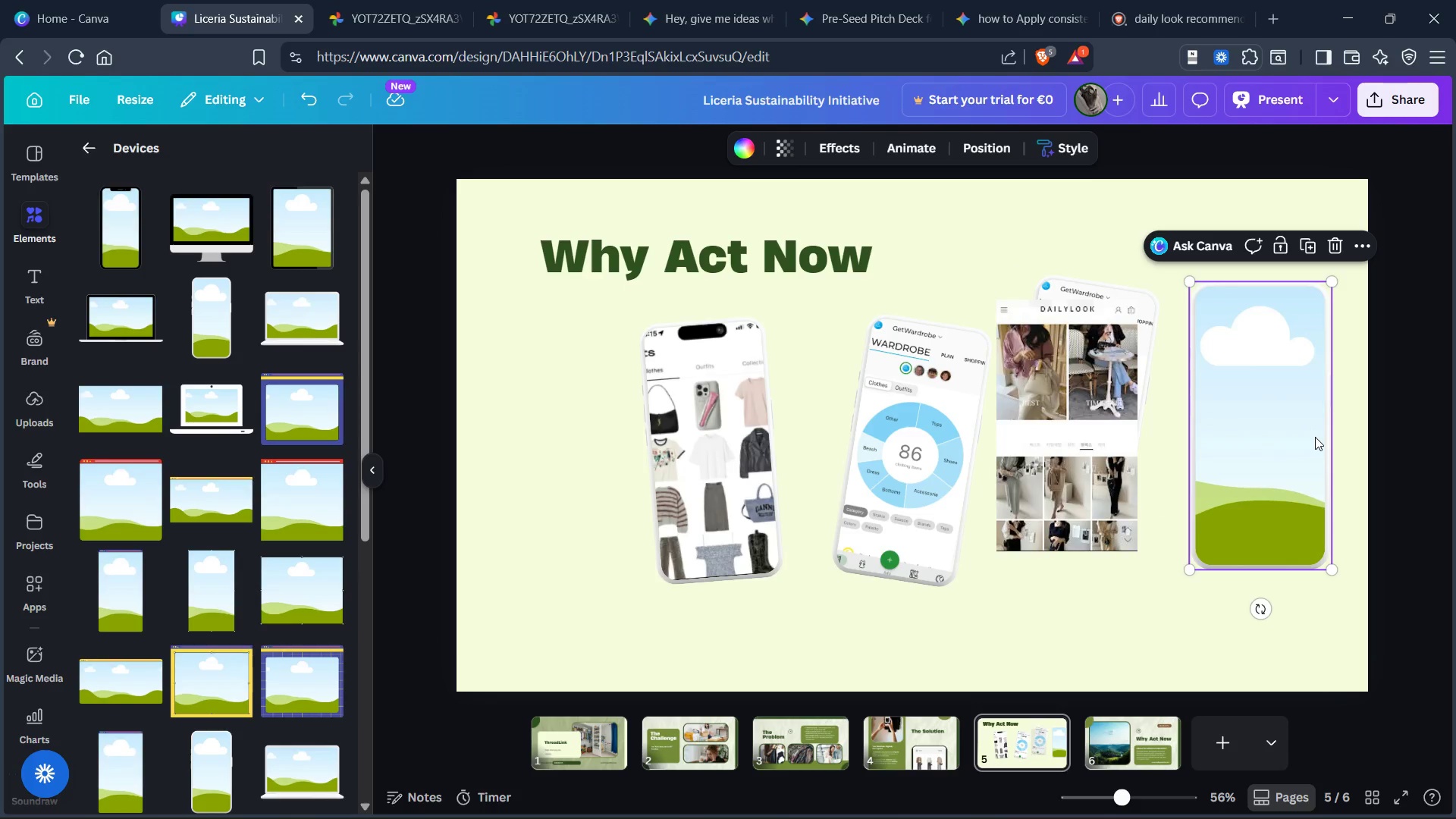 
key(Control+X)
 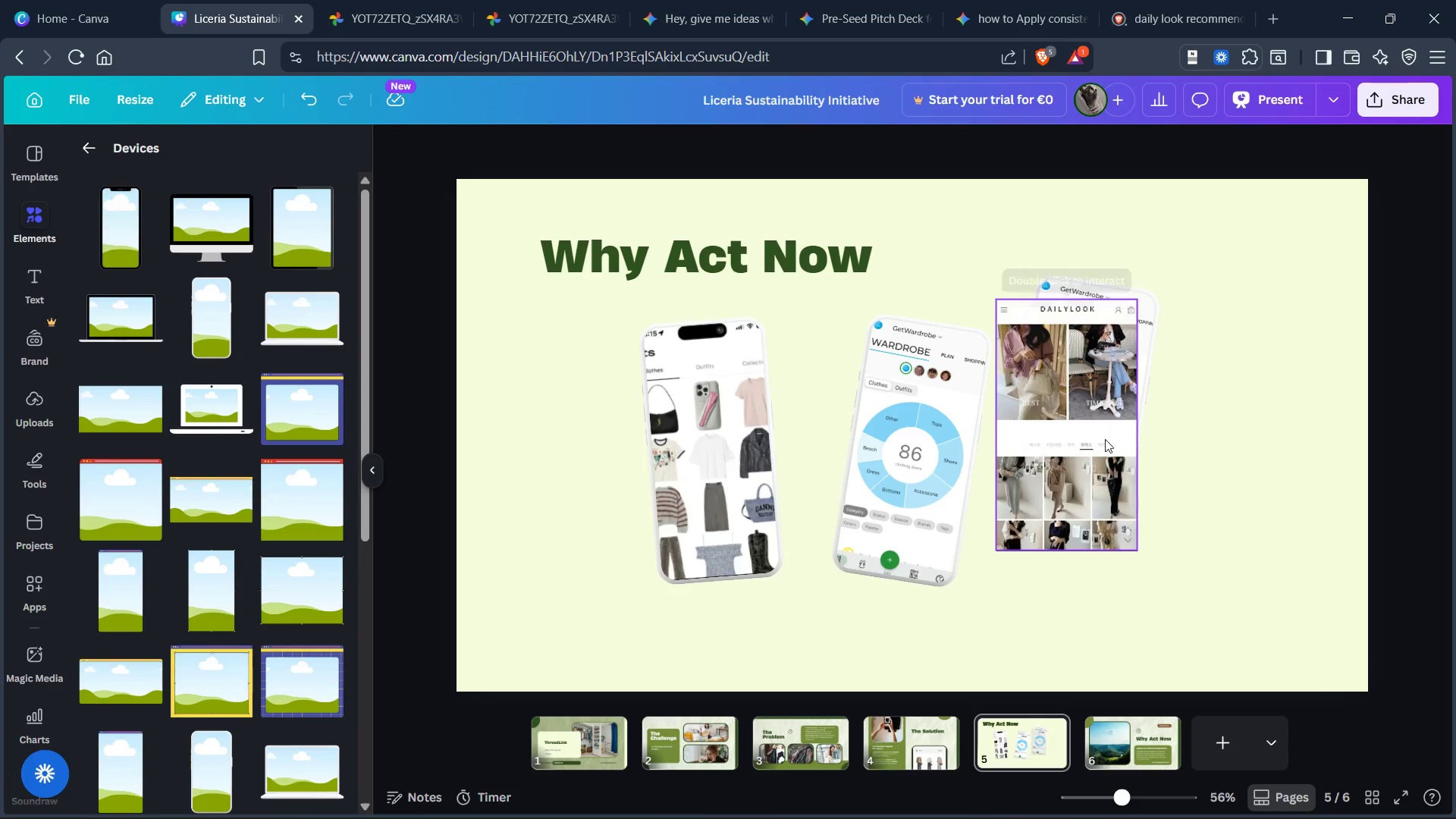 
left_click_drag(start_coordinate=[1105, 439], to_coordinate=[1253, 469])
 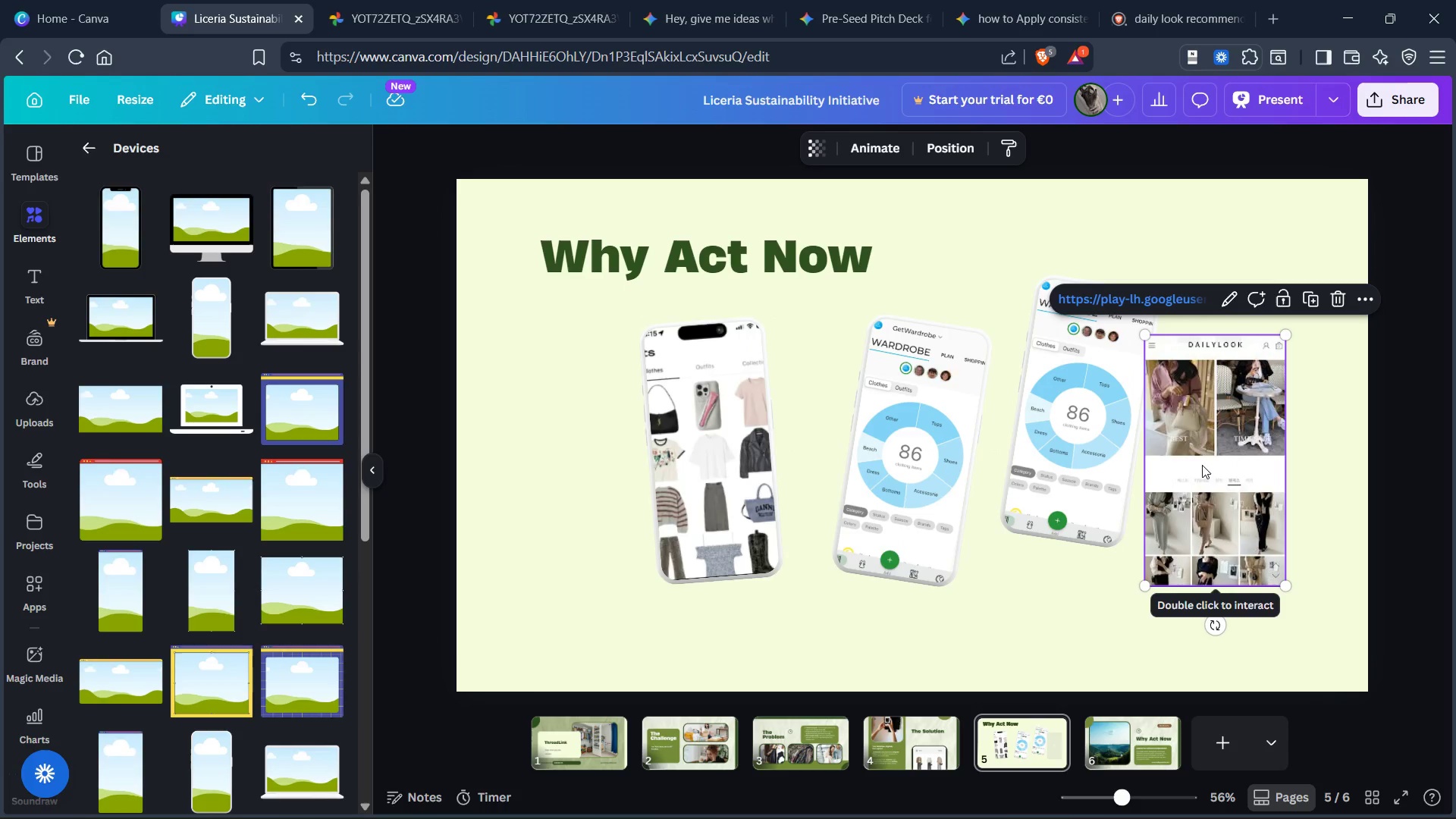 
left_click_drag(start_coordinate=[1203, 466], to_coordinate=[1228, 463])
 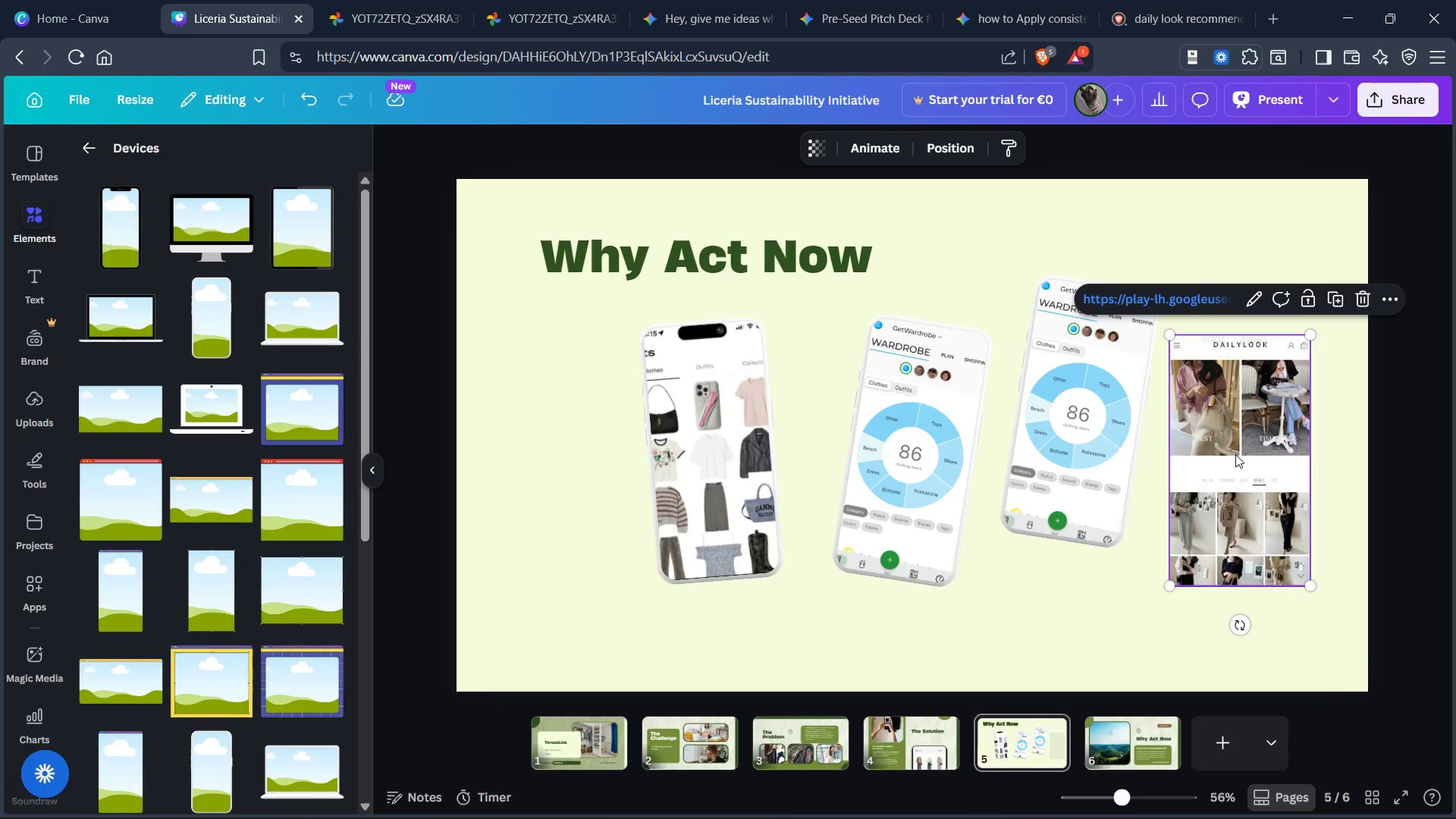 
key(Control+X)
 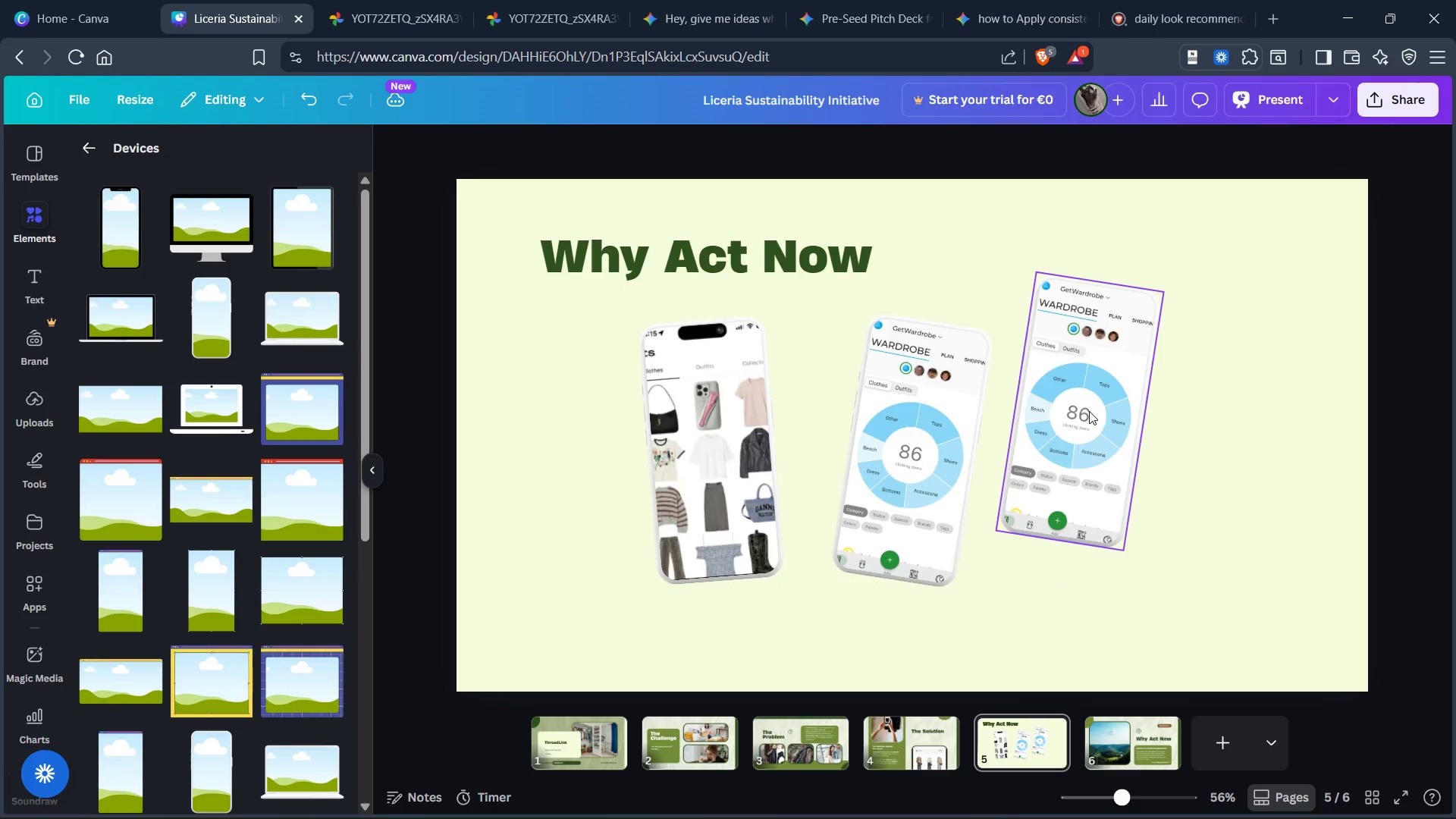 
left_click_drag(start_coordinate=[1089, 411], to_coordinate=[1162, 444])
 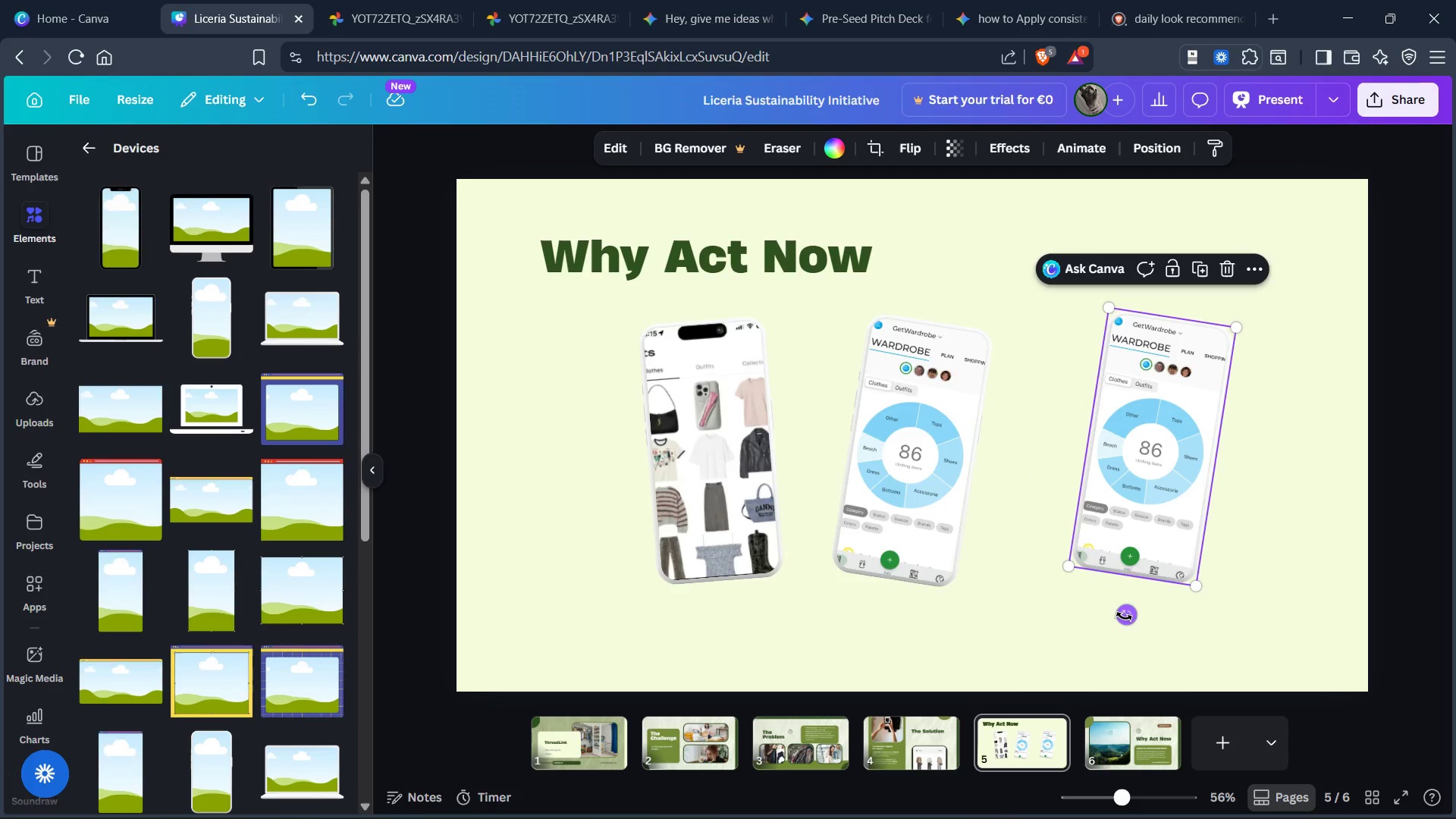 
left_click_drag(start_coordinate=[1124, 617], to_coordinate=[1210, 607])
 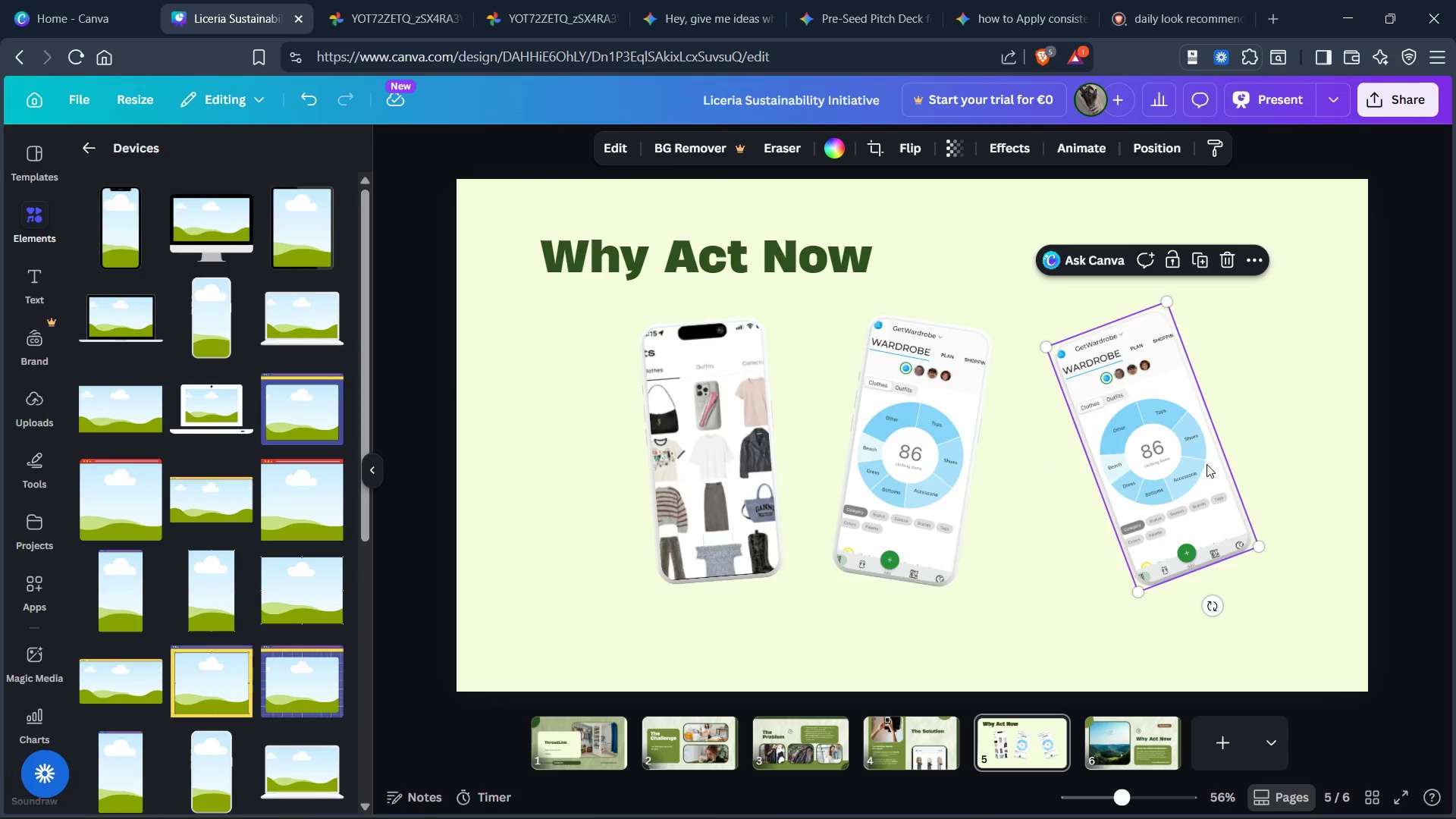 
left_click_drag(start_coordinate=[1207, 464], to_coordinate=[1158, 421])
 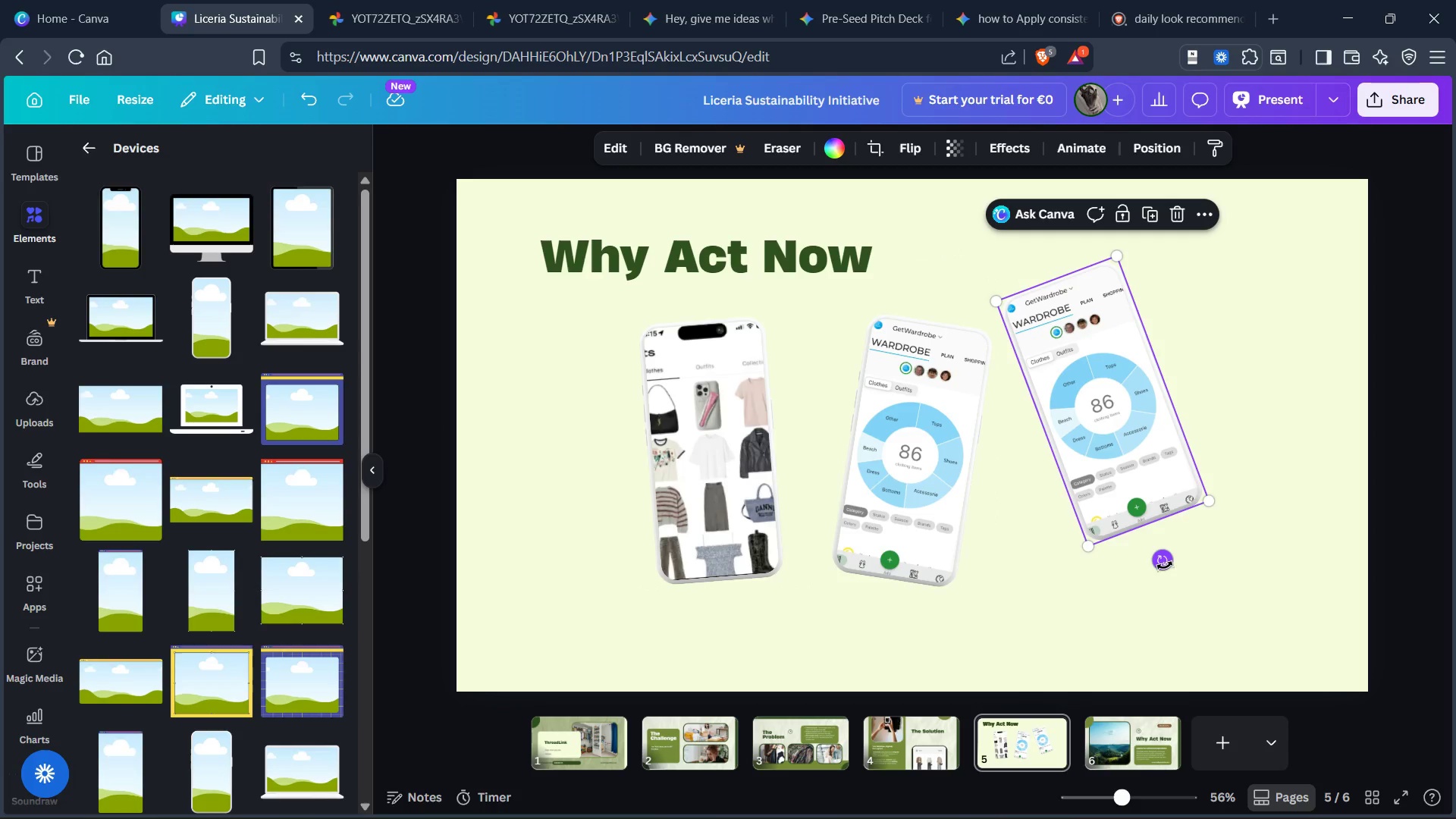 
left_click_drag(start_coordinate=[1166, 566], to_coordinate=[1148, 572])
 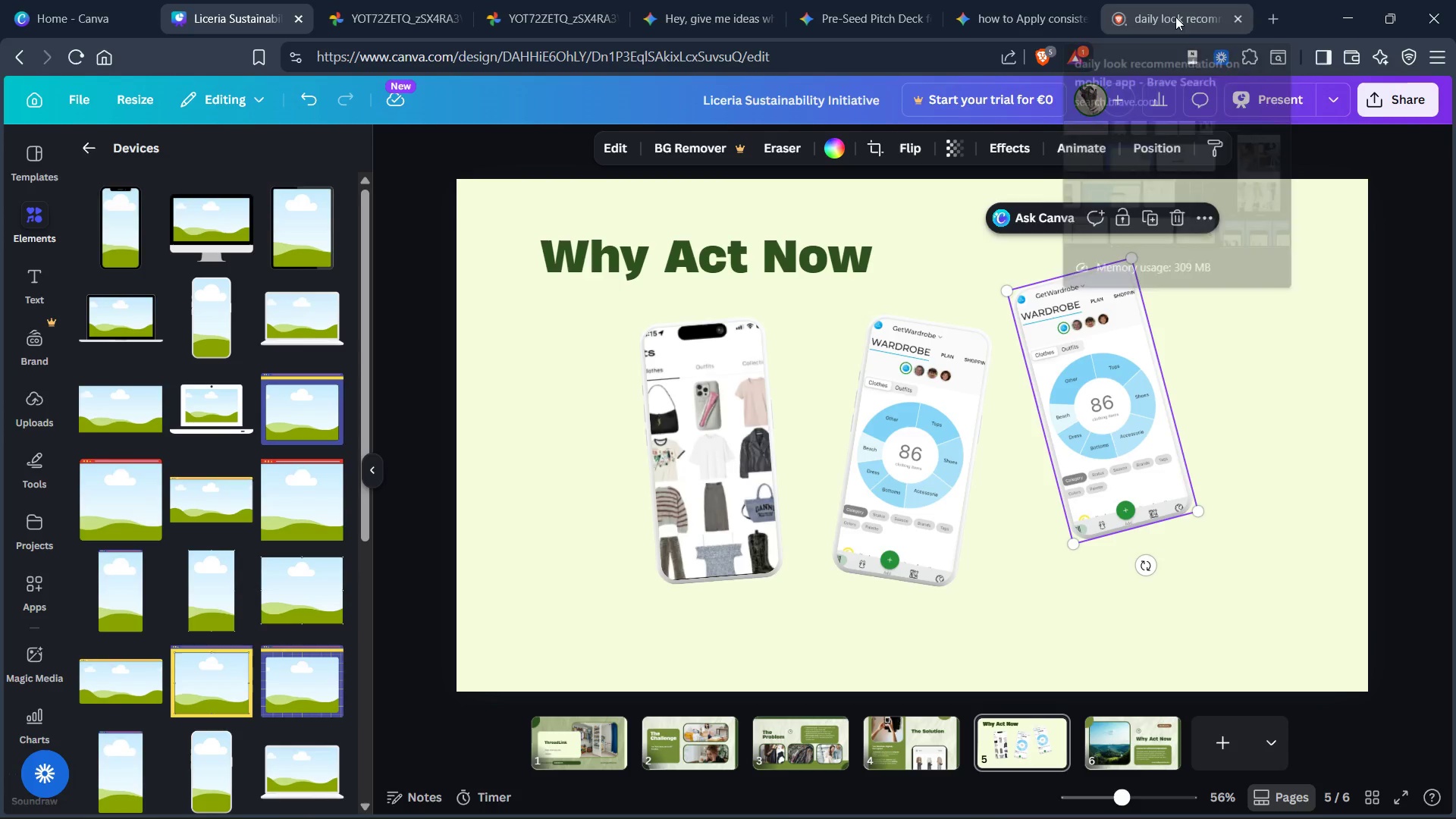 
left_click([1050, 18])
 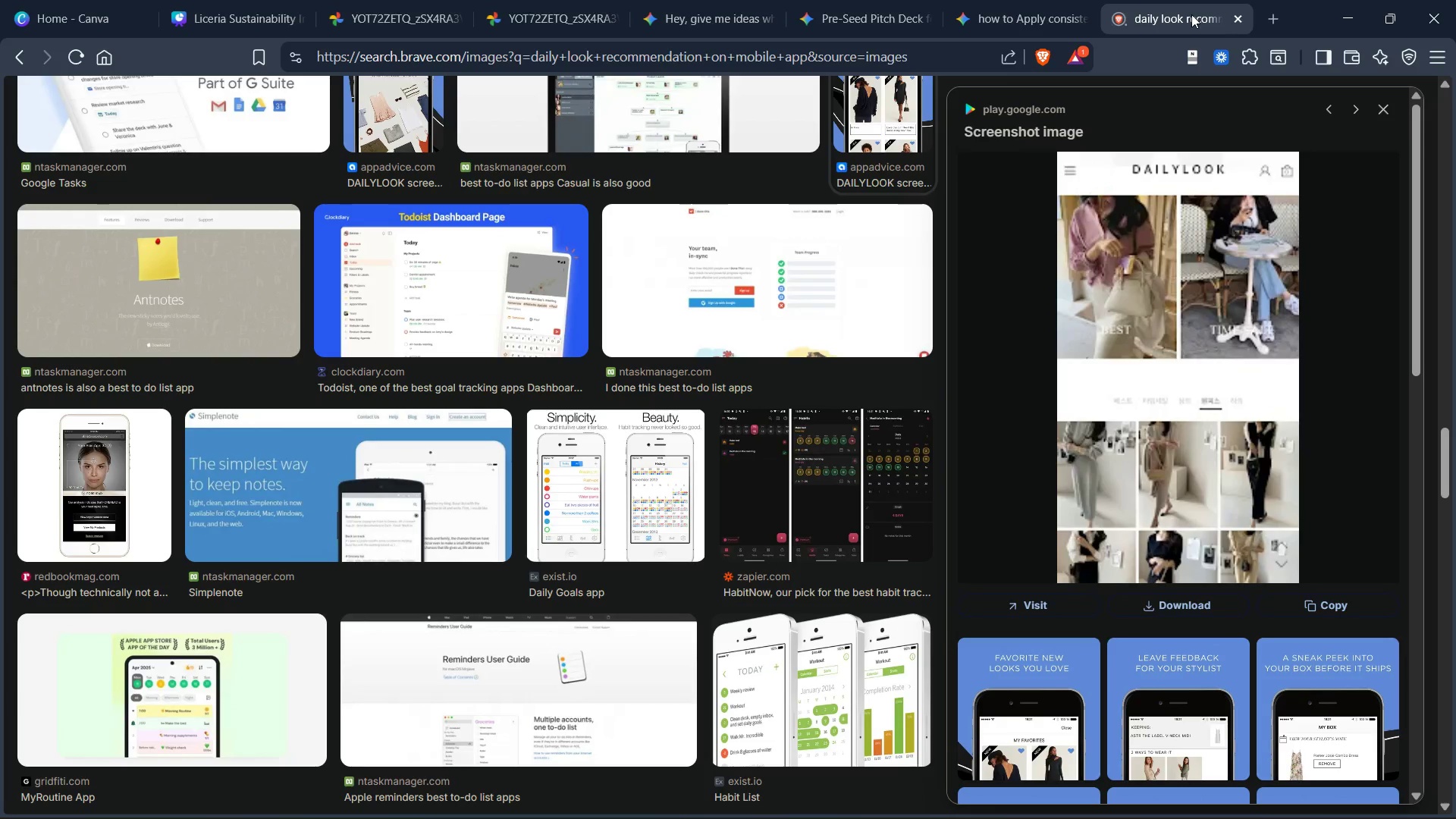 
wait(8.41)
 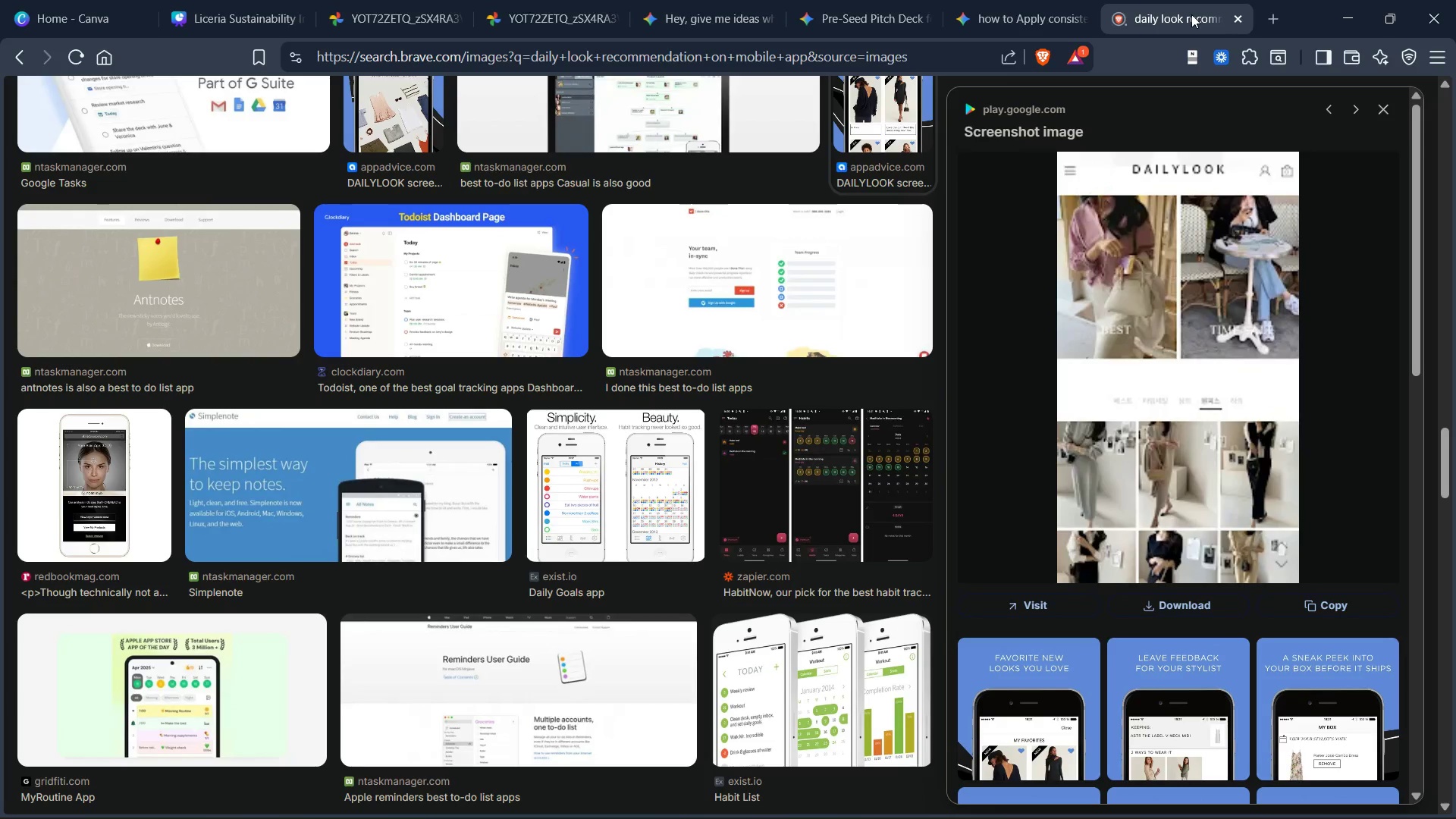 
scroll: coordinate [1015, 494], scroll_direction: down, amount: 17.0
 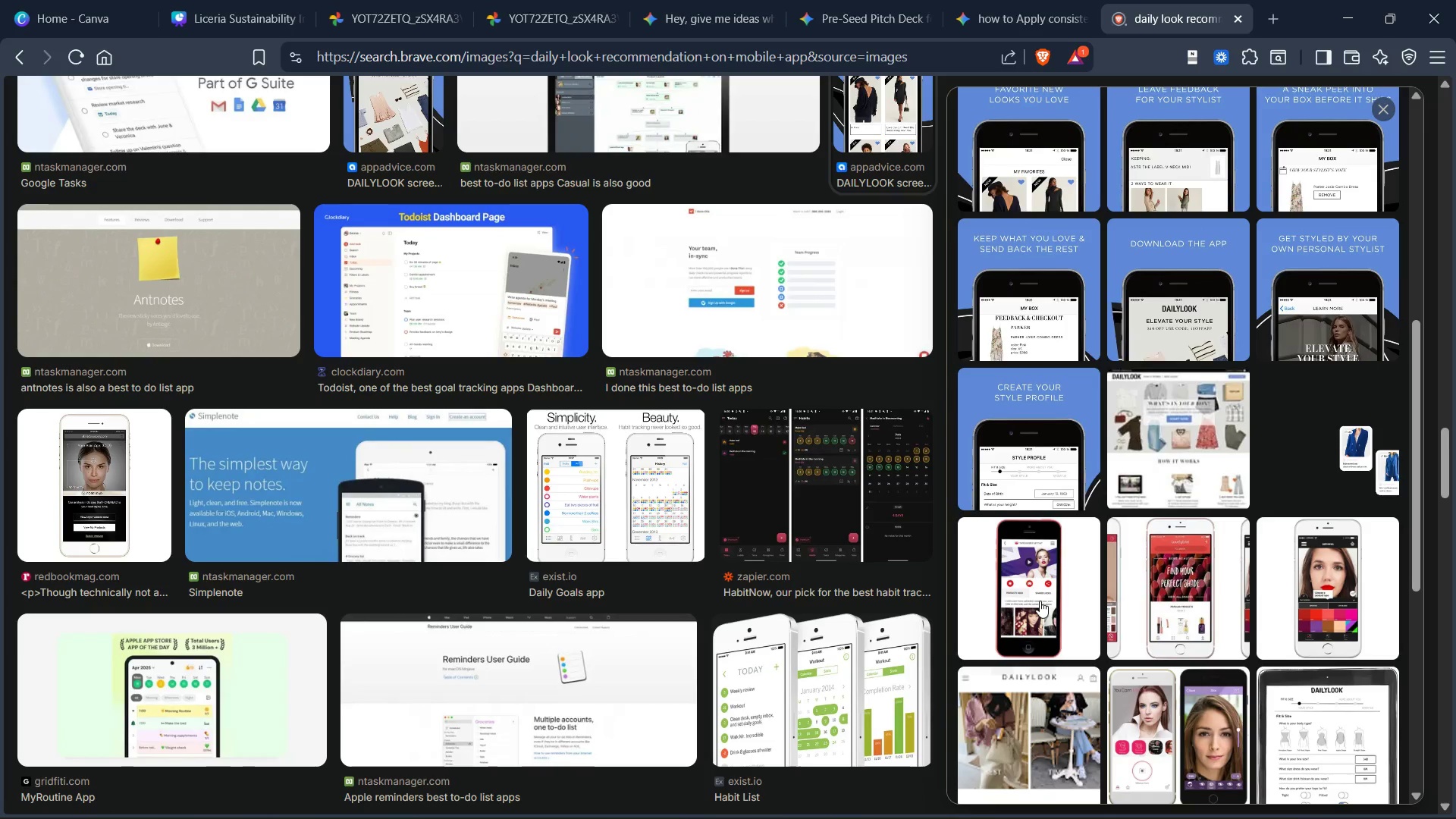 
left_click([1040, 601])
 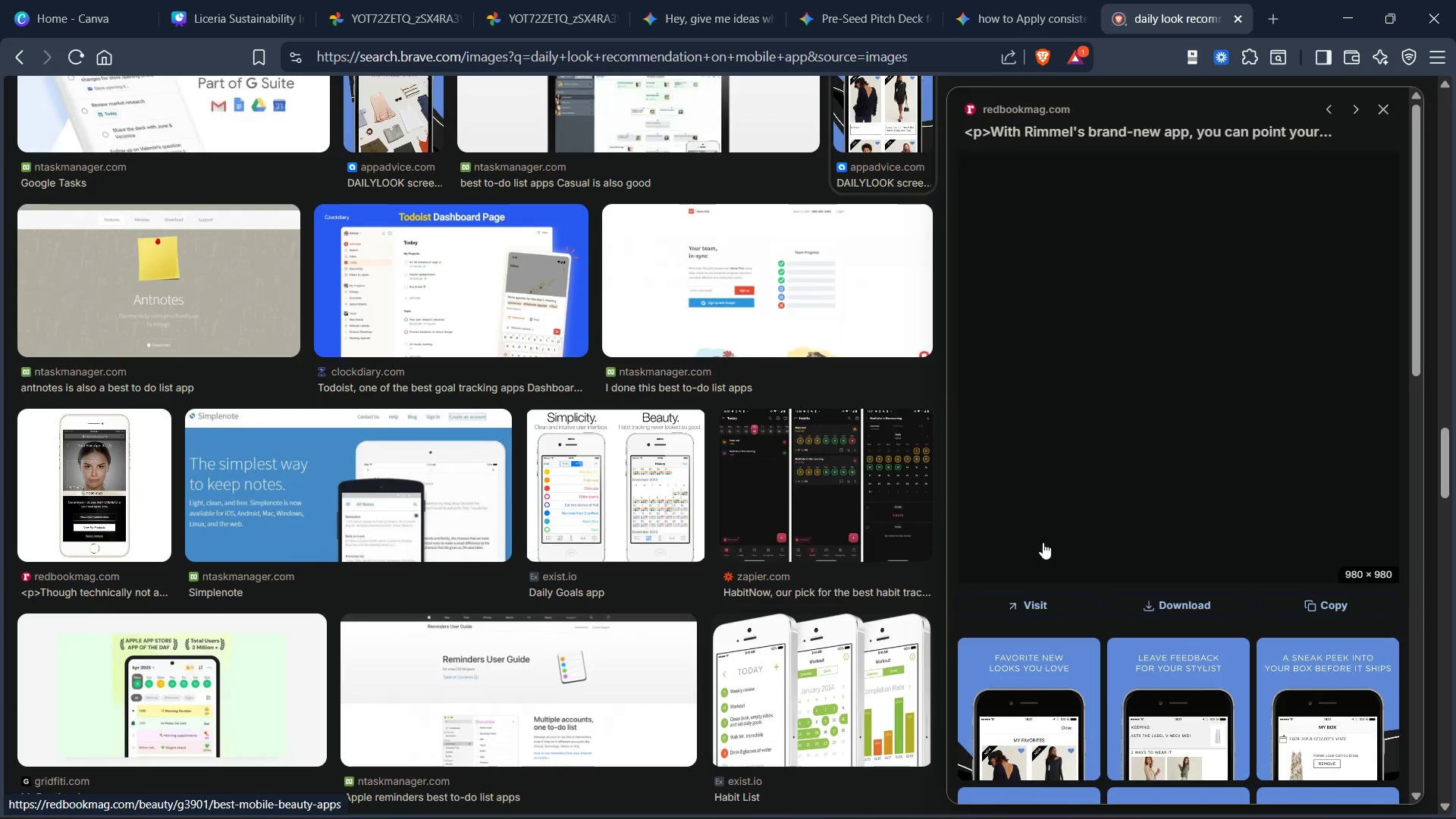 
scroll: coordinate [1039, 568], scroll_direction: down, amount: 19.0
 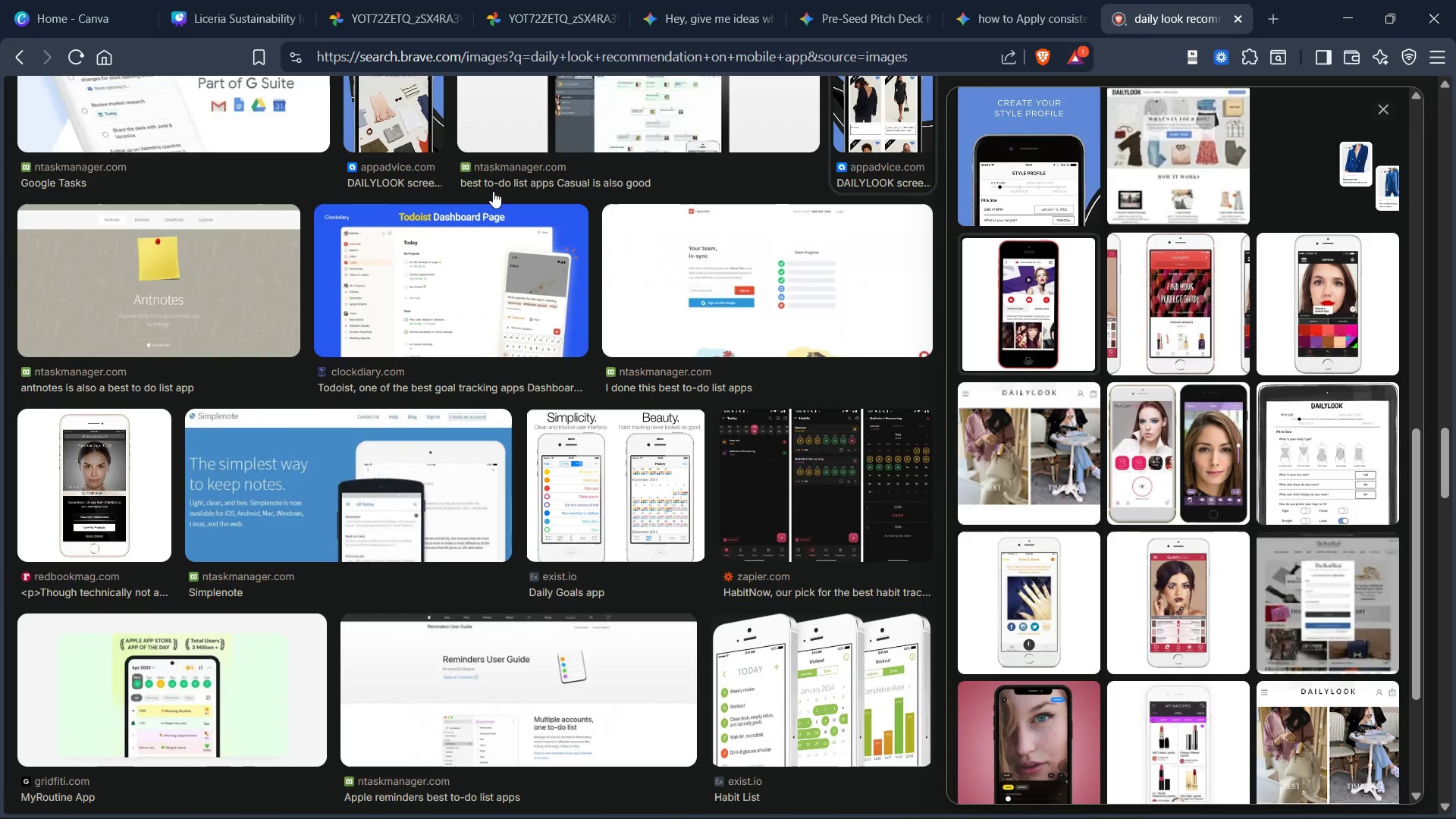 
scroll: coordinate [305, 146], scroll_direction: up, amount: 94.0
 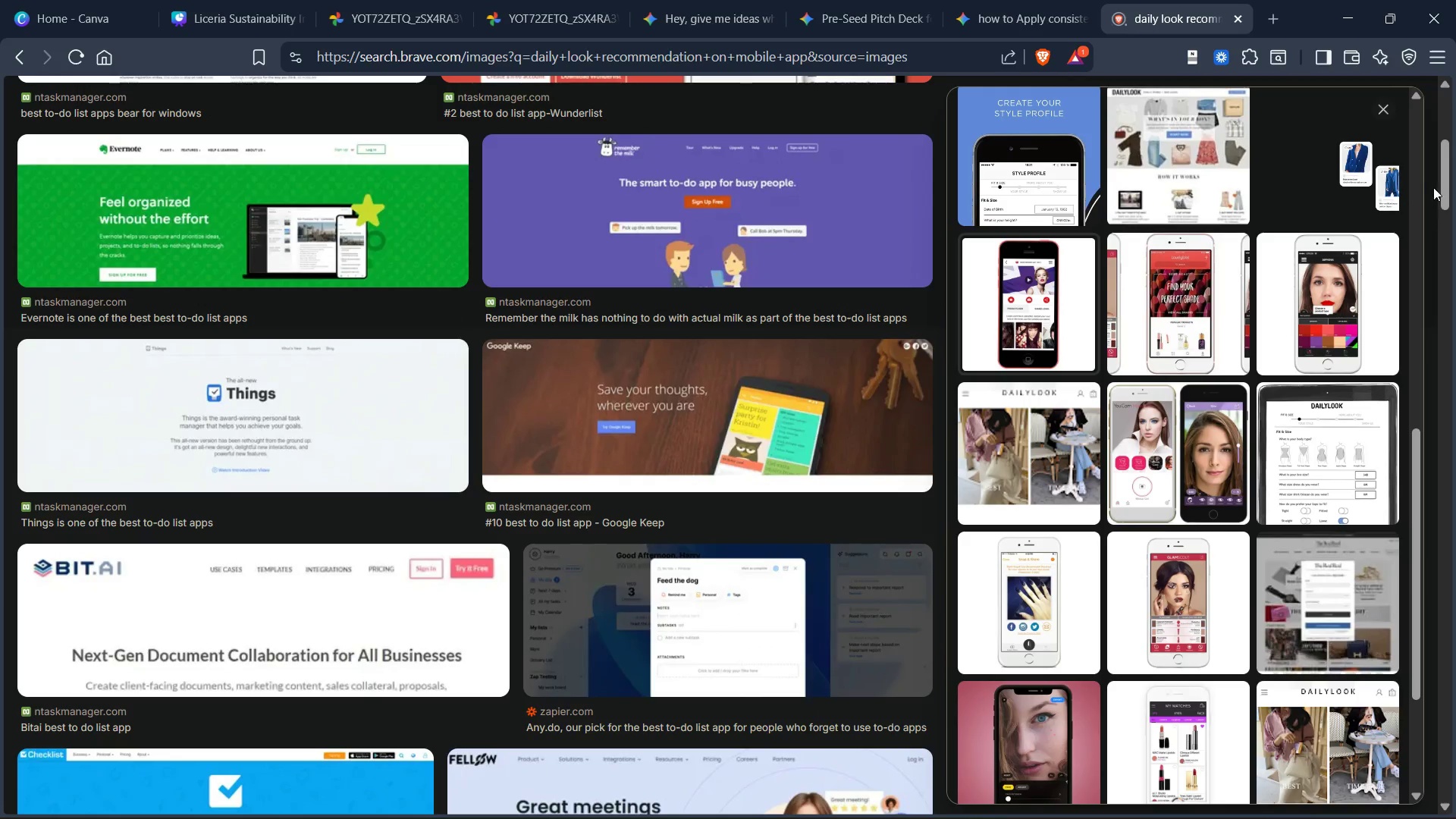 
left_click_drag(start_coordinate=[1442, 178], to_coordinate=[1443, 135])
 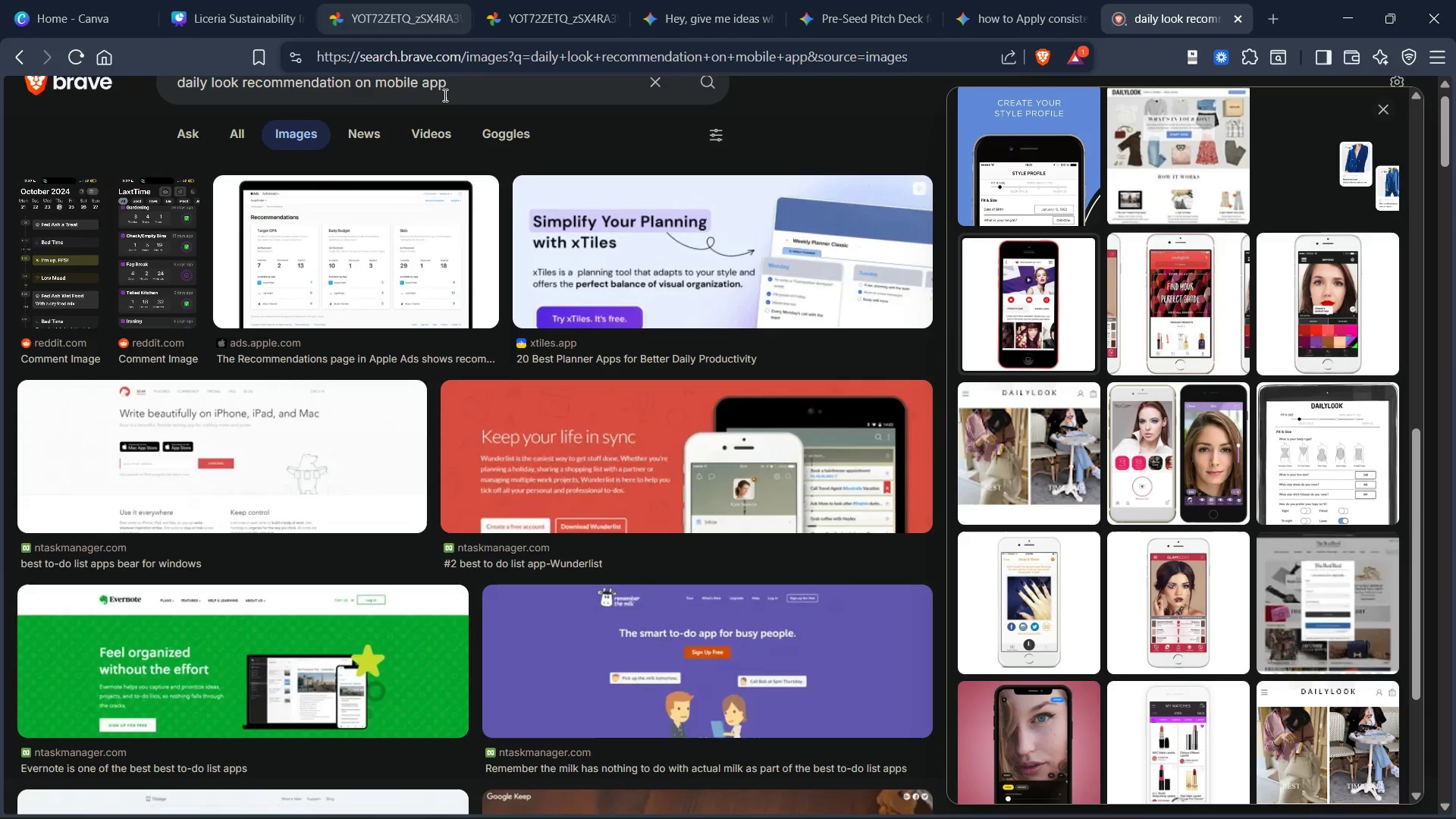 
scroll: coordinate [498, 162], scroll_direction: up, amount: 5.0
 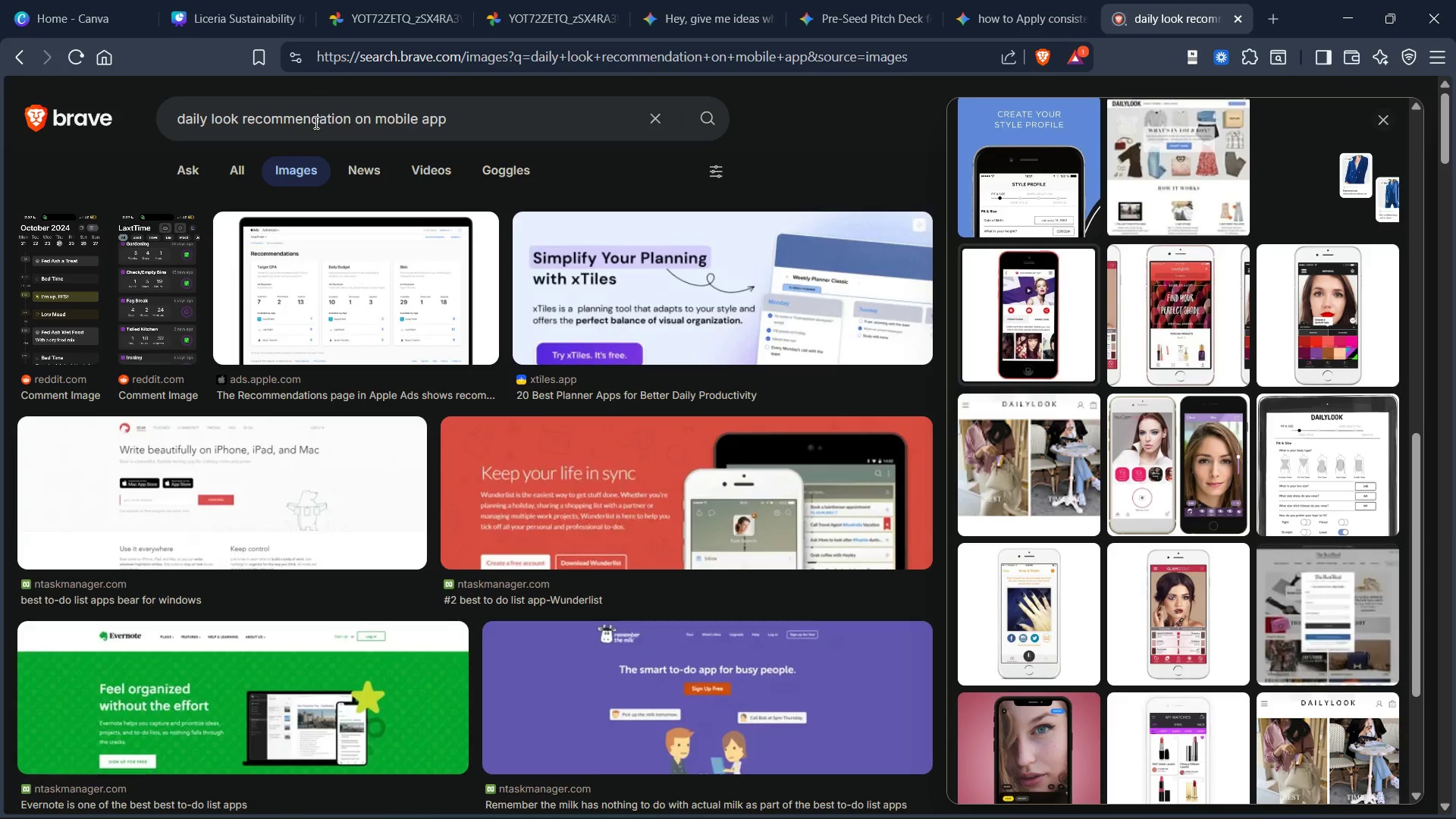 
double_click([315, 127])
 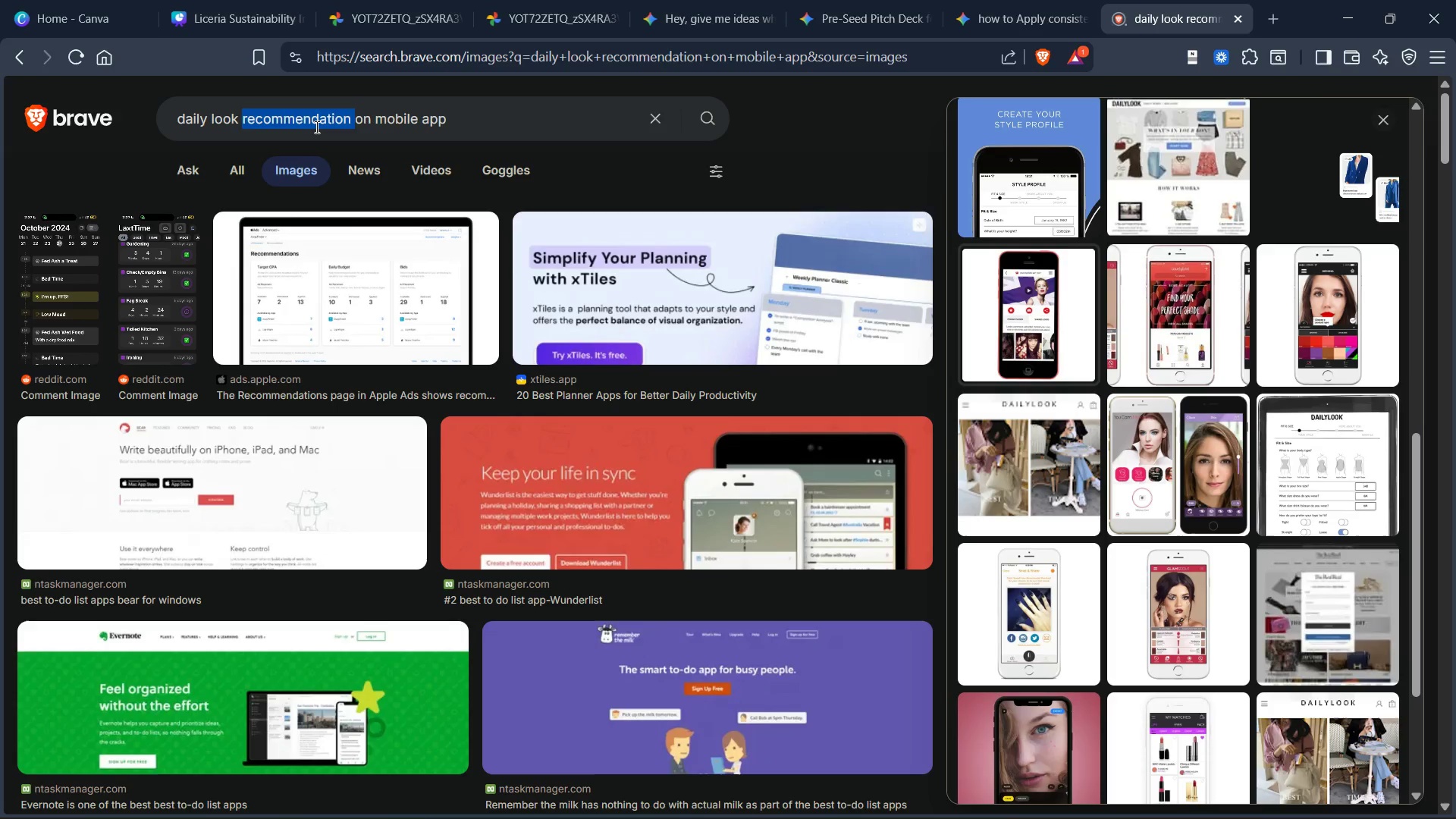 
key(Backspace)
 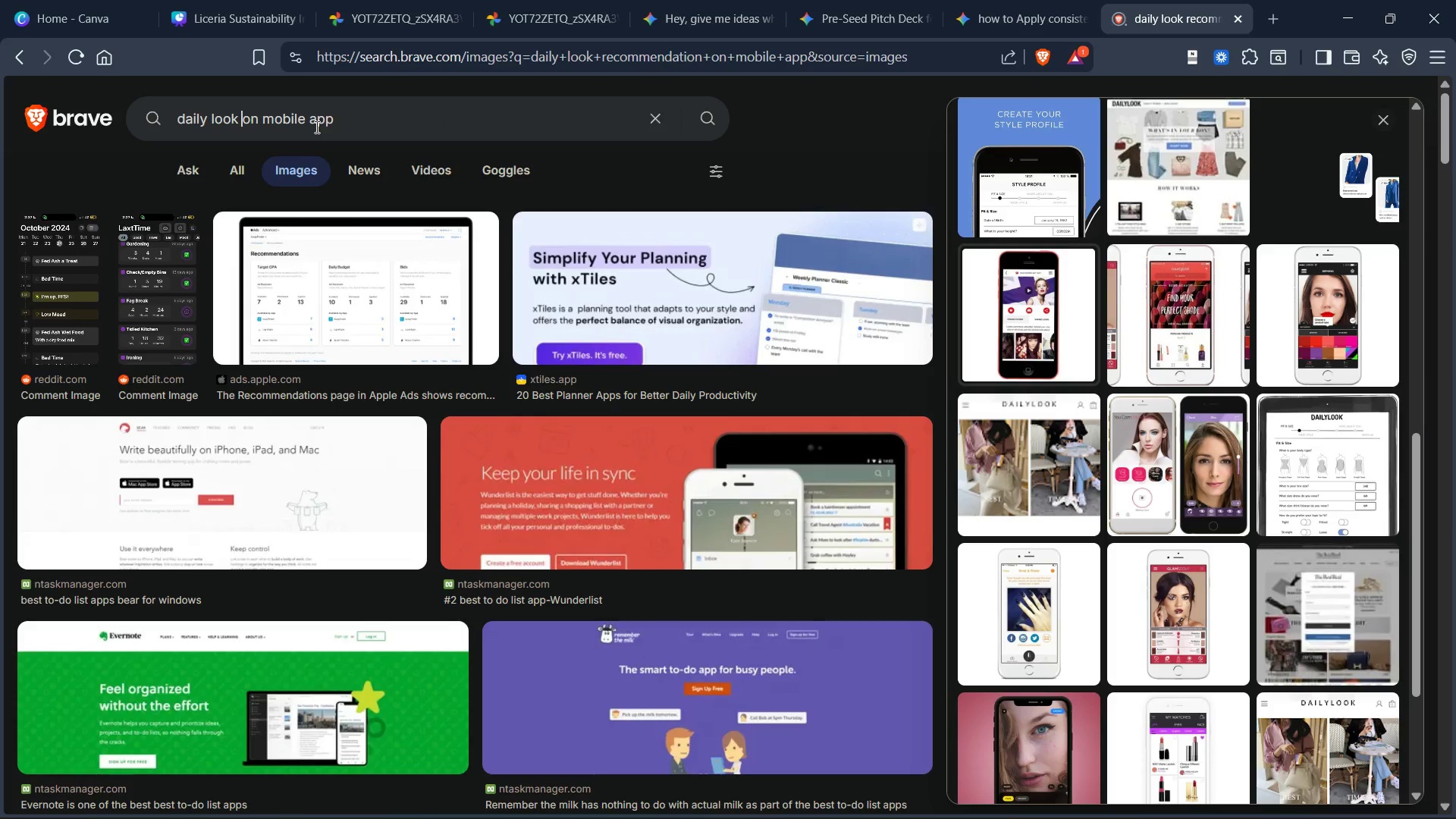 
key(Enter)
 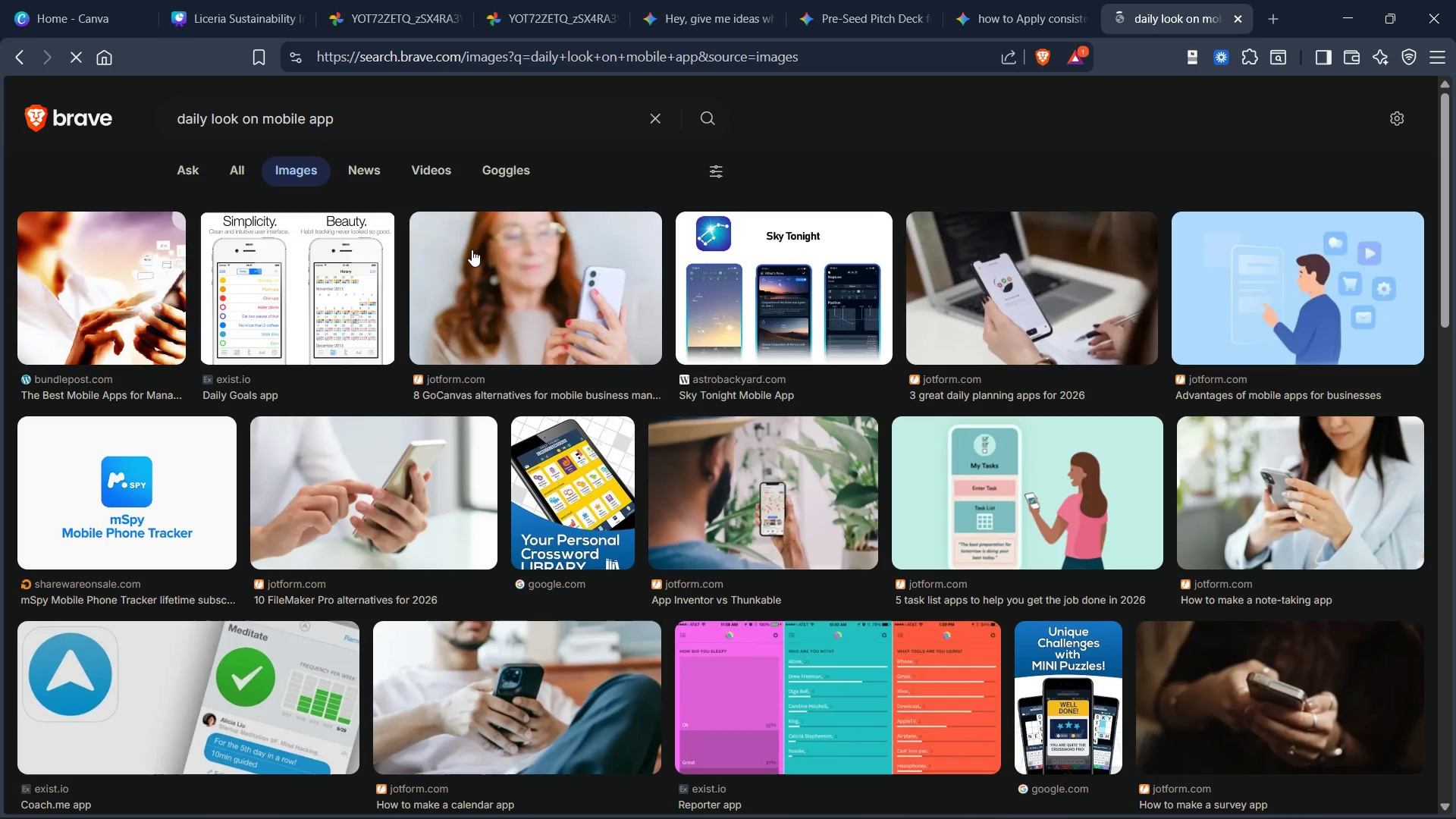 
scroll: coordinate [614, 351], scroll_direction: down, amount: 5.0
 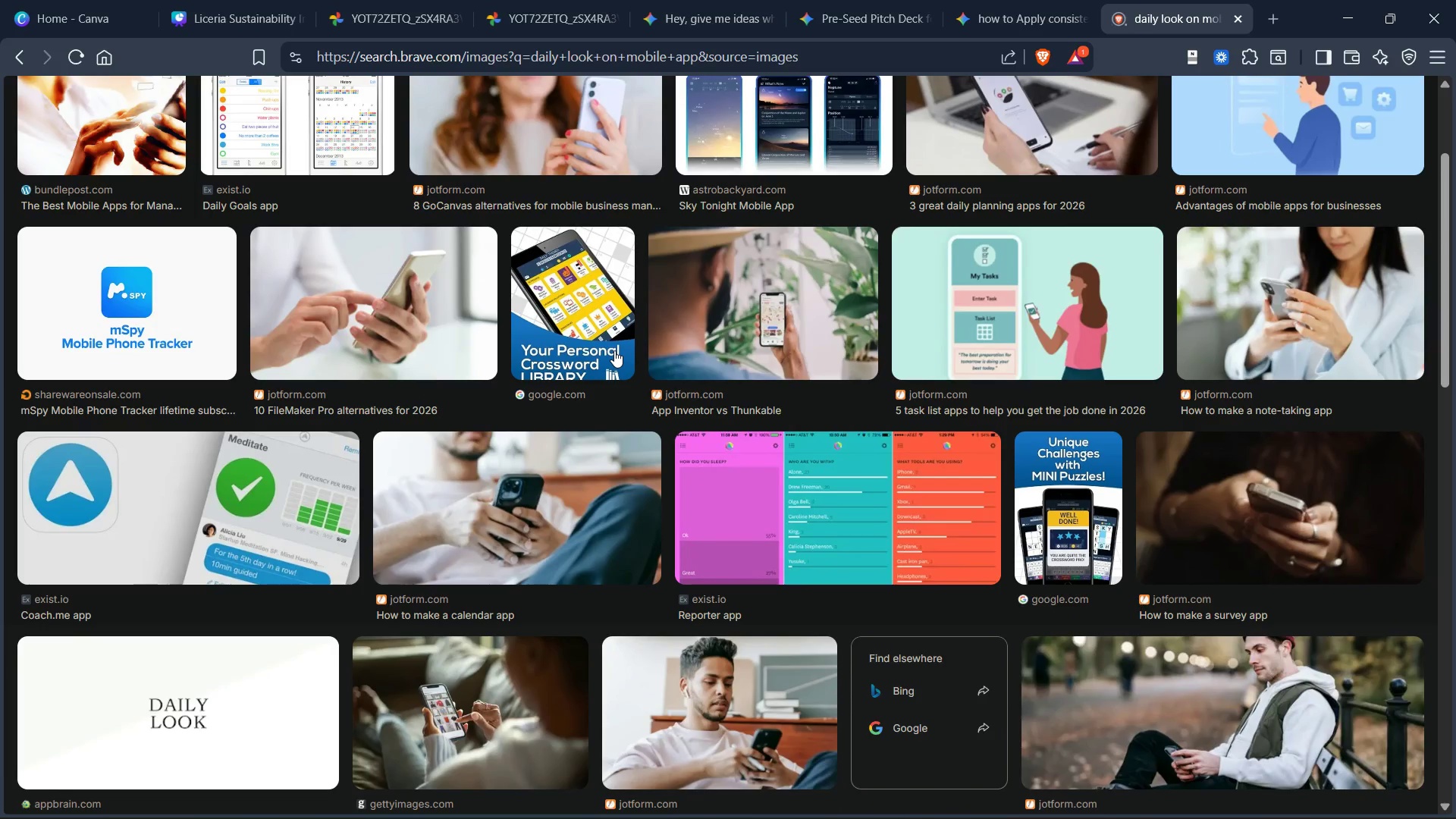 
scroll: coordinate [617, 309], scroll_direction: up, amount: 11.0
 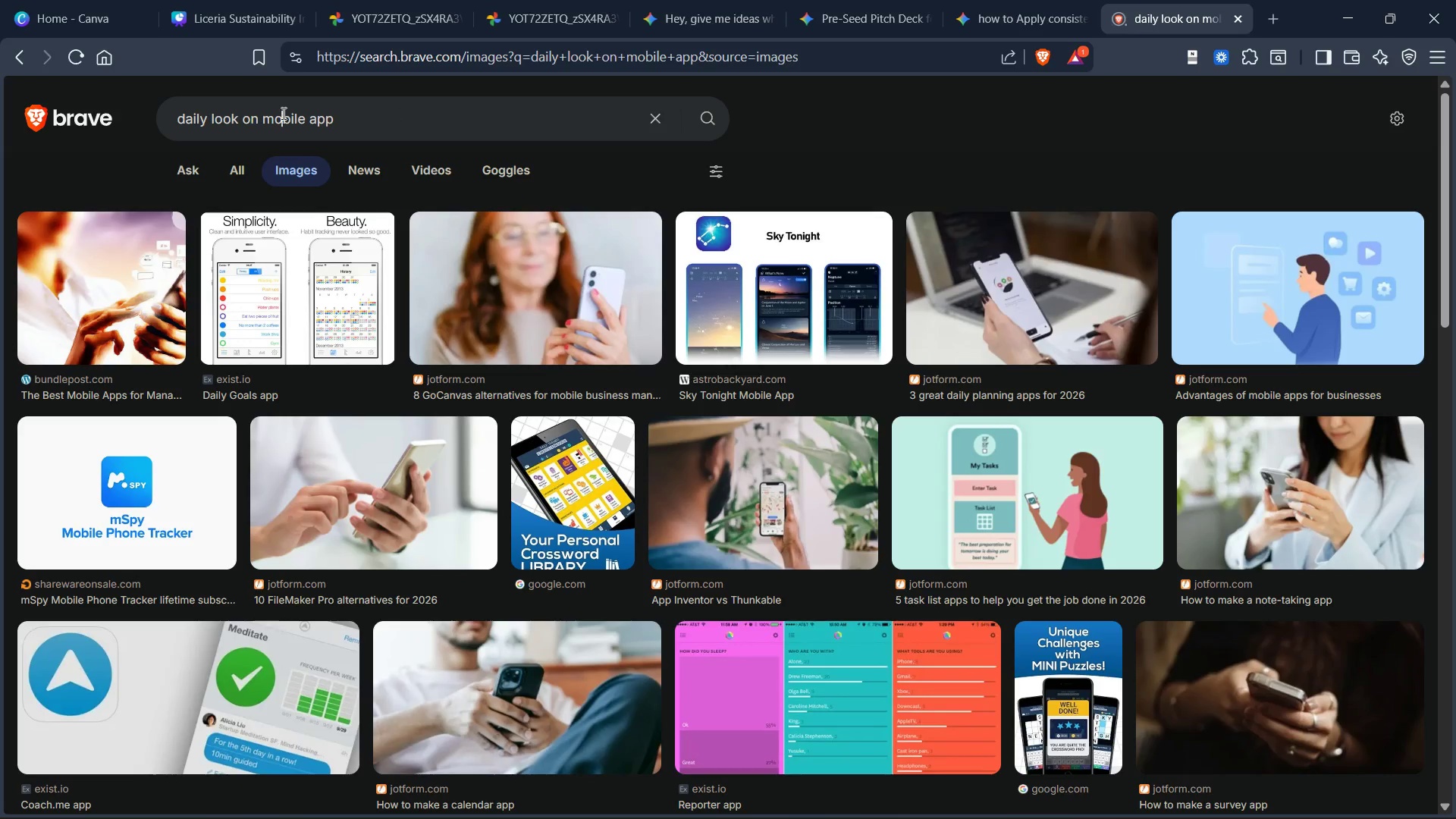 
double_click([282, 113])
 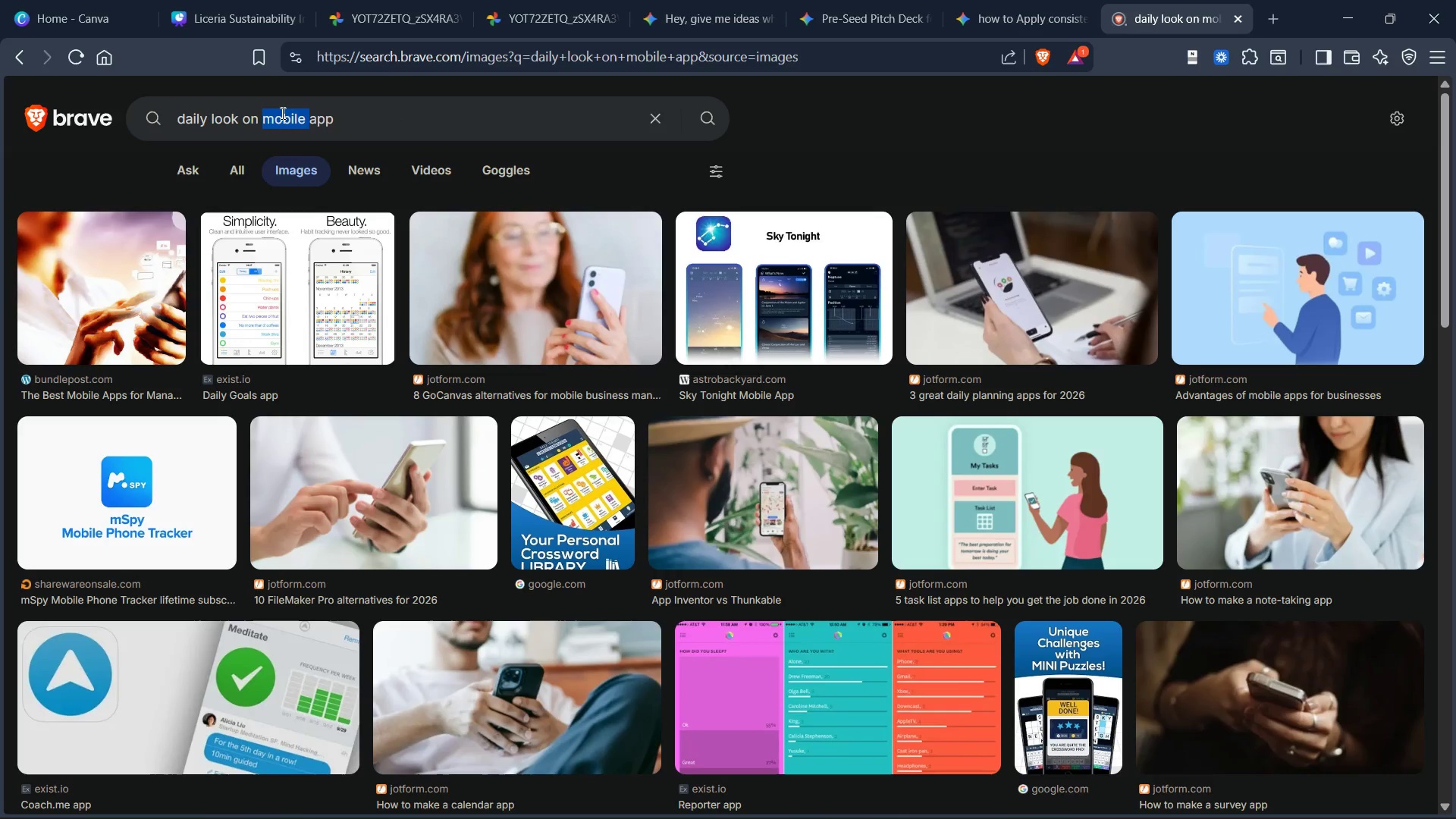 
key(Backspace)
 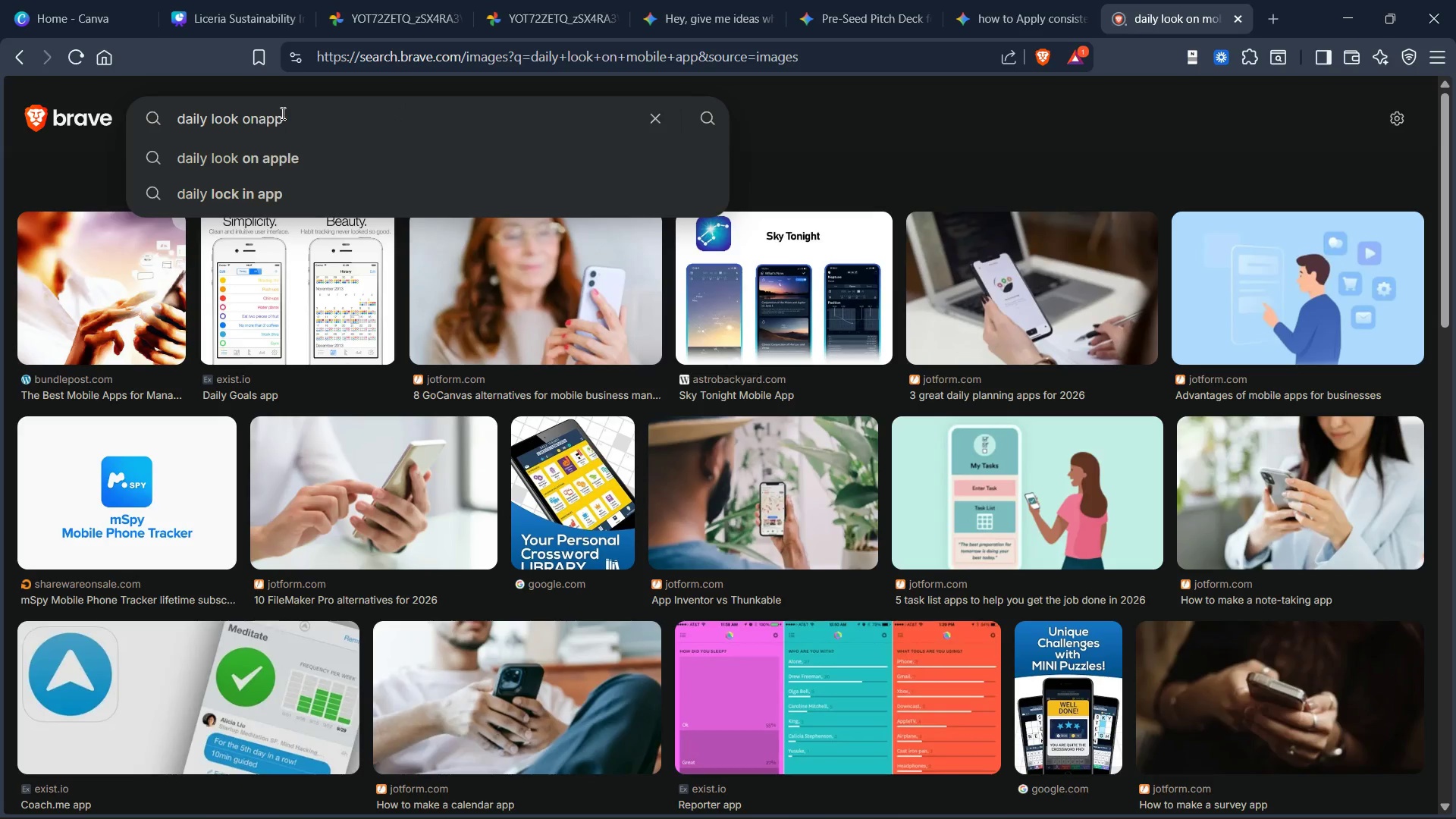 
key(Backspace)
 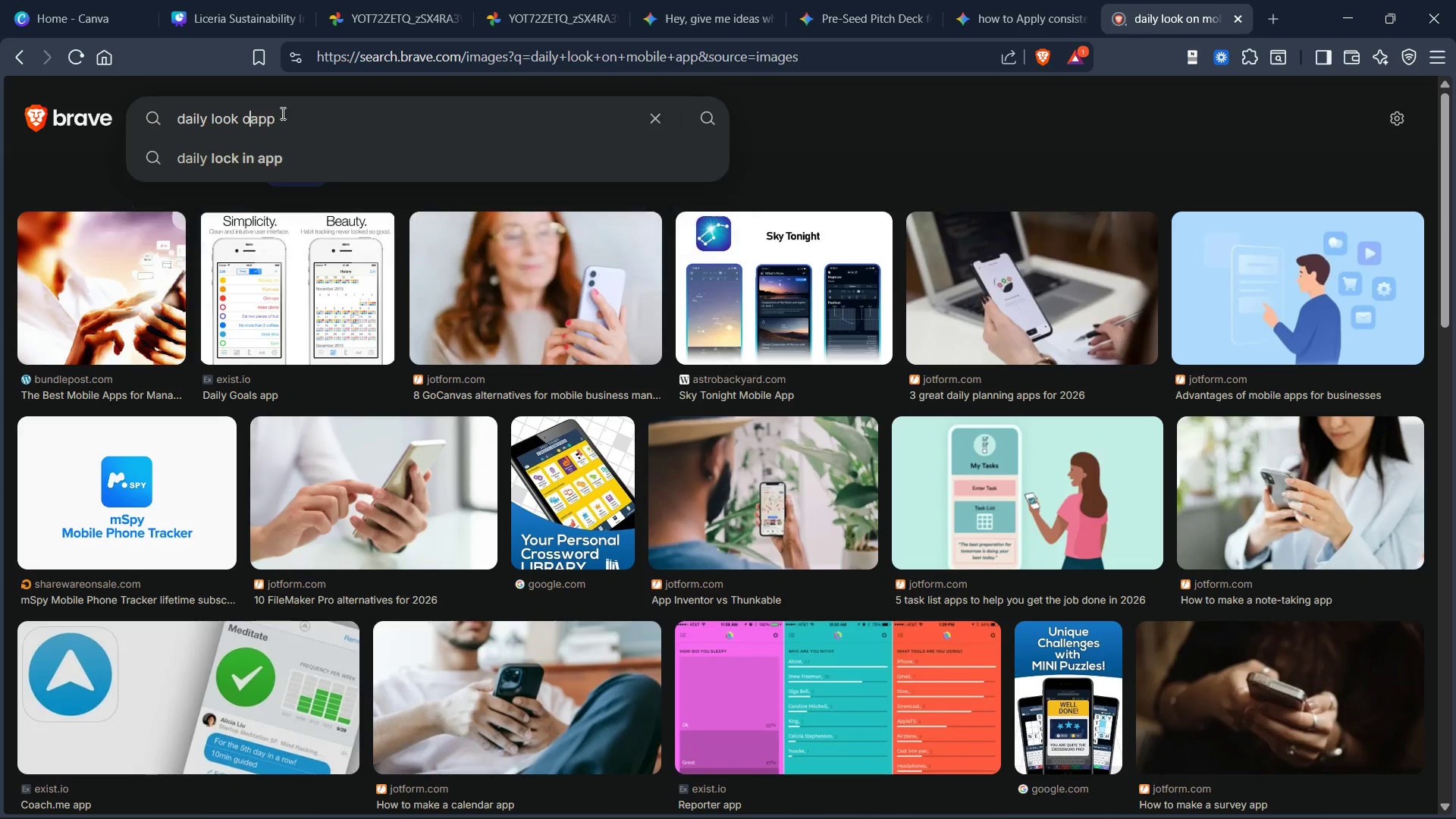 
key(Backspace)
 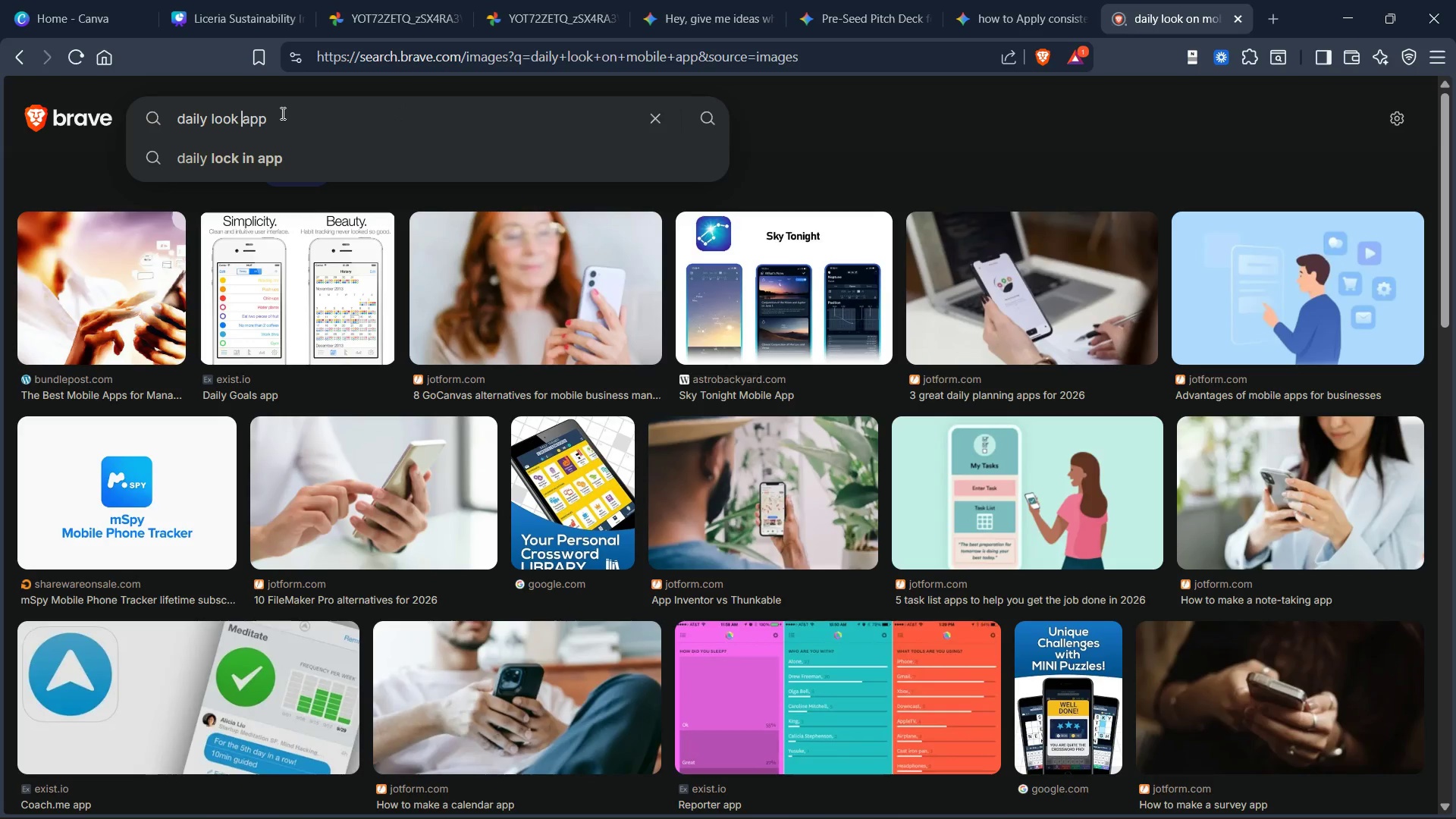 
key(Backspace)
 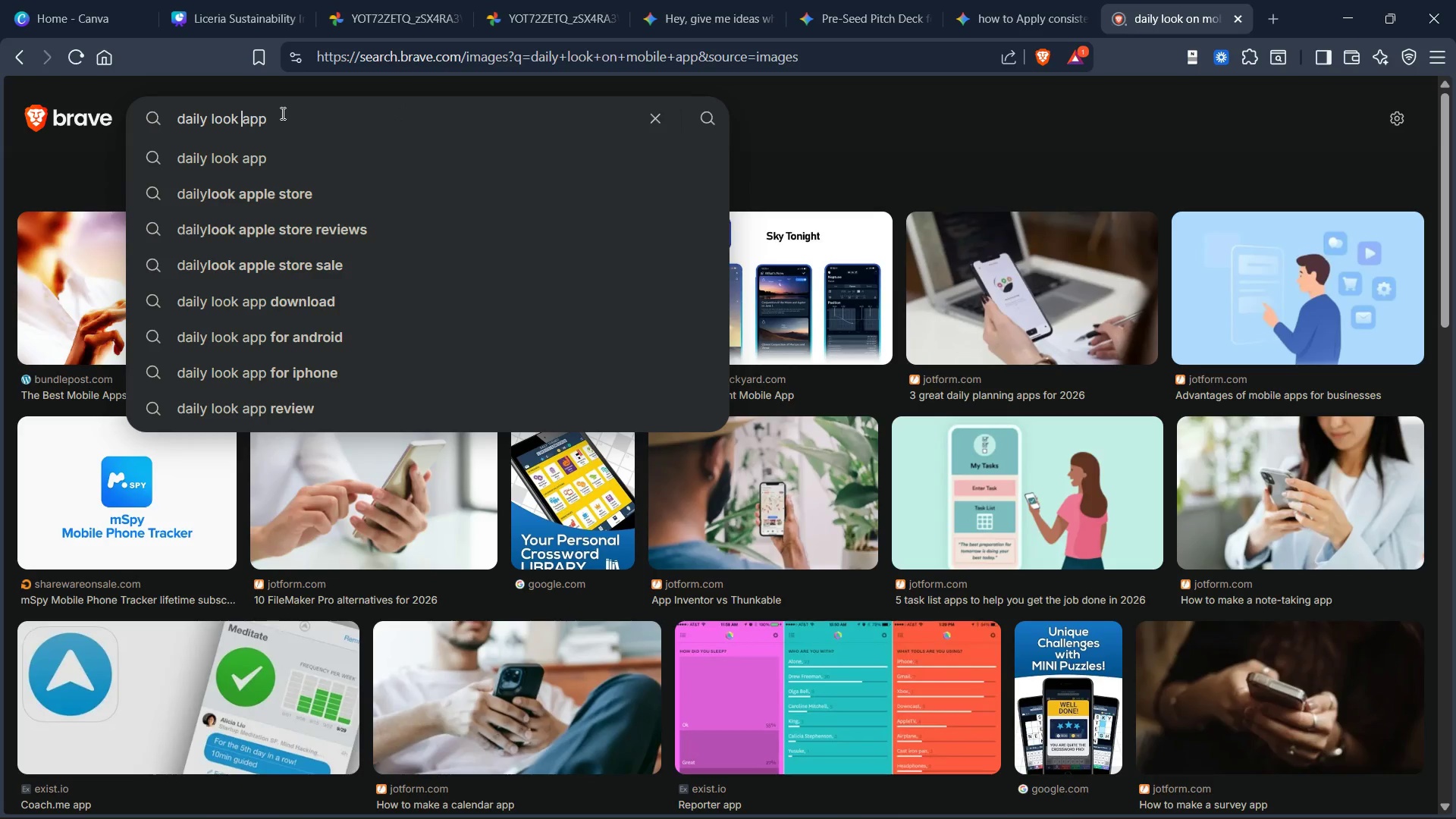 
key(Enter)
 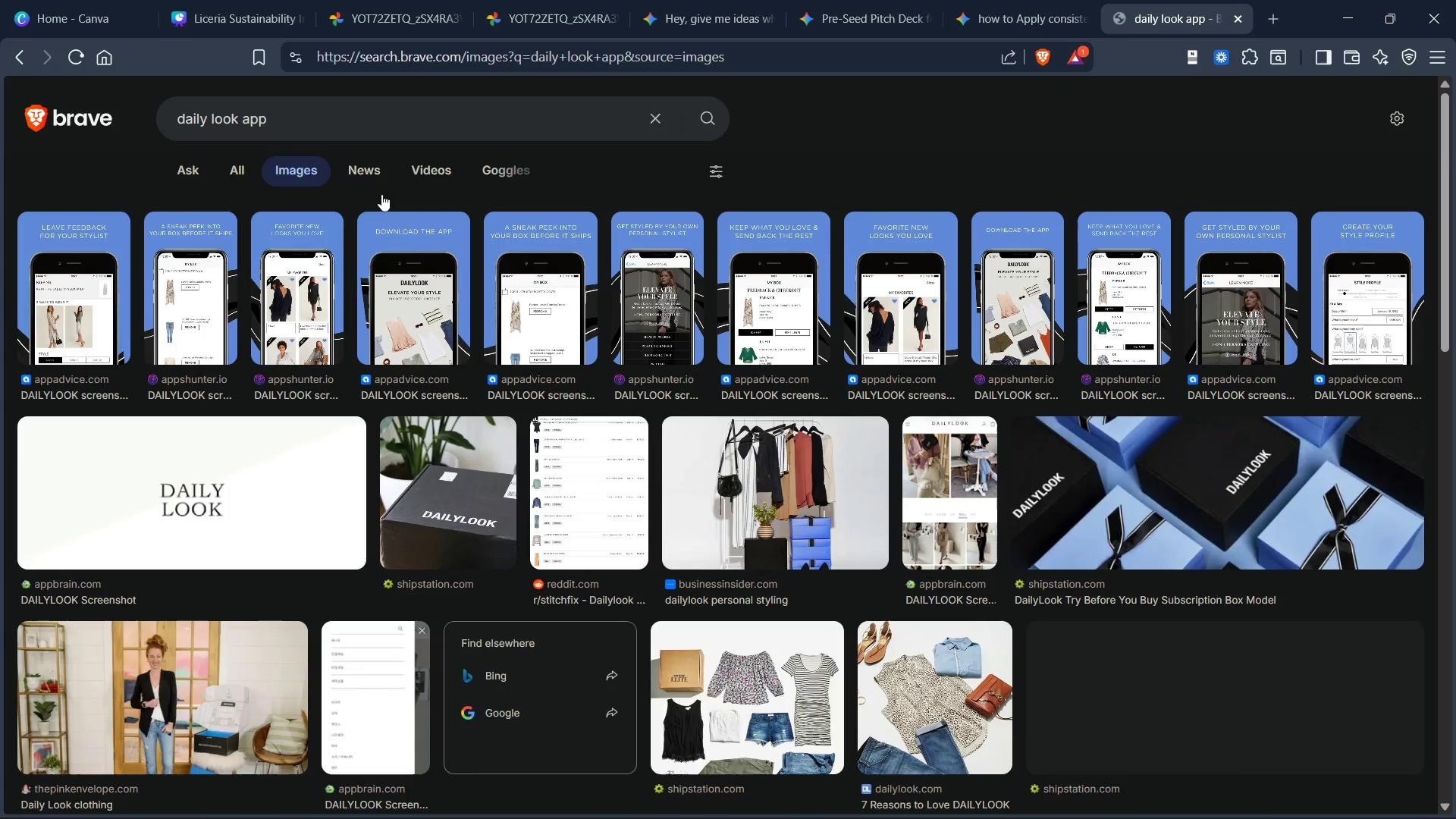 
scroll: coordinate [464, 274], scroll_direction: down, amount: 17.0
 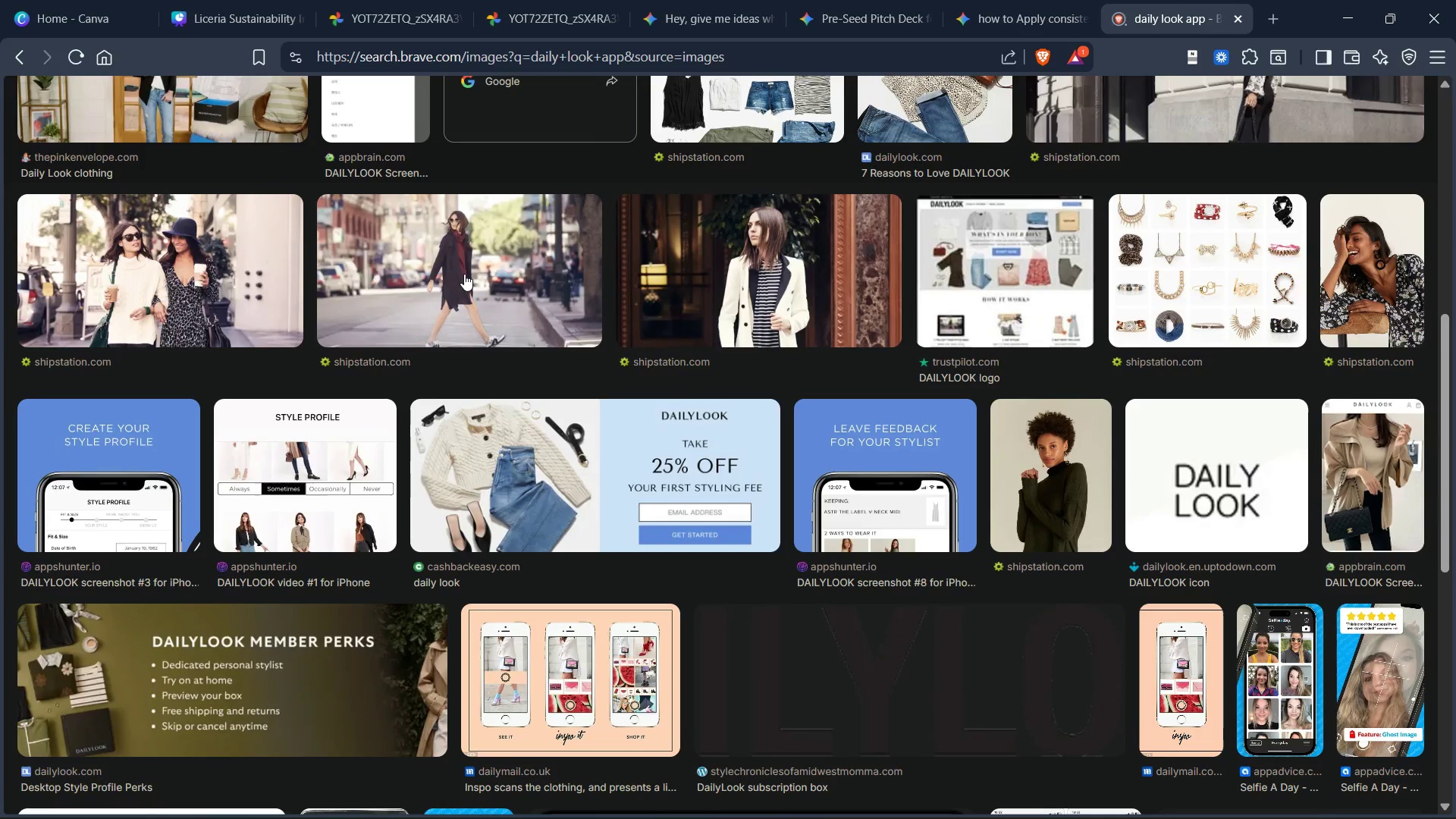 
scroll: coordinate [468, 261], scroll_direction: up, amount: 9.0
 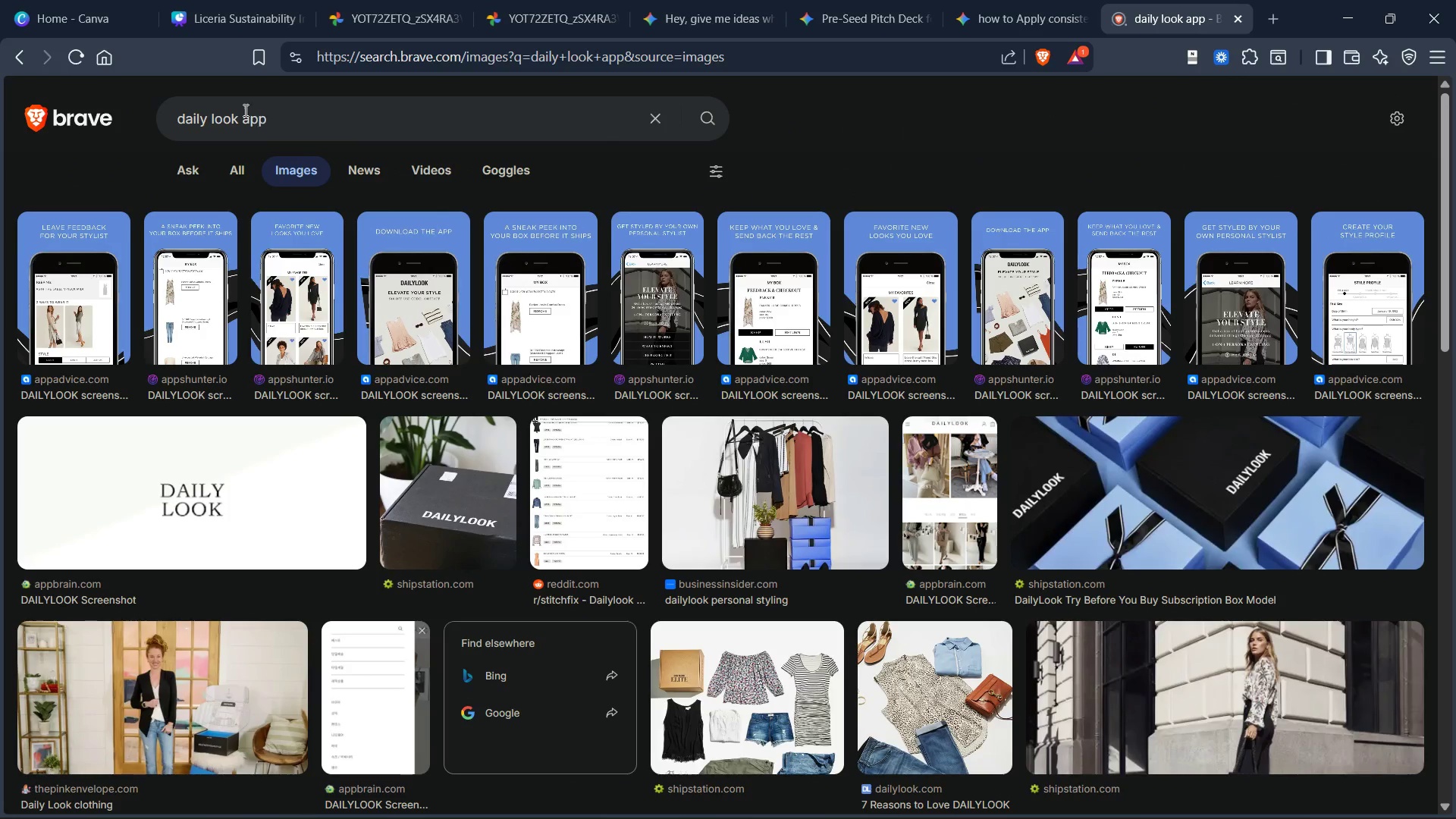 
left_click([245, 115])
 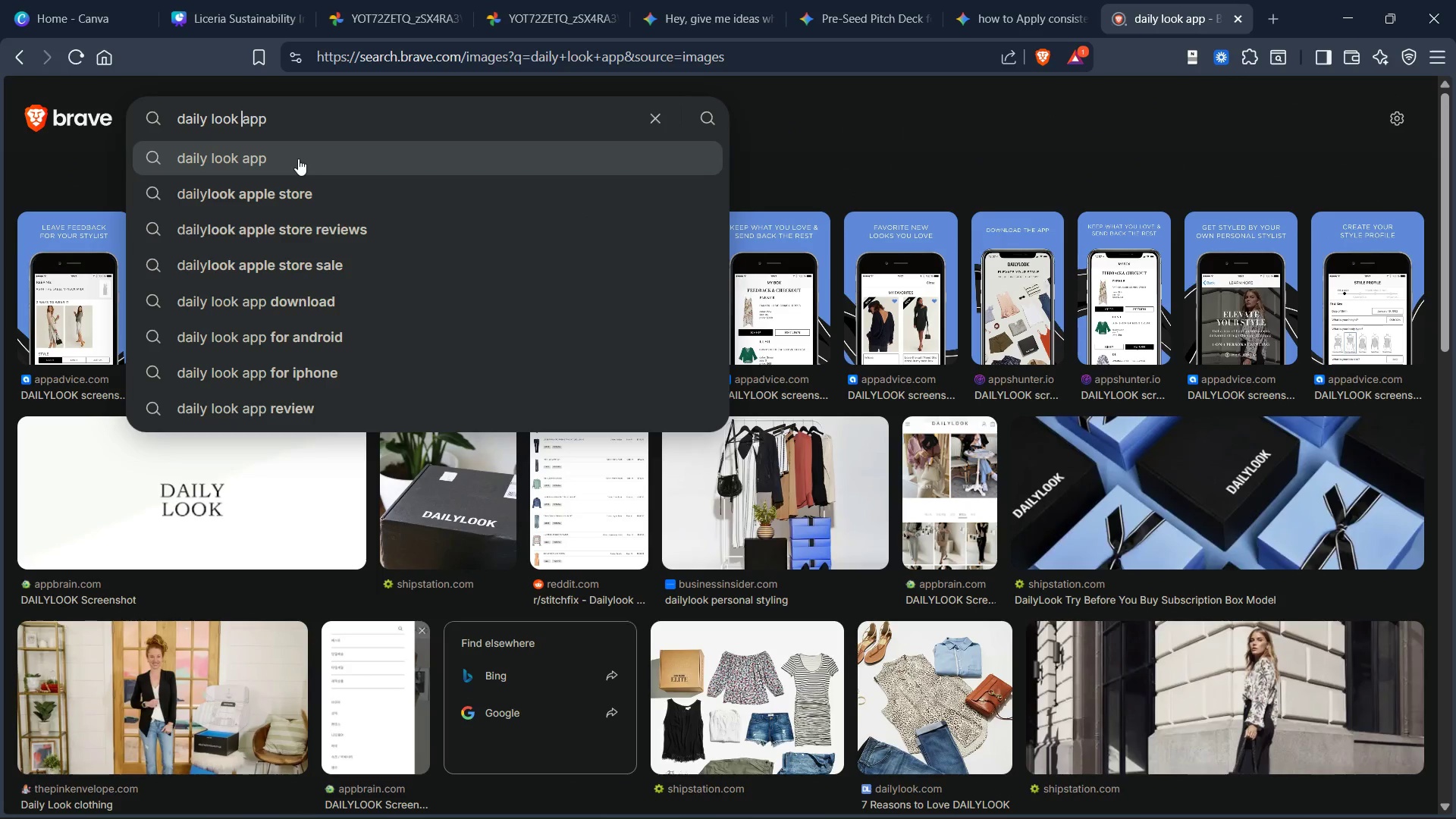 
type(on )
 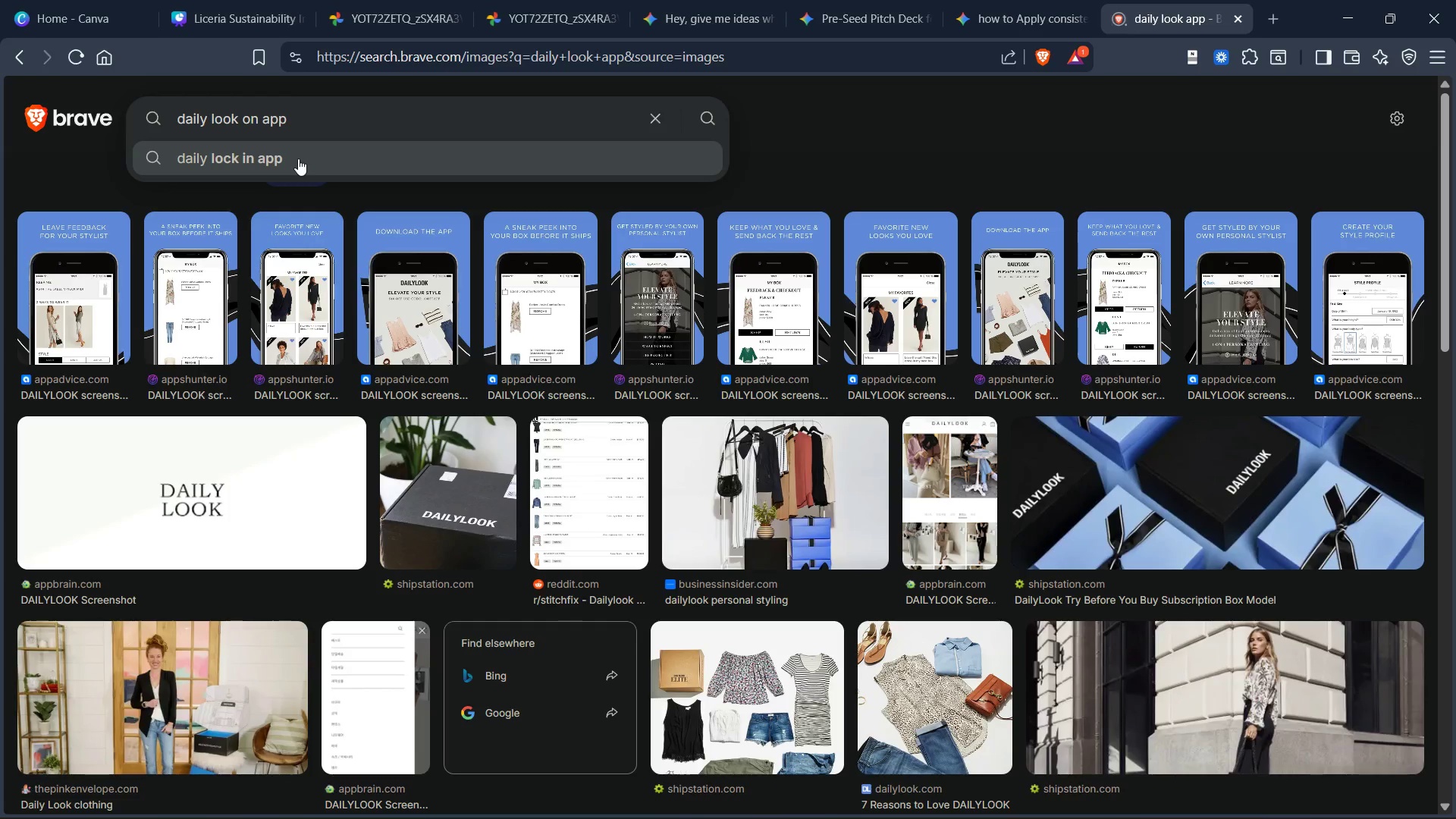 
key(Enter)
 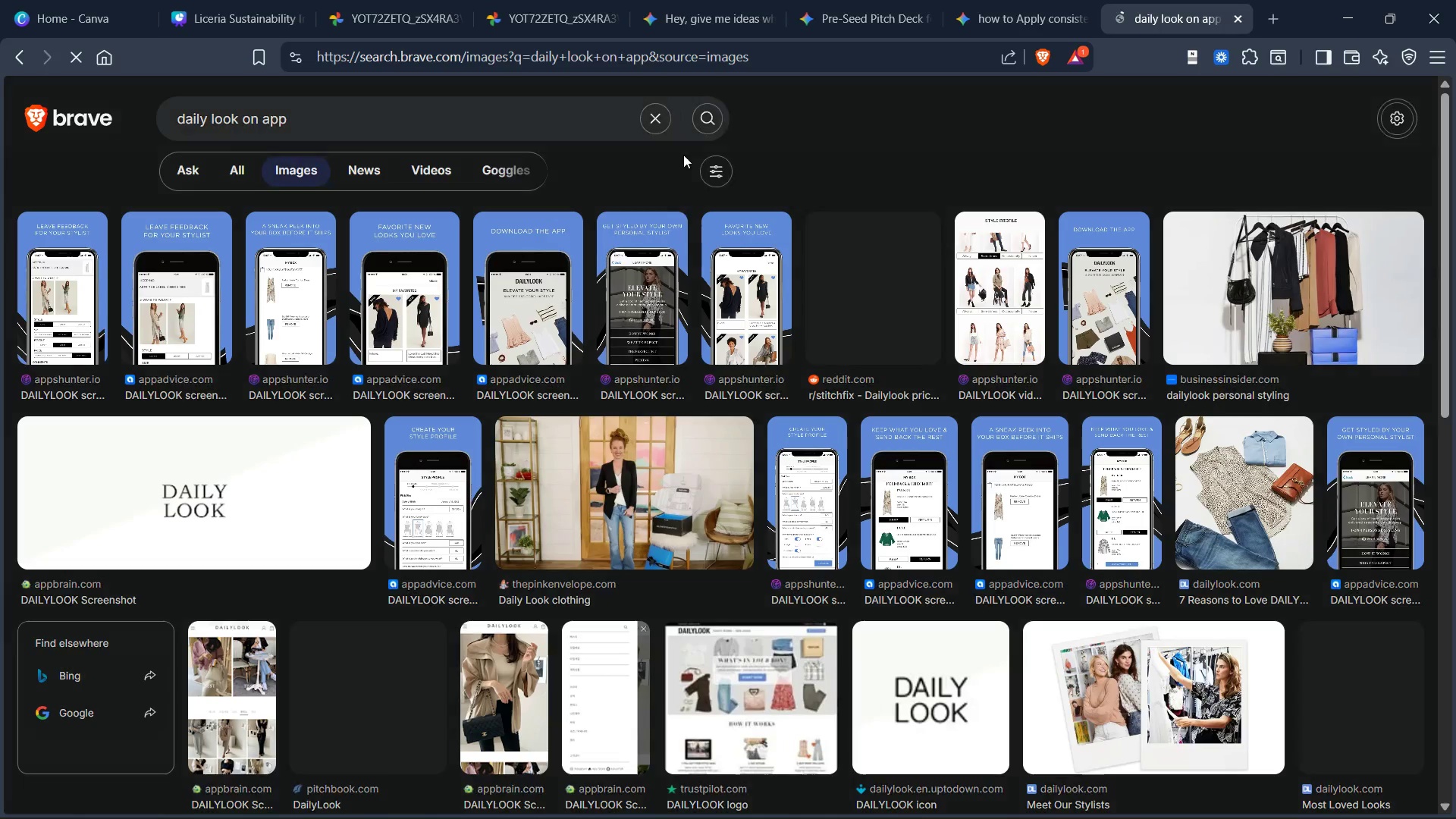 
scroll: coordinate [758, 299], scroll_direction: none, amount: 0.0
 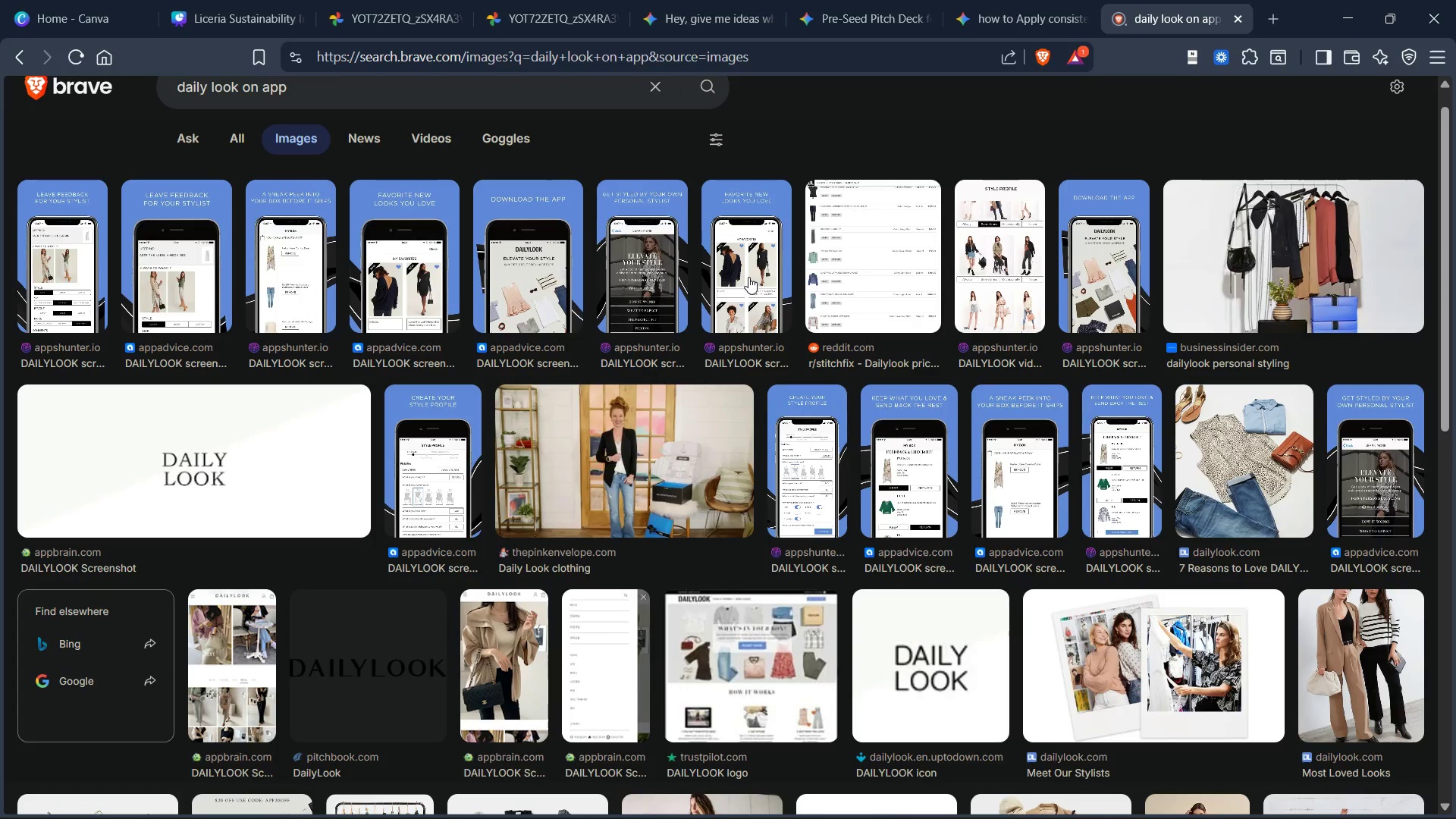 
wait(5.63)
 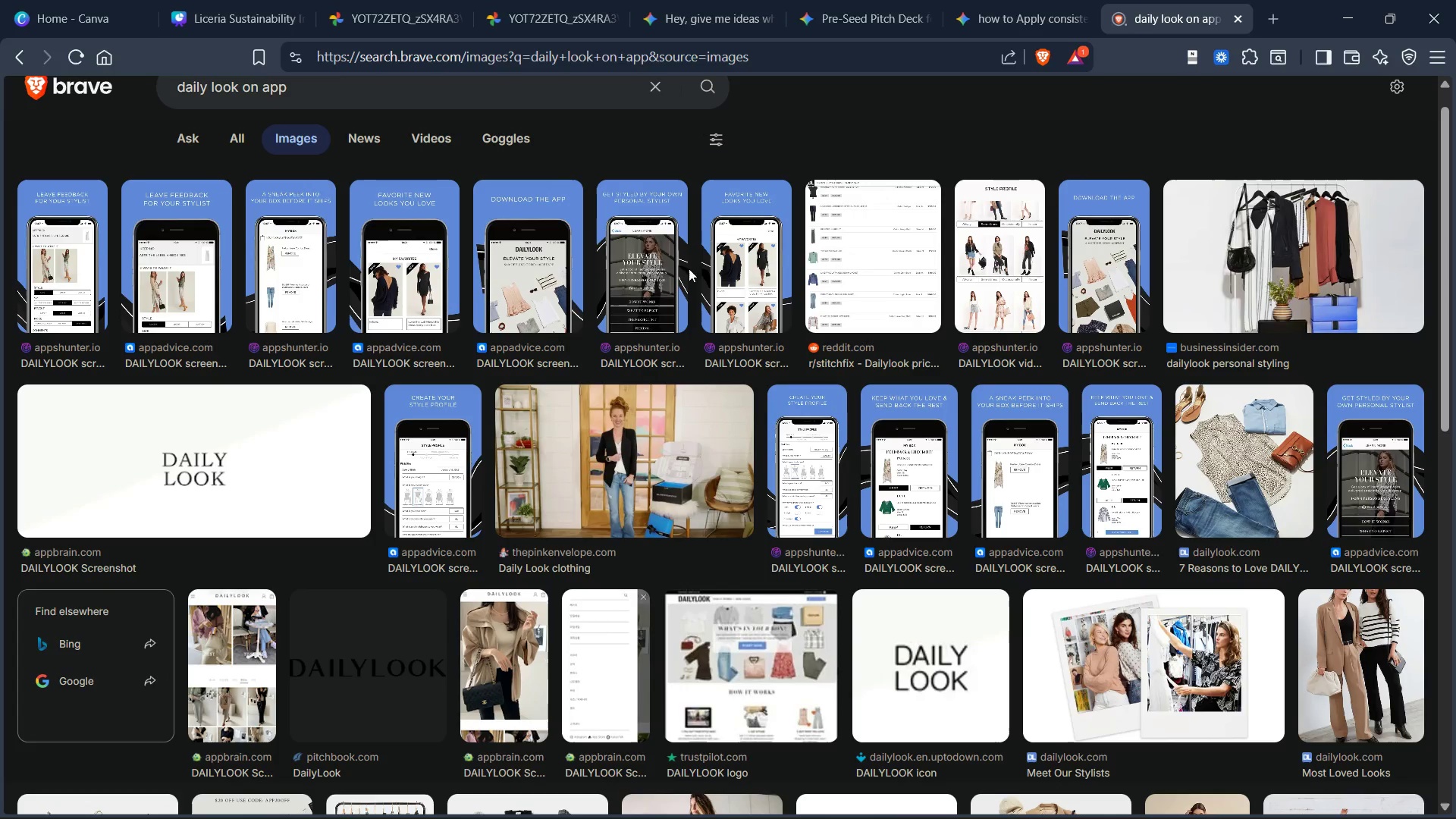 
left_click([996, 254])
 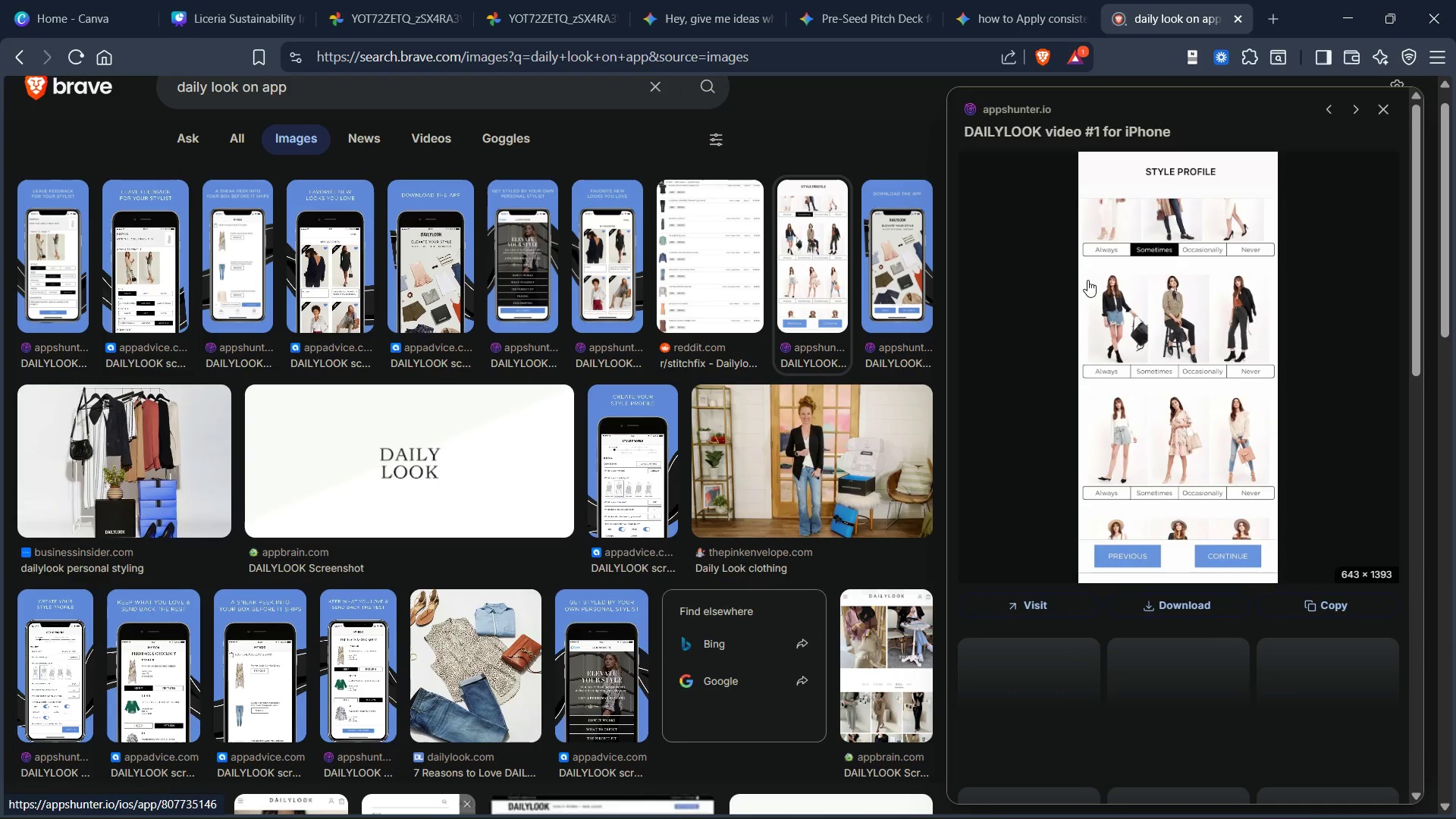 
key(PrintScreen)
 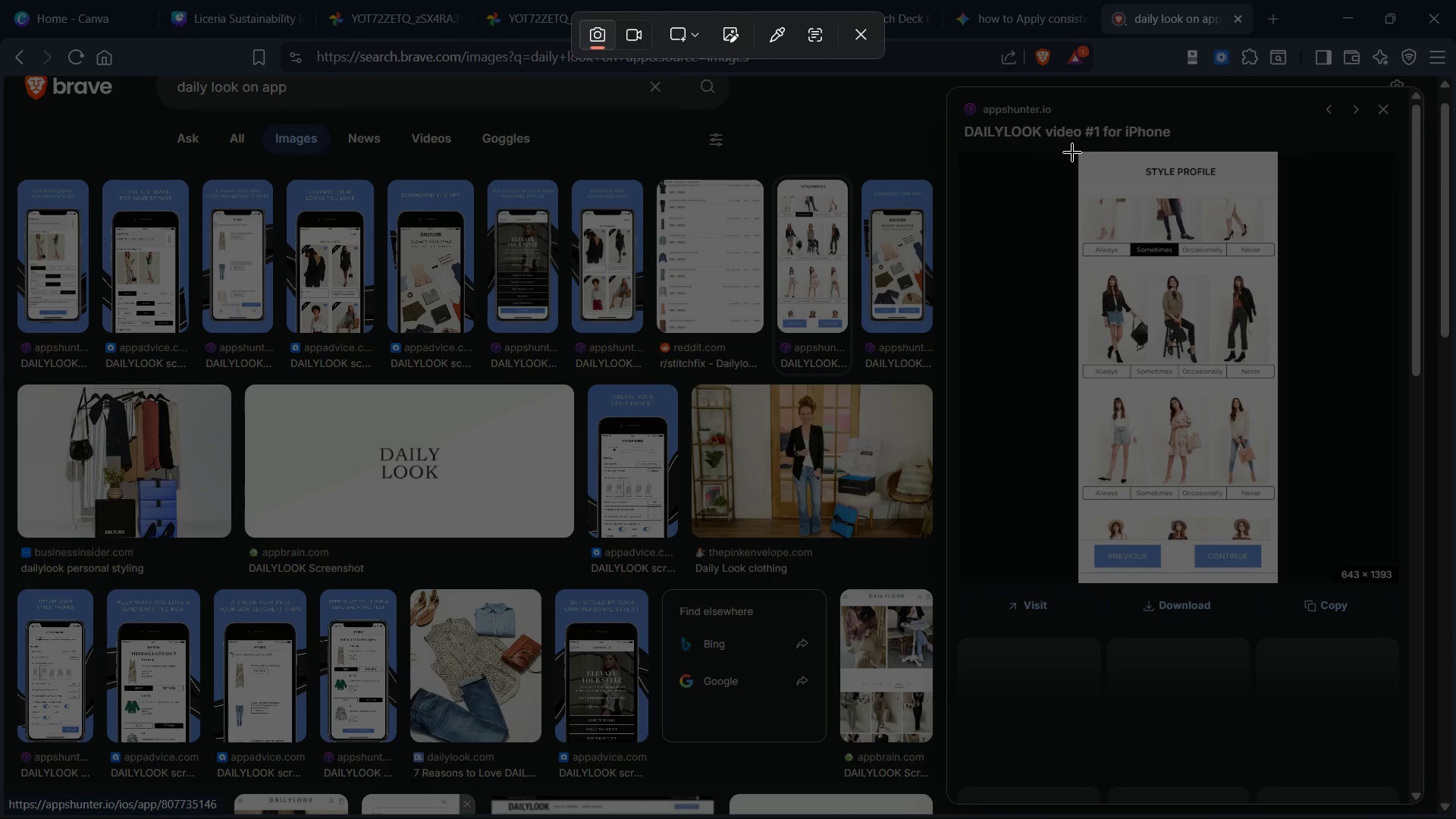 
left_click_drag(start_coordinate=[1078, 152], to_coordinate=[1277, 518])
 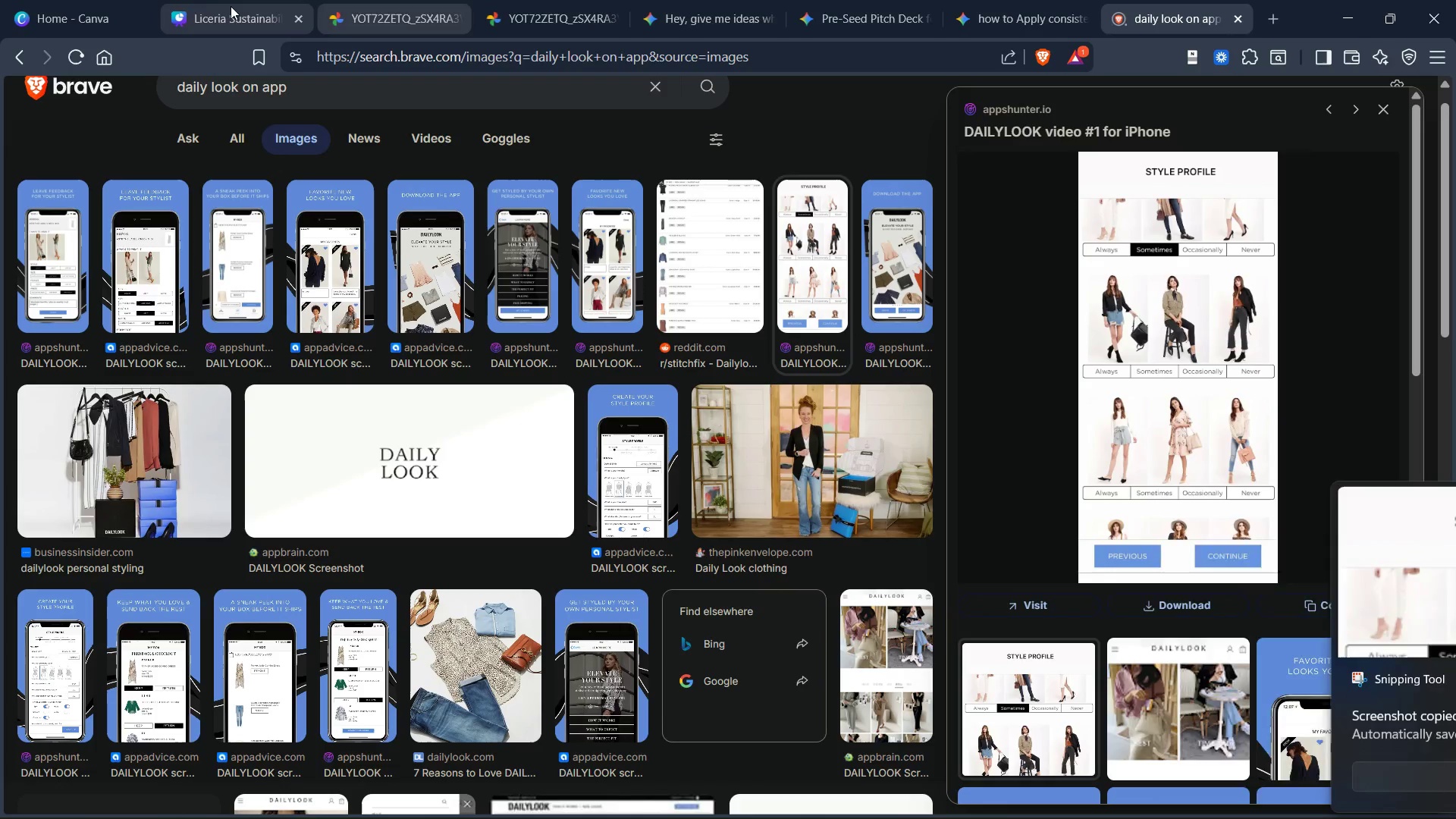 
left_click([195, 11])
 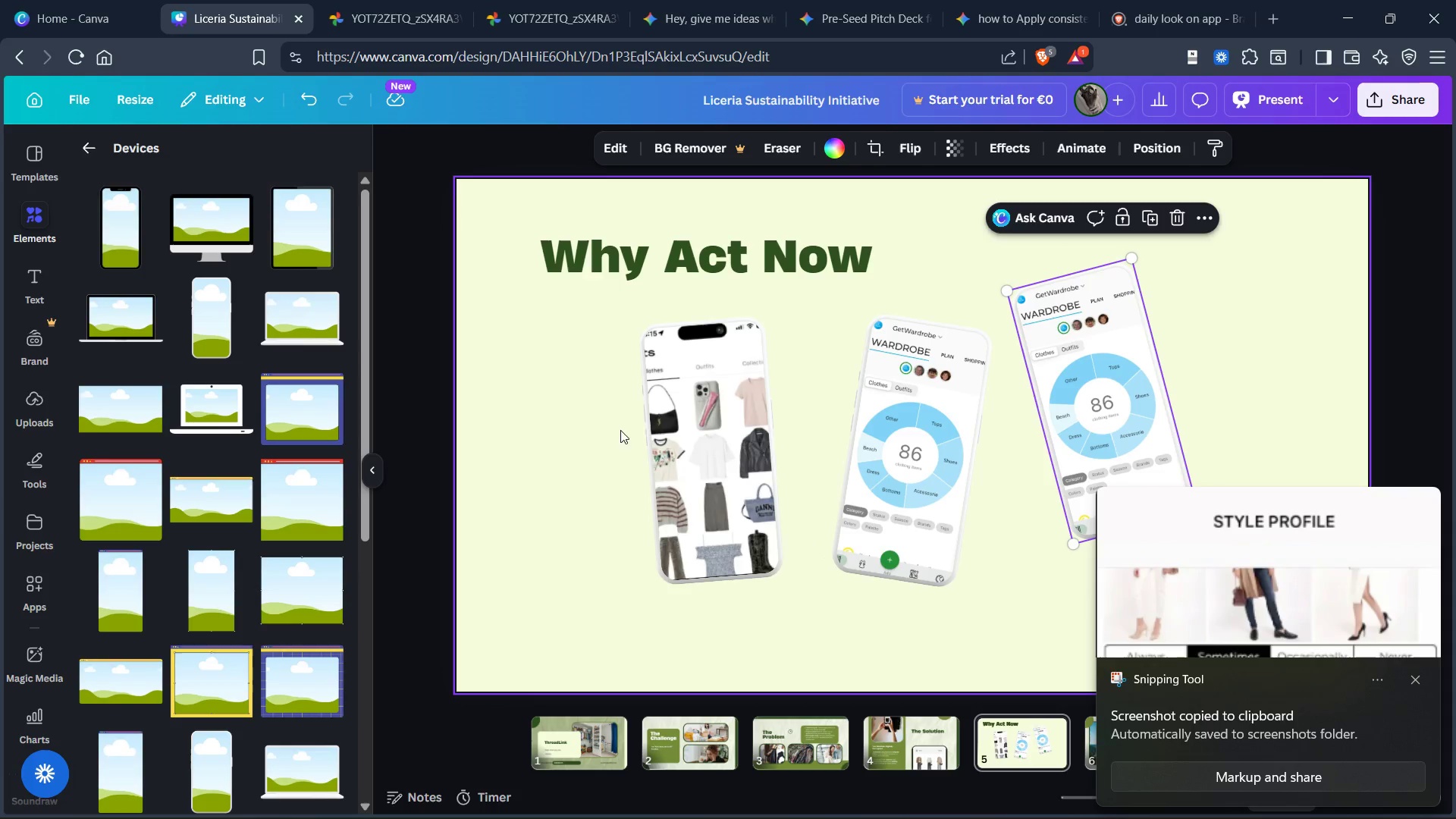 
left_click([589, 425])
 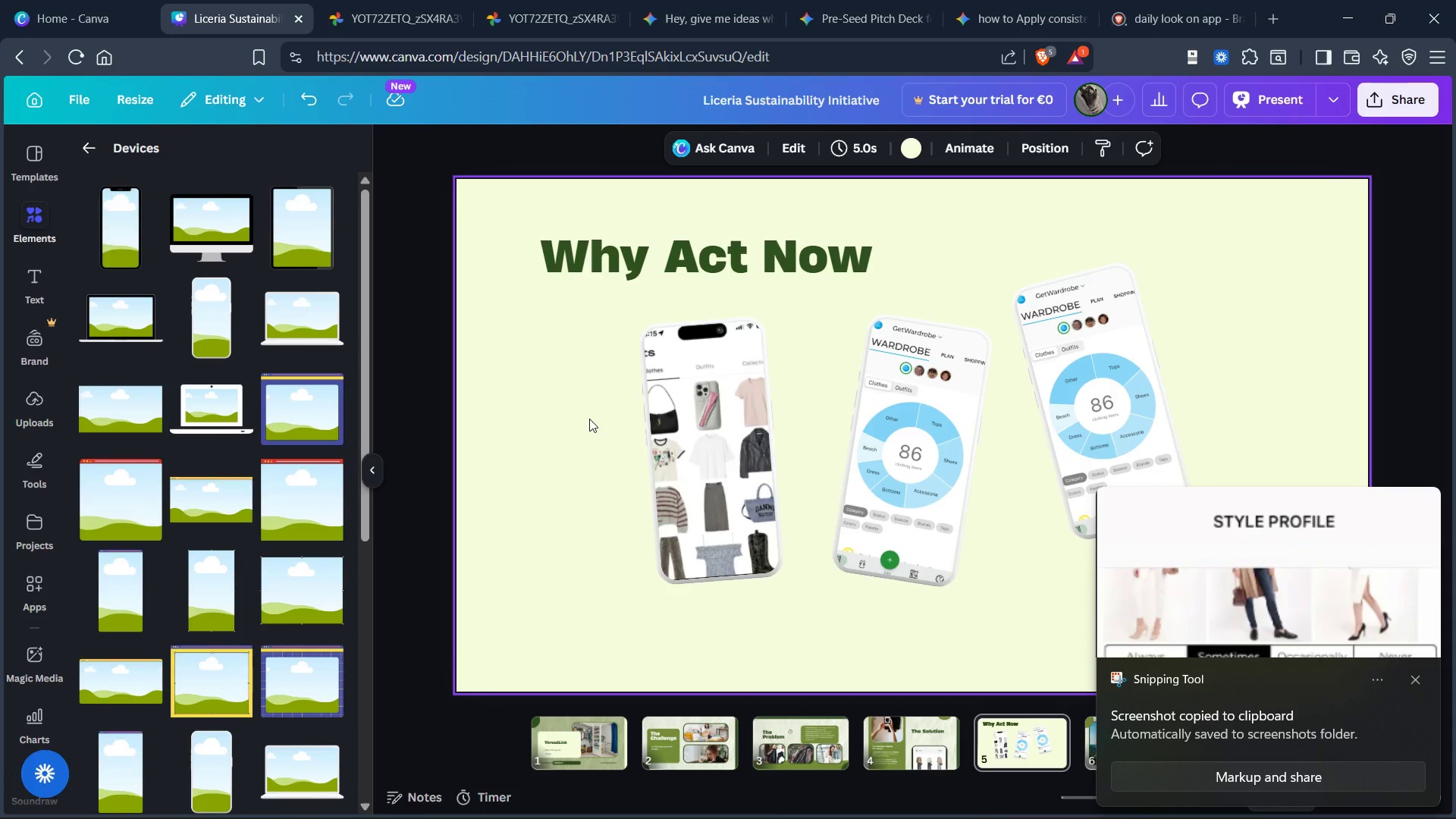 
key(Control+V)
 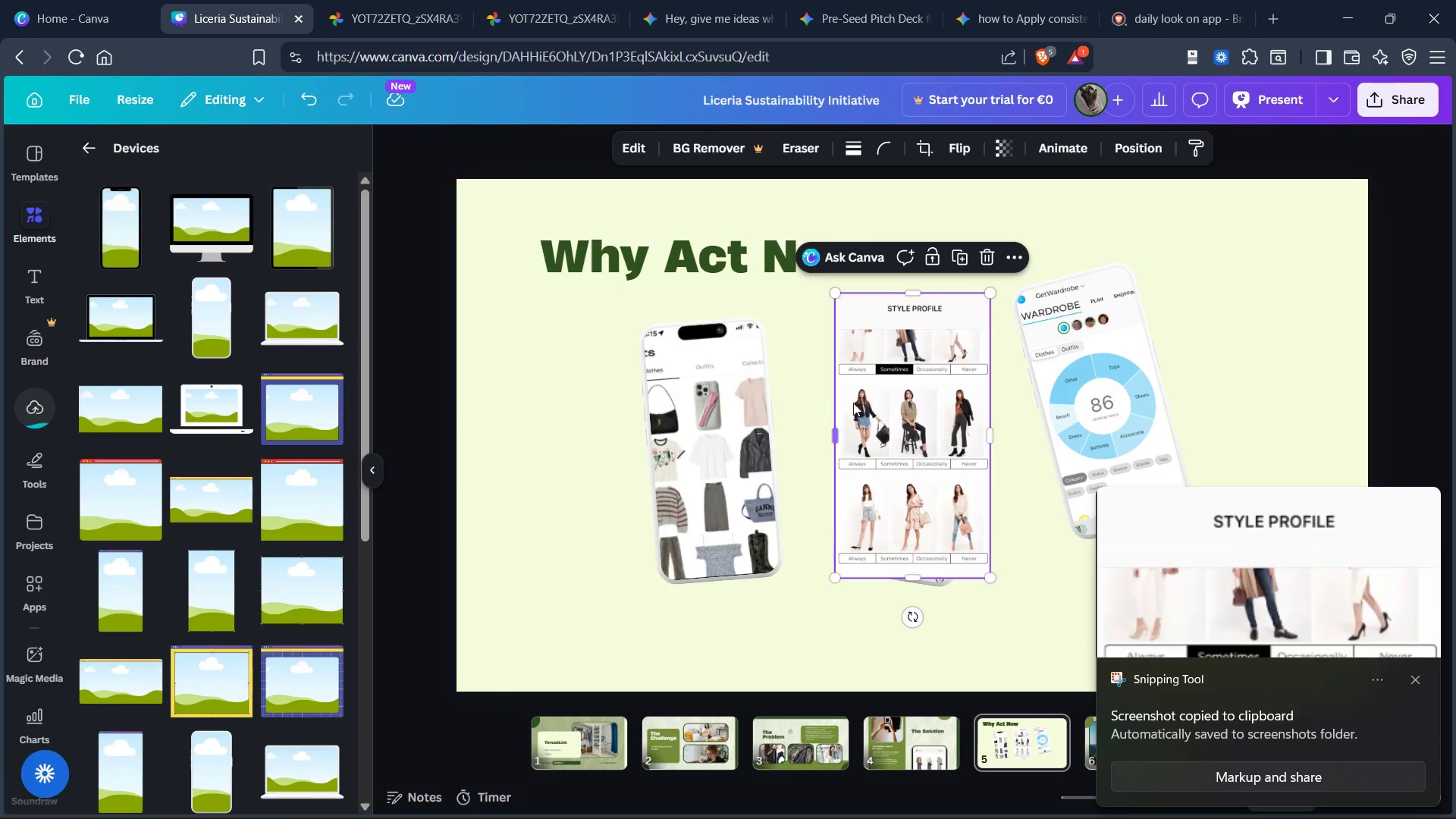 
left_click_drag(start_coordinate=[893, 406], to_coordinate=[1062, 404])
 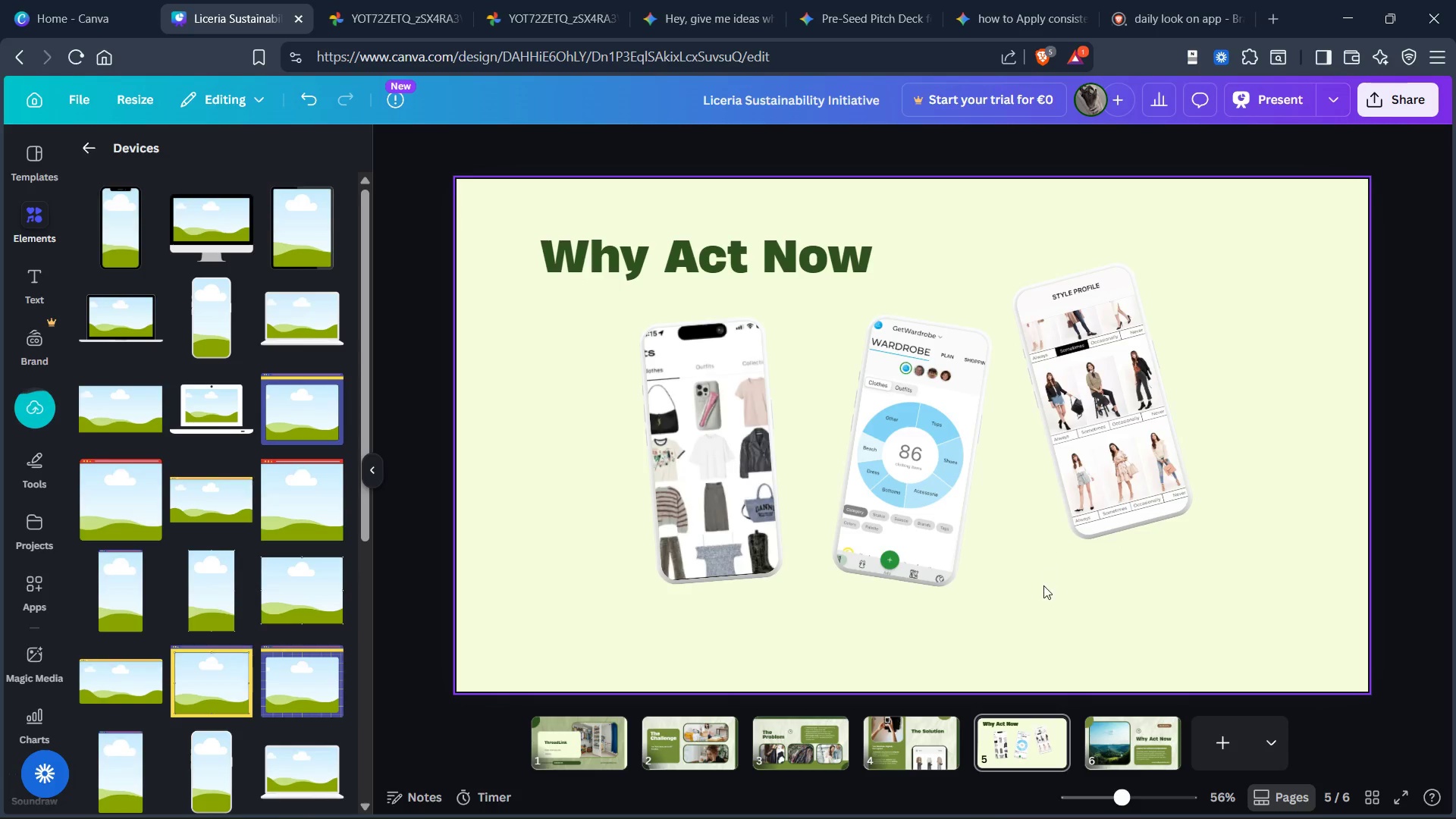 
left_click([1043, 585])
 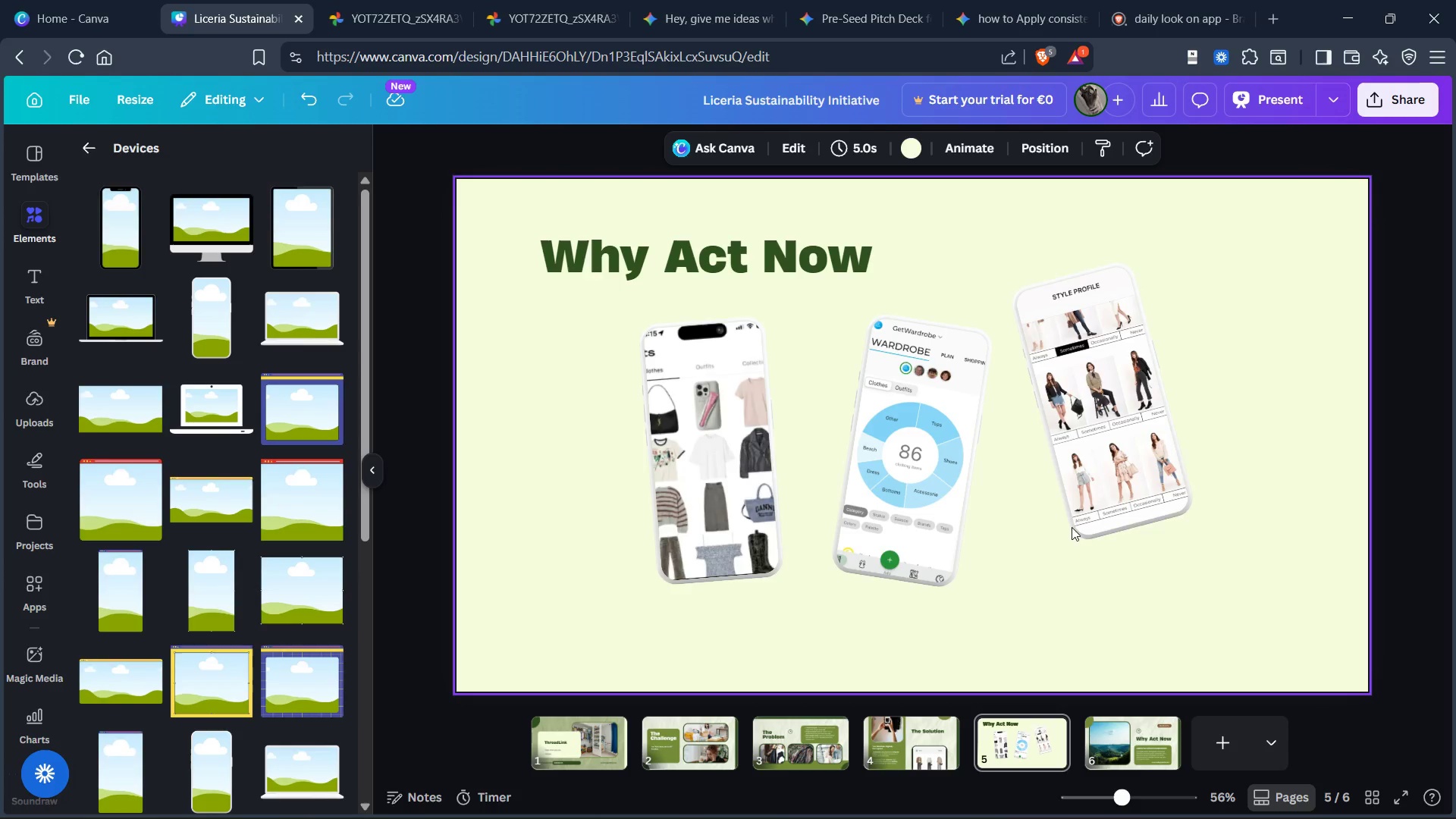 
left_click([1144, 506])
 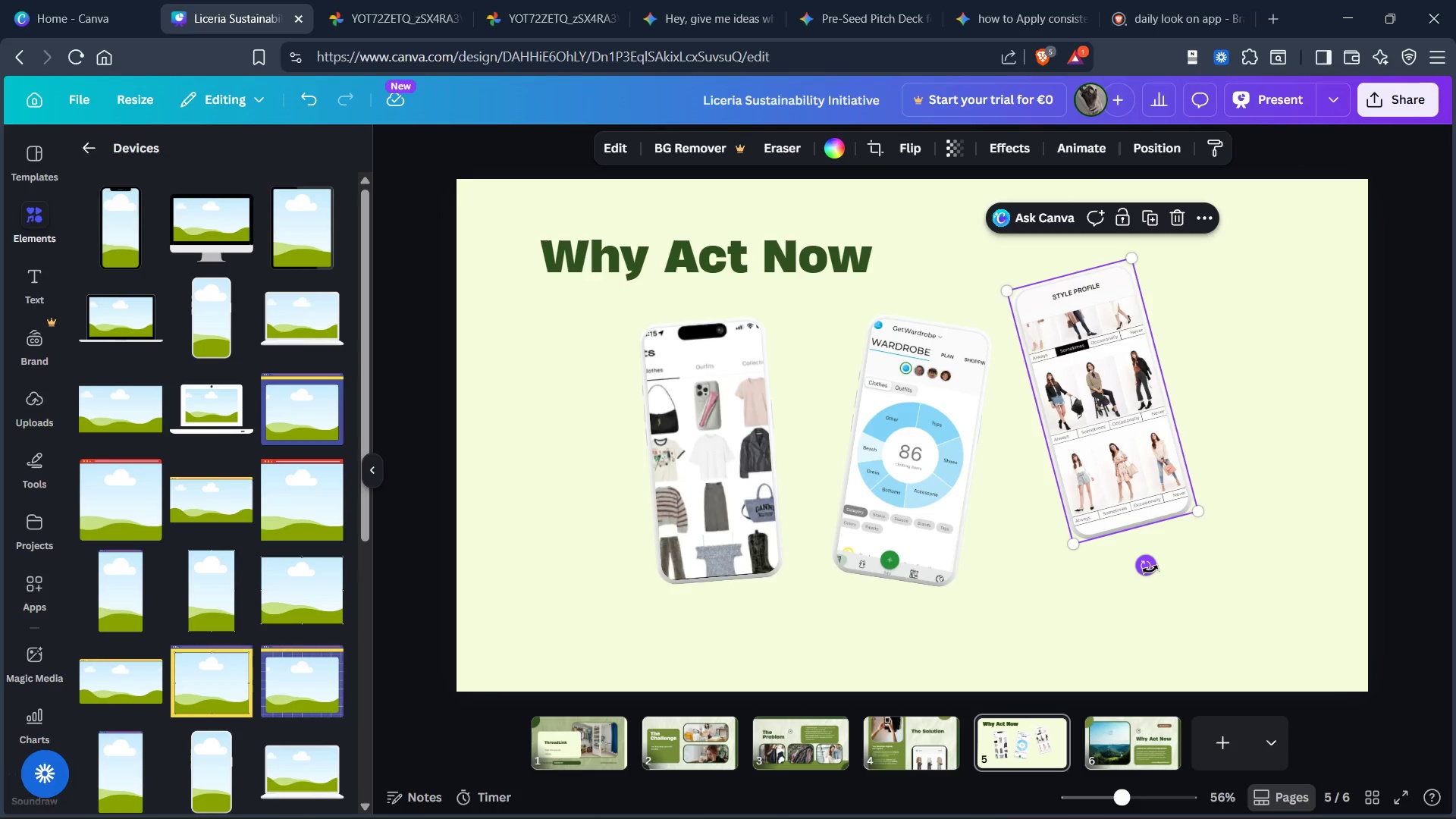 
left_click_drag(start_coordinate=[1150, 570], to_coordinate=[1144, 617])
 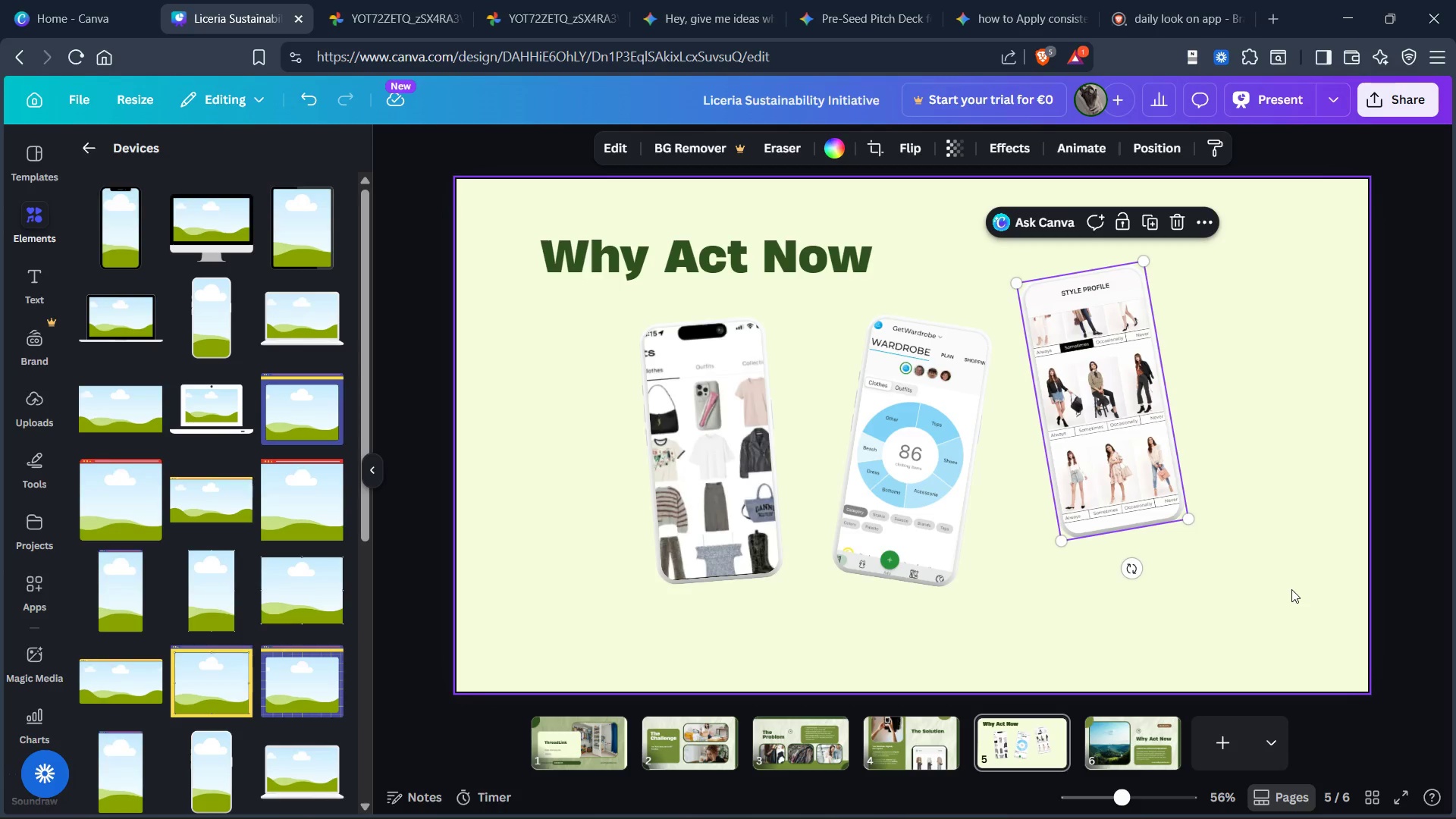 
left_click([1291, 589])
 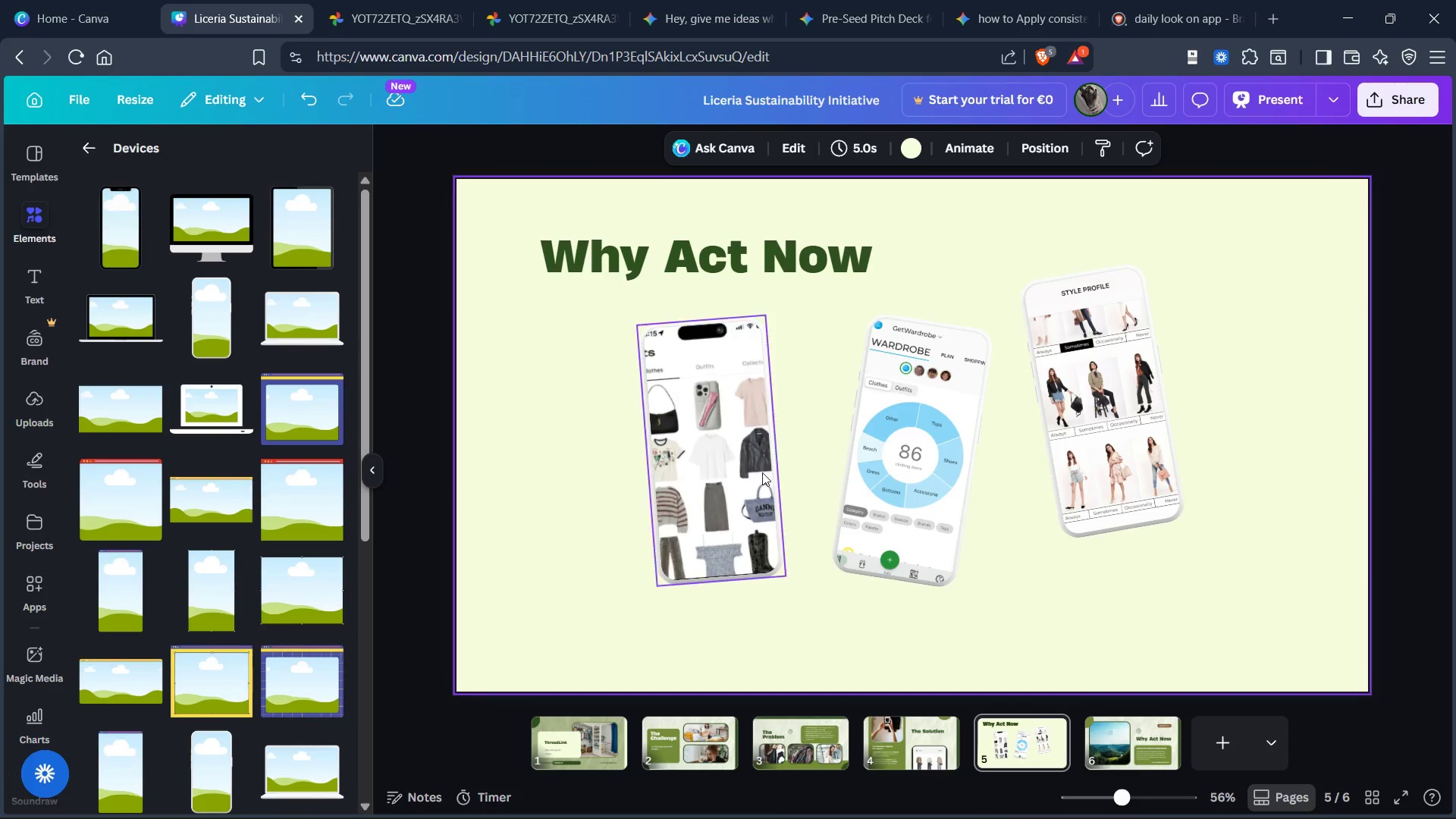 
left_click([722, 473])
 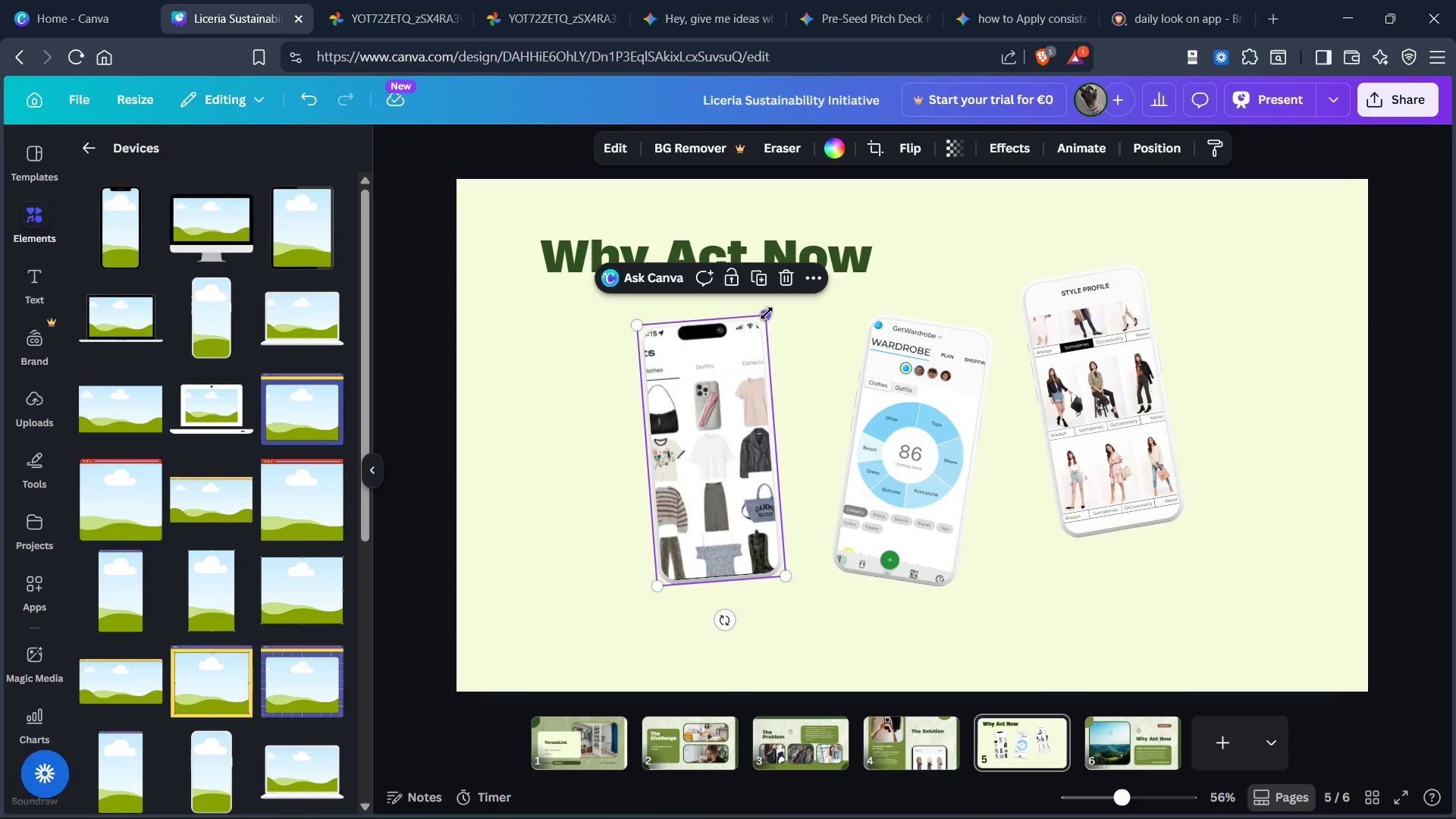 
left_click_drag(start_coordinate=[767, 310], to_coordinate=[814, 299])
 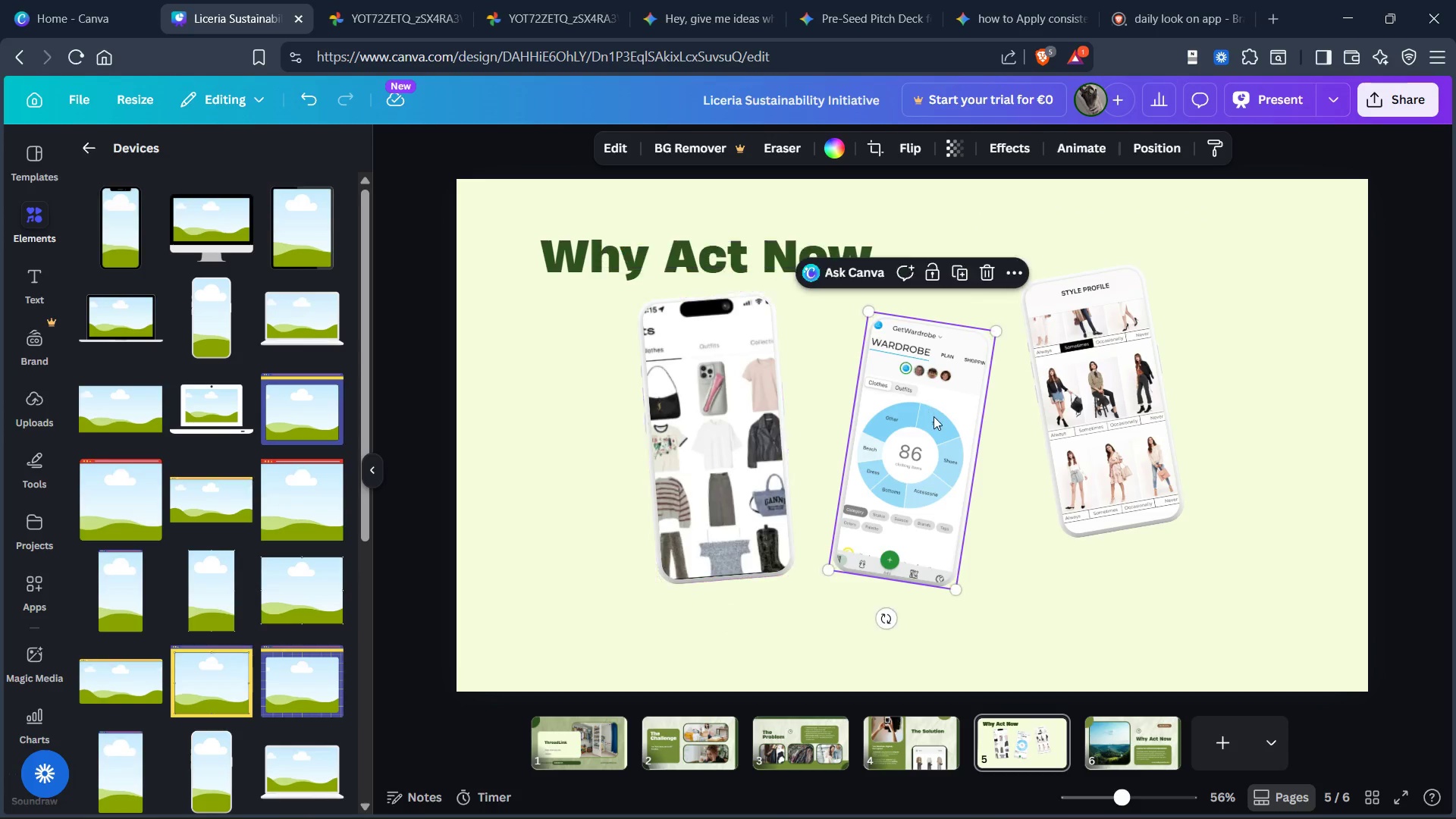 
left_click([934, 416])
 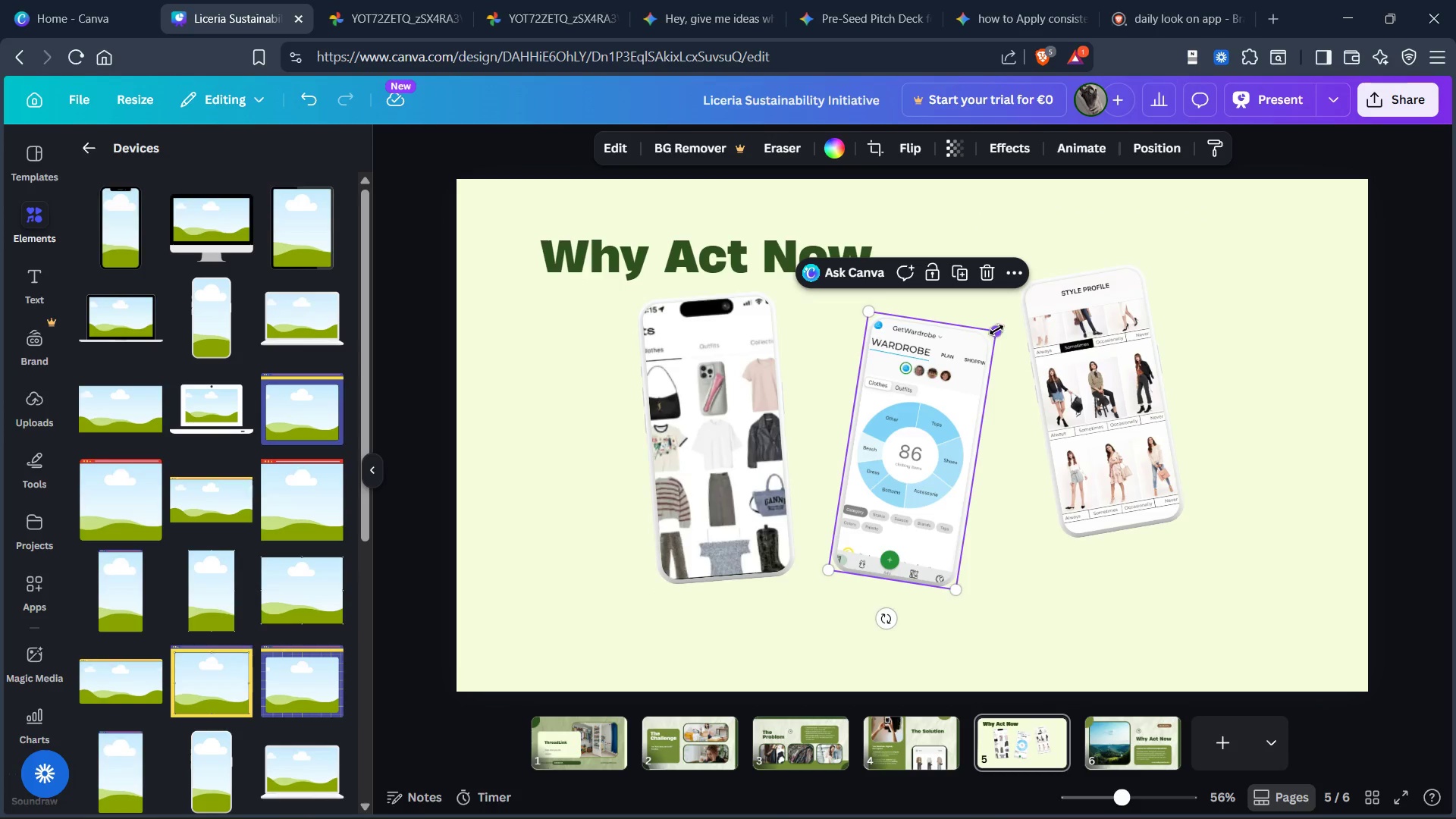 
left_click_drag(start_coordinate=[996, 330], to_coordinate=[1041, 317])
 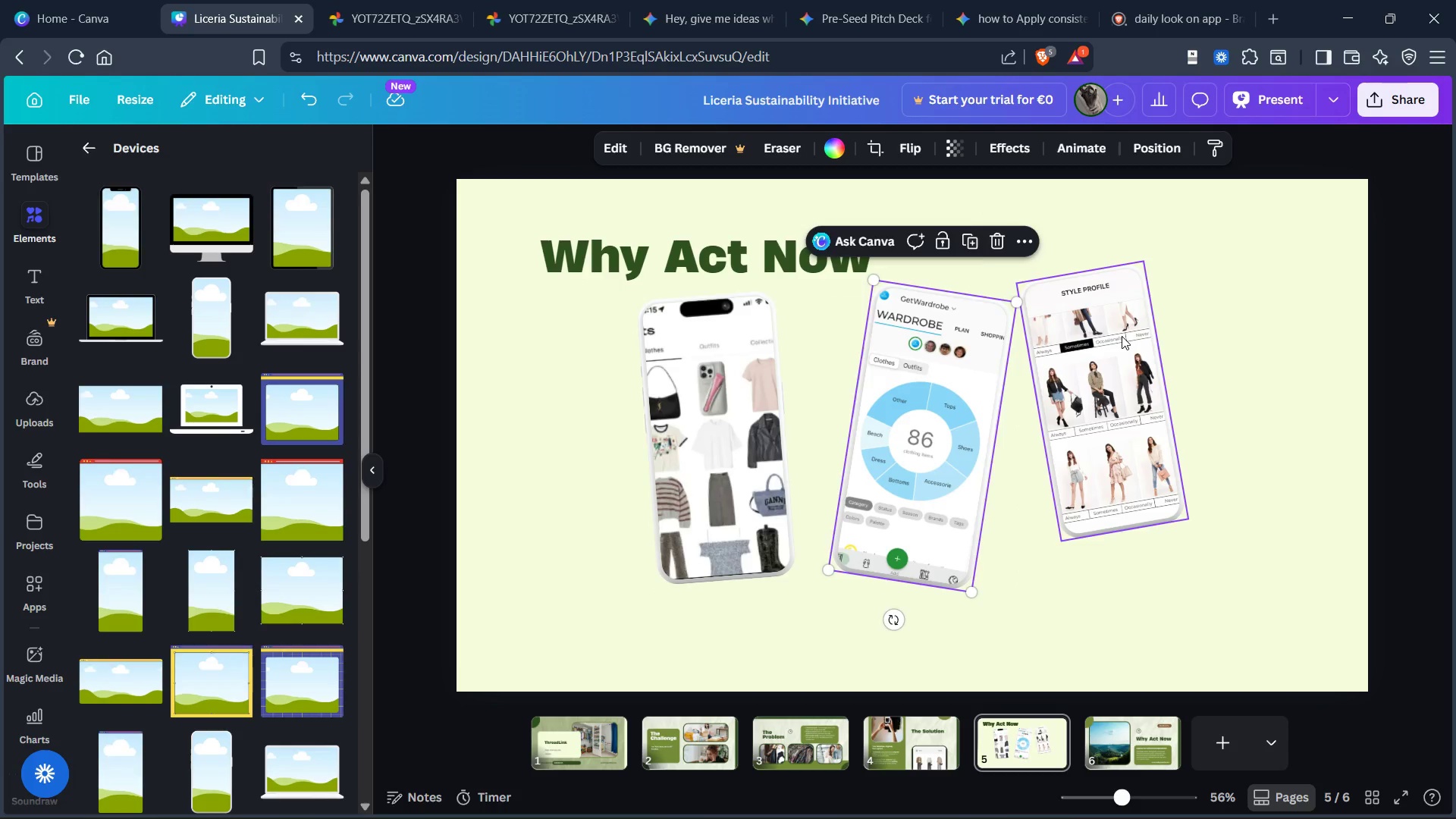 
left_click([1122, 336])
 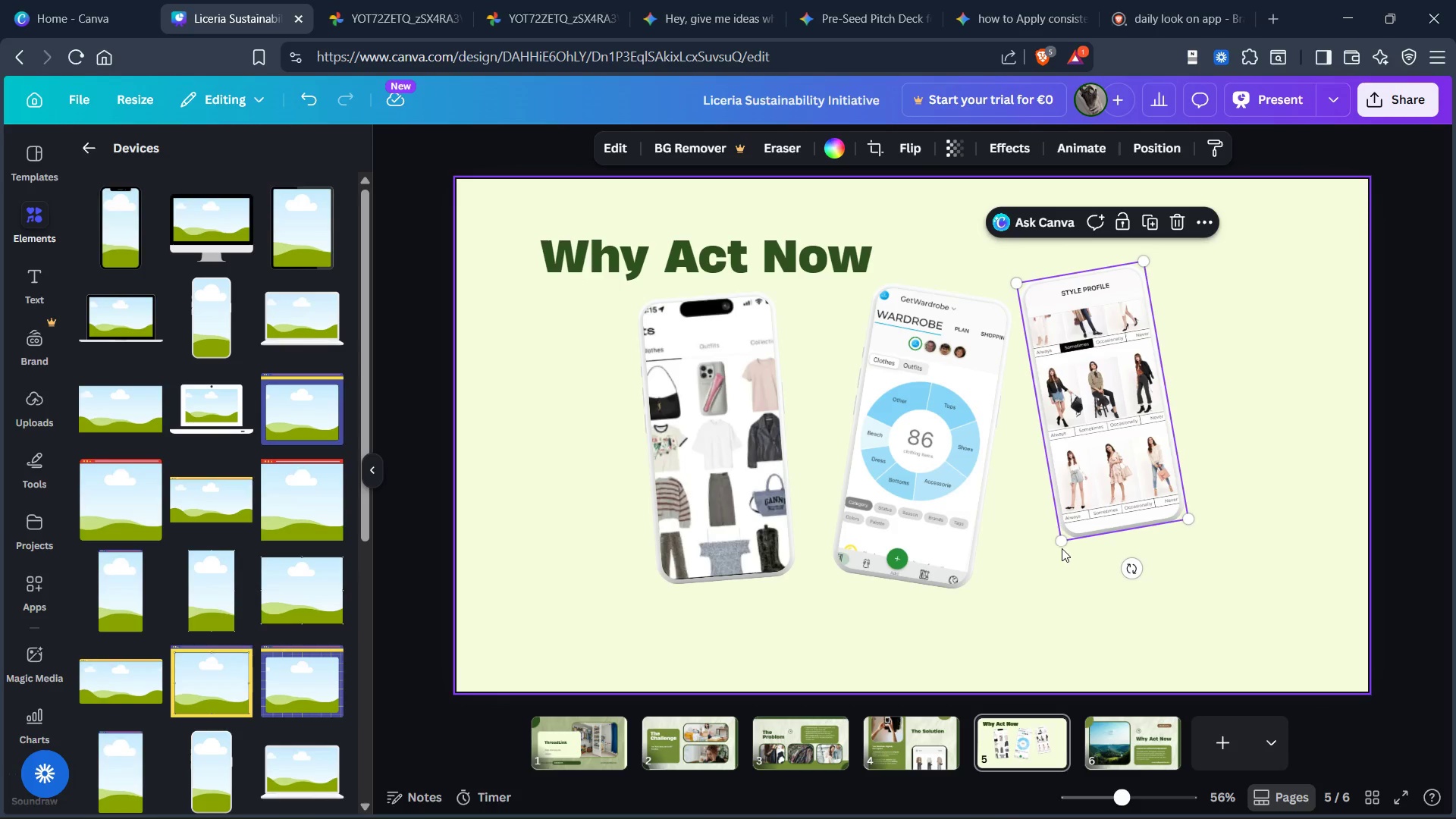 
left_click_drag(start_coordinate=[1062, 542], to_coordinate=[1056, 573])
 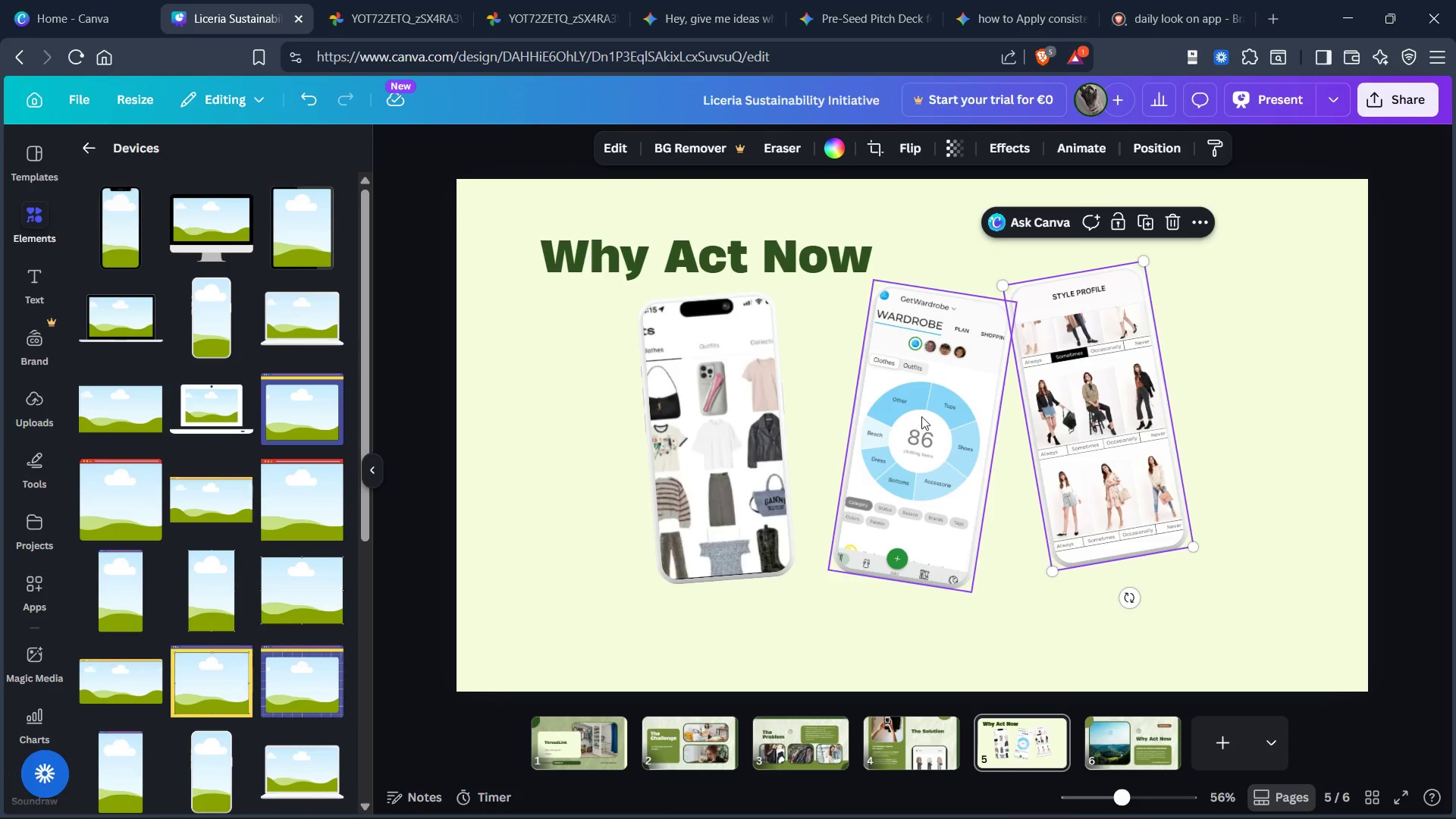 
left_click_drag(start_coordinate=[924, 414], to_coordinate=[902, 428])
 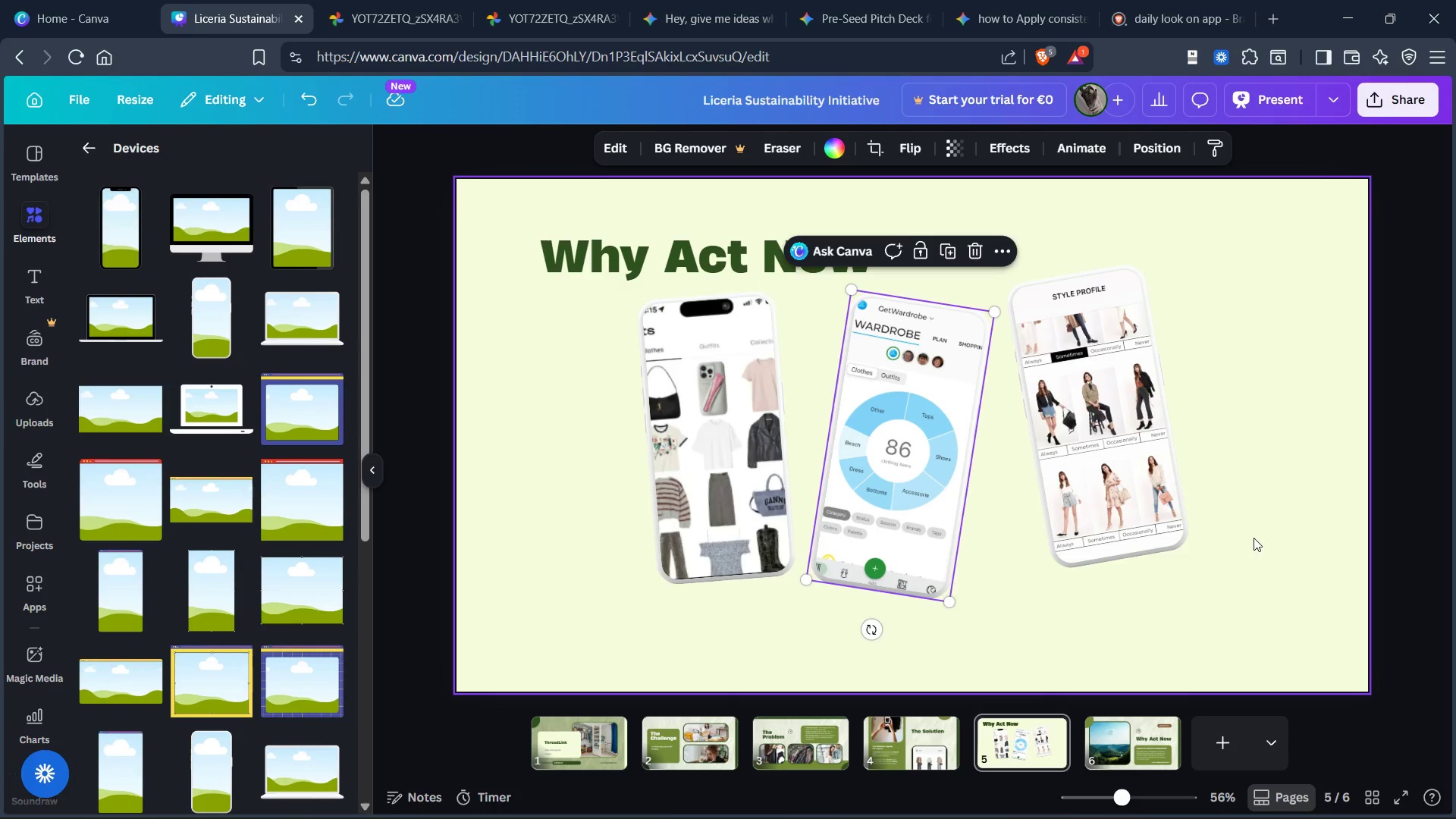 
left_click([1254, 538])
 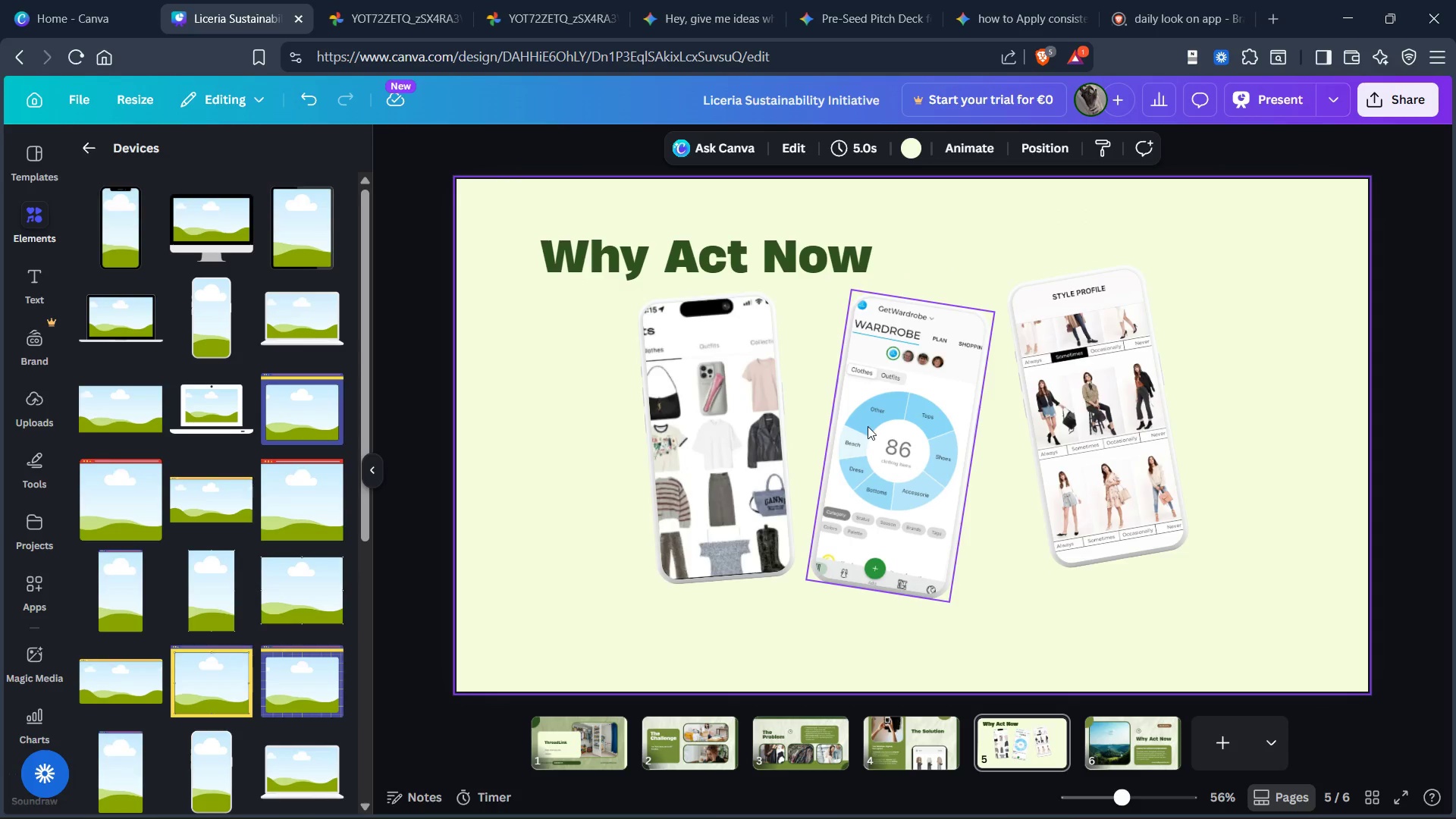 
left_click_drag(start_coordinate=[882, 428], to_coordinate=[897, 426])
 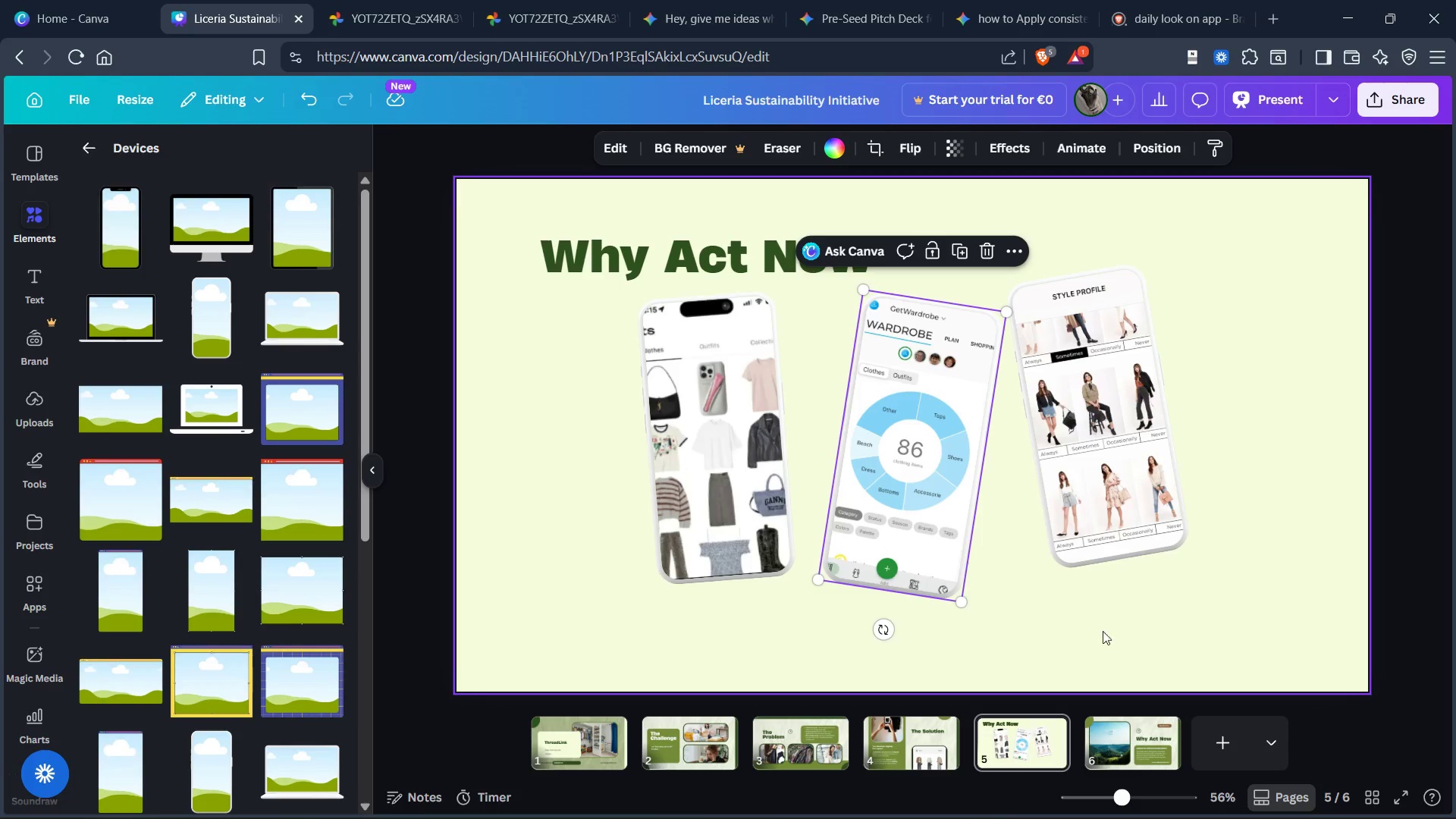 
left_click([1106, 639])
 